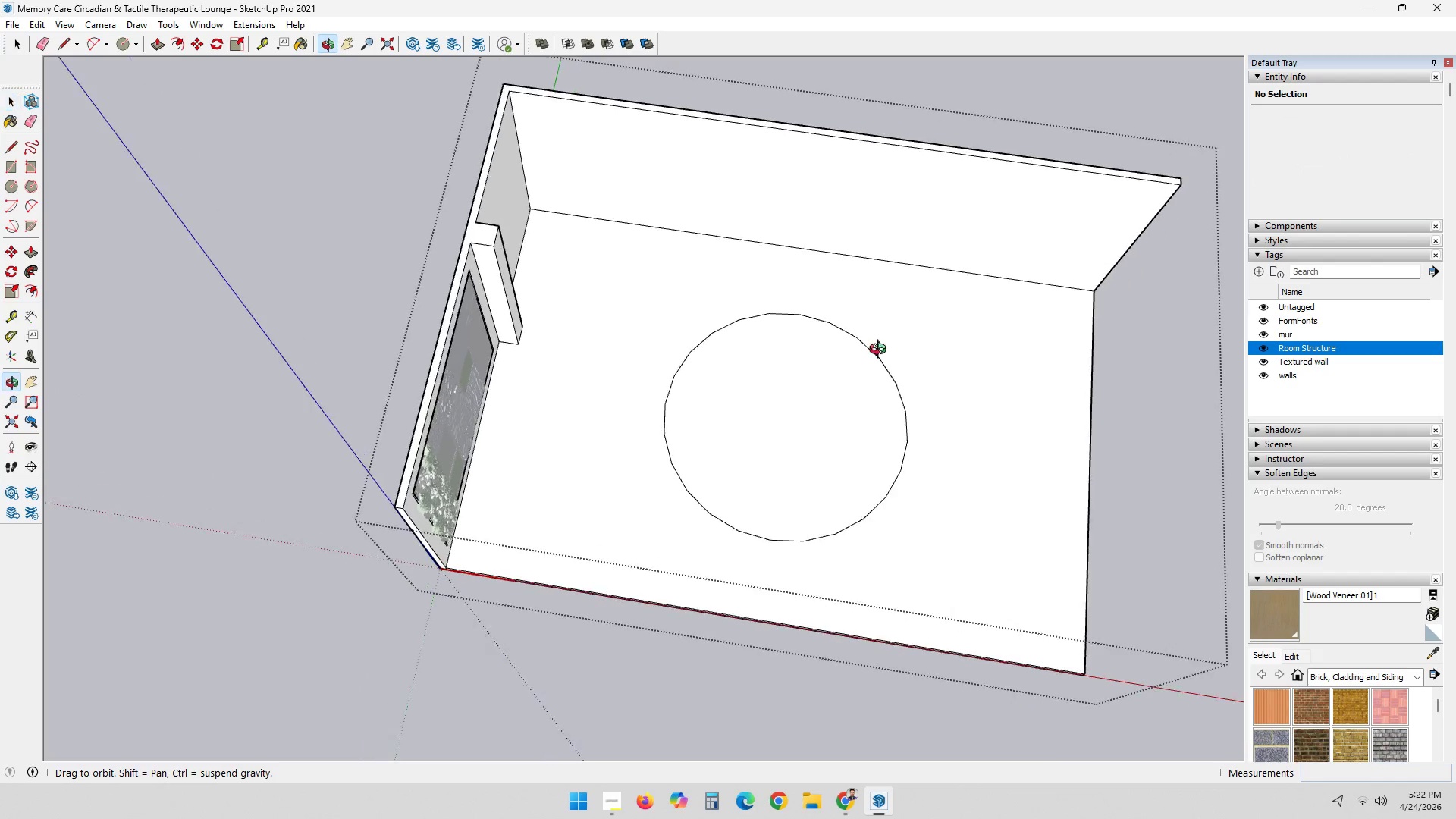 
scroll: coordinate [887, 354], scroll_direction: up, amount: 2.0
 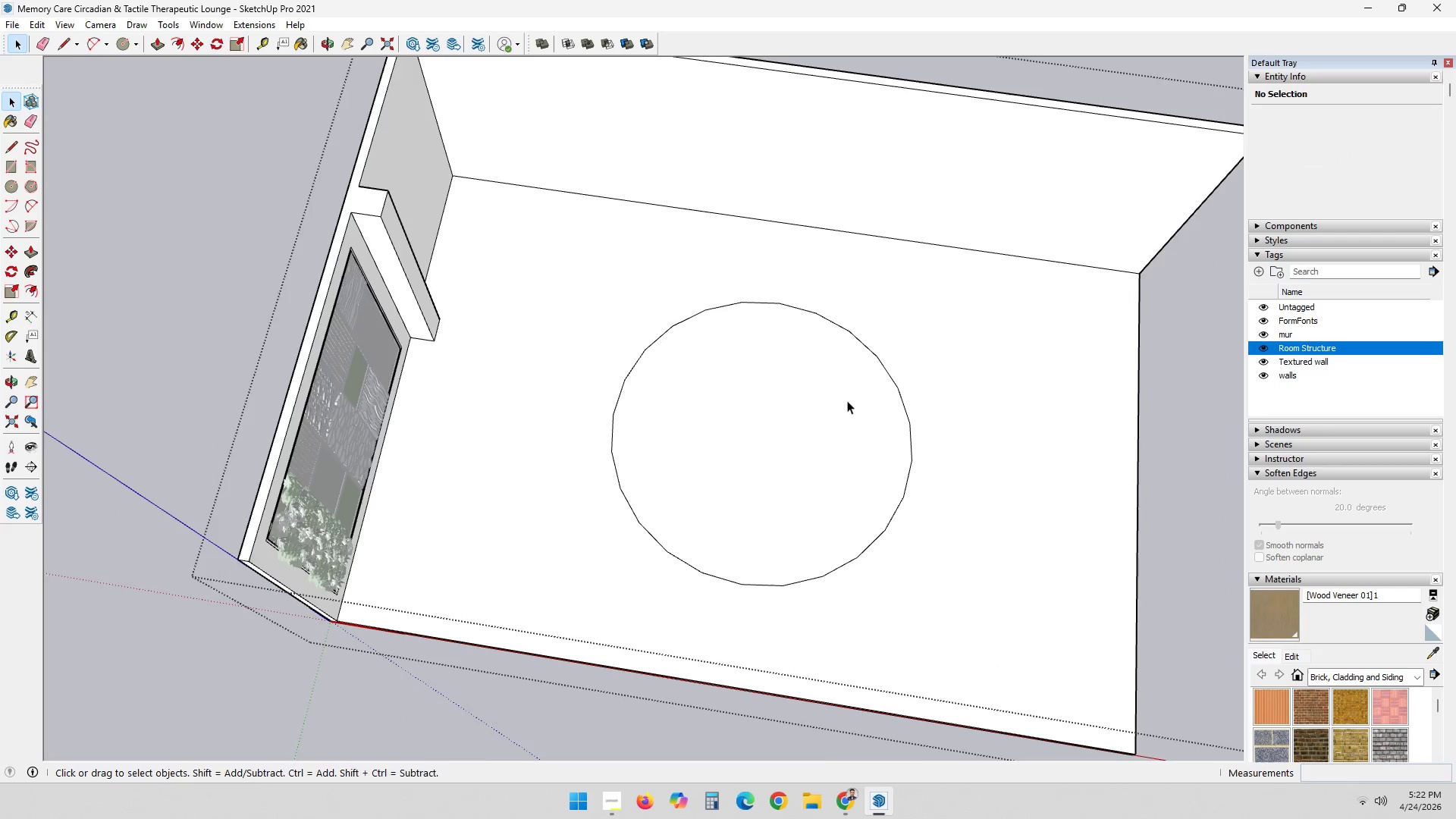 
key(F)
 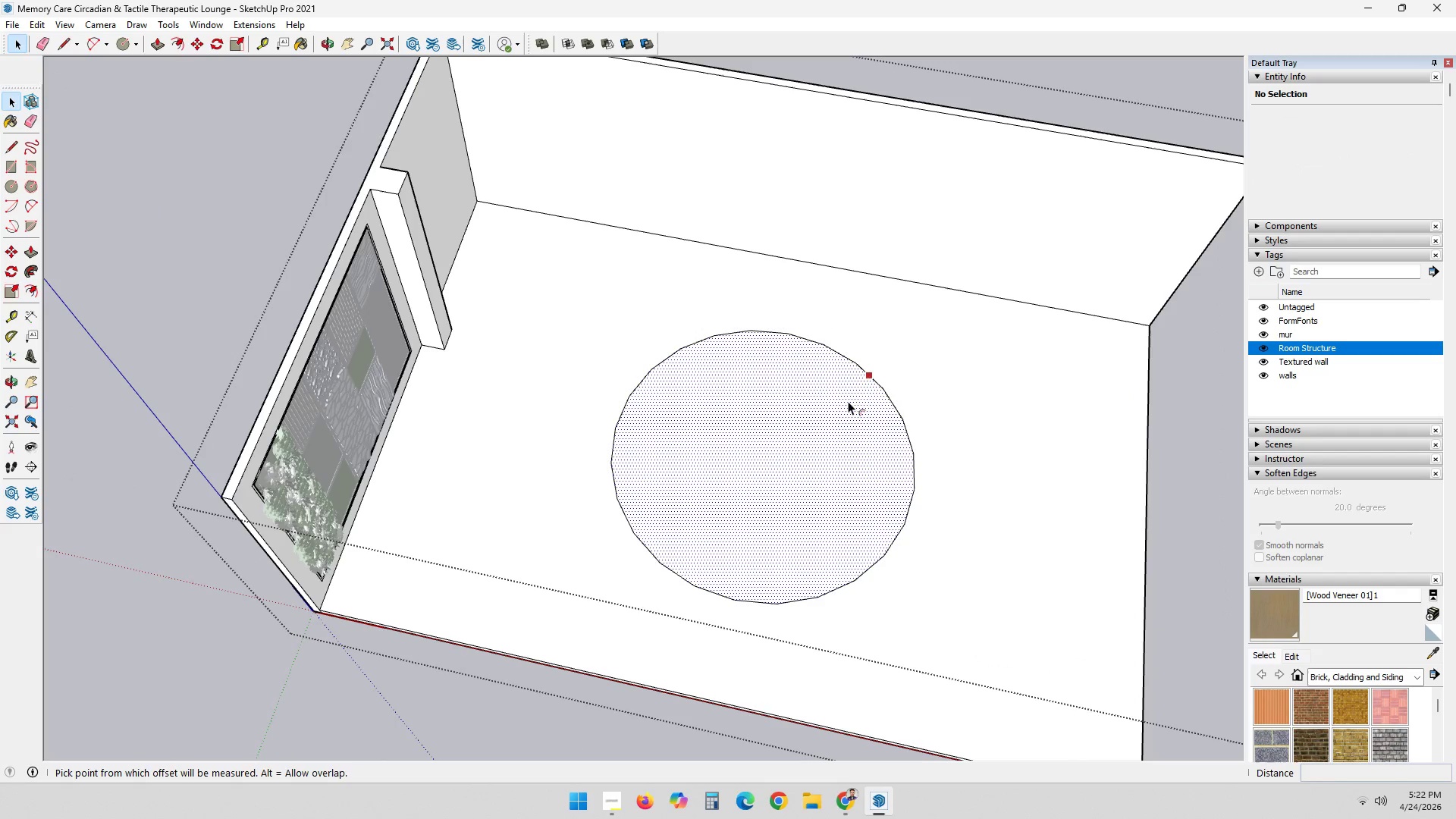 
left_click([848, 402])
 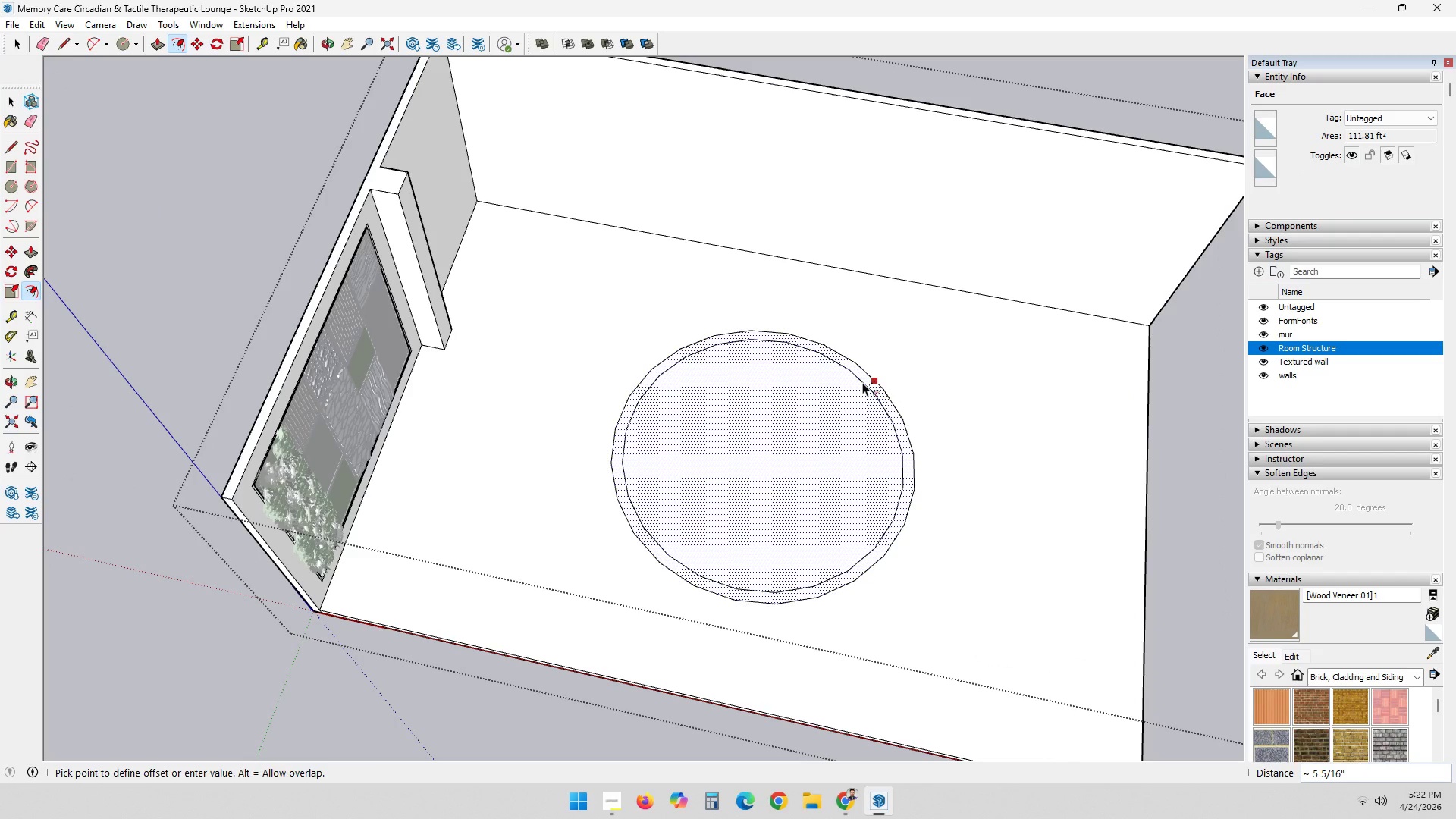 
key(5)
 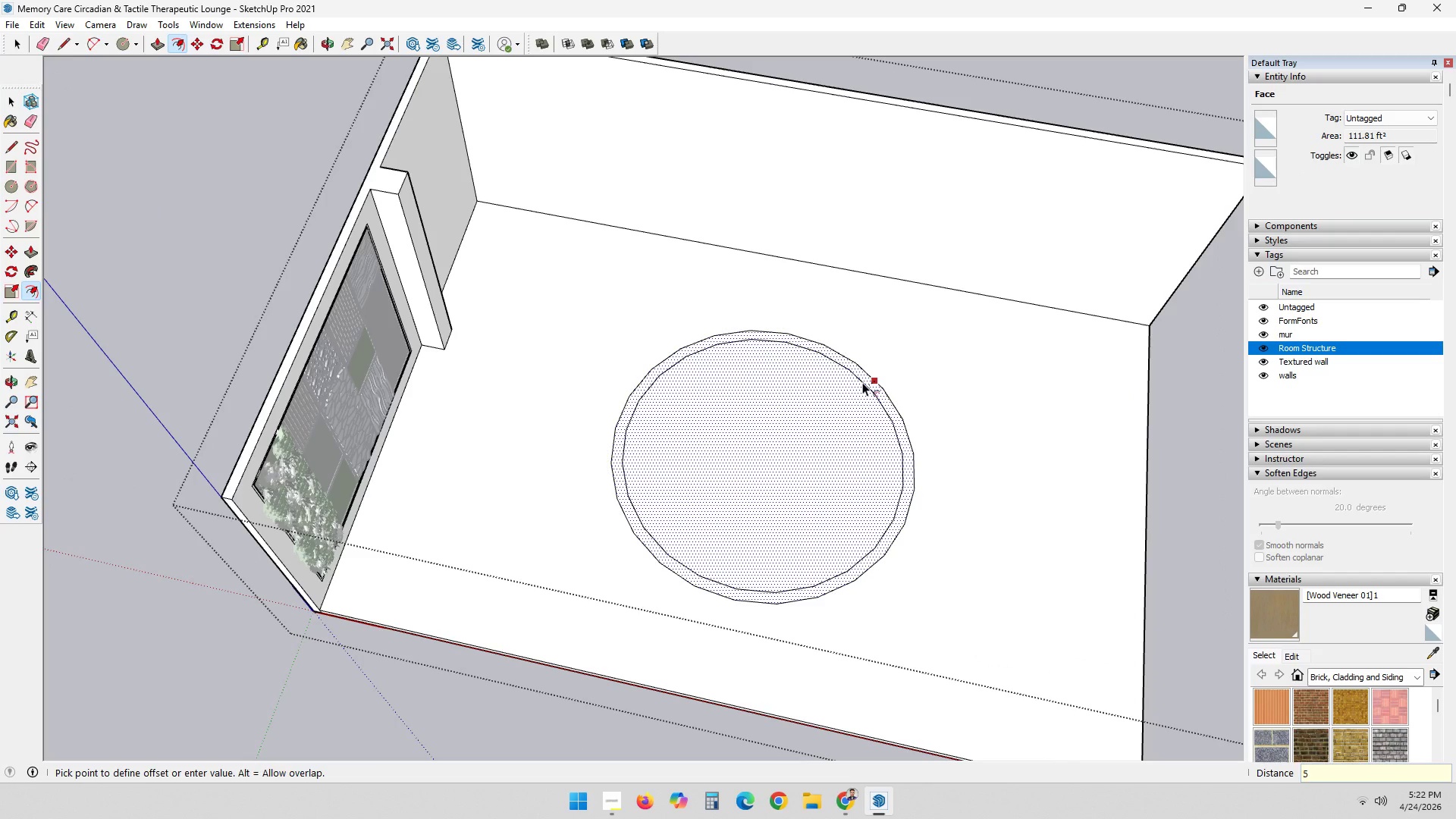 
key(Shift+ShiftRight)
 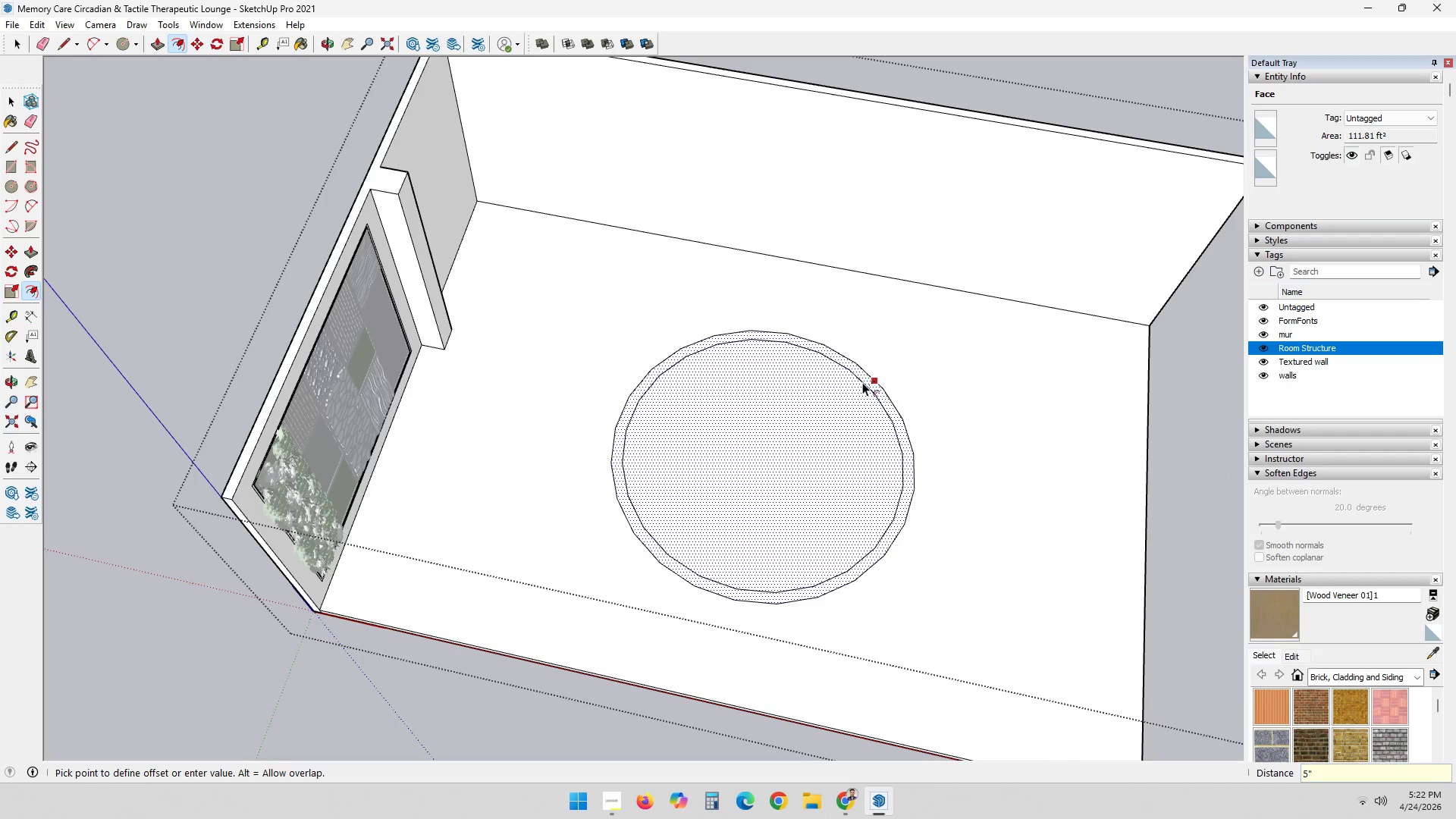 
key(Shift+Quote)
 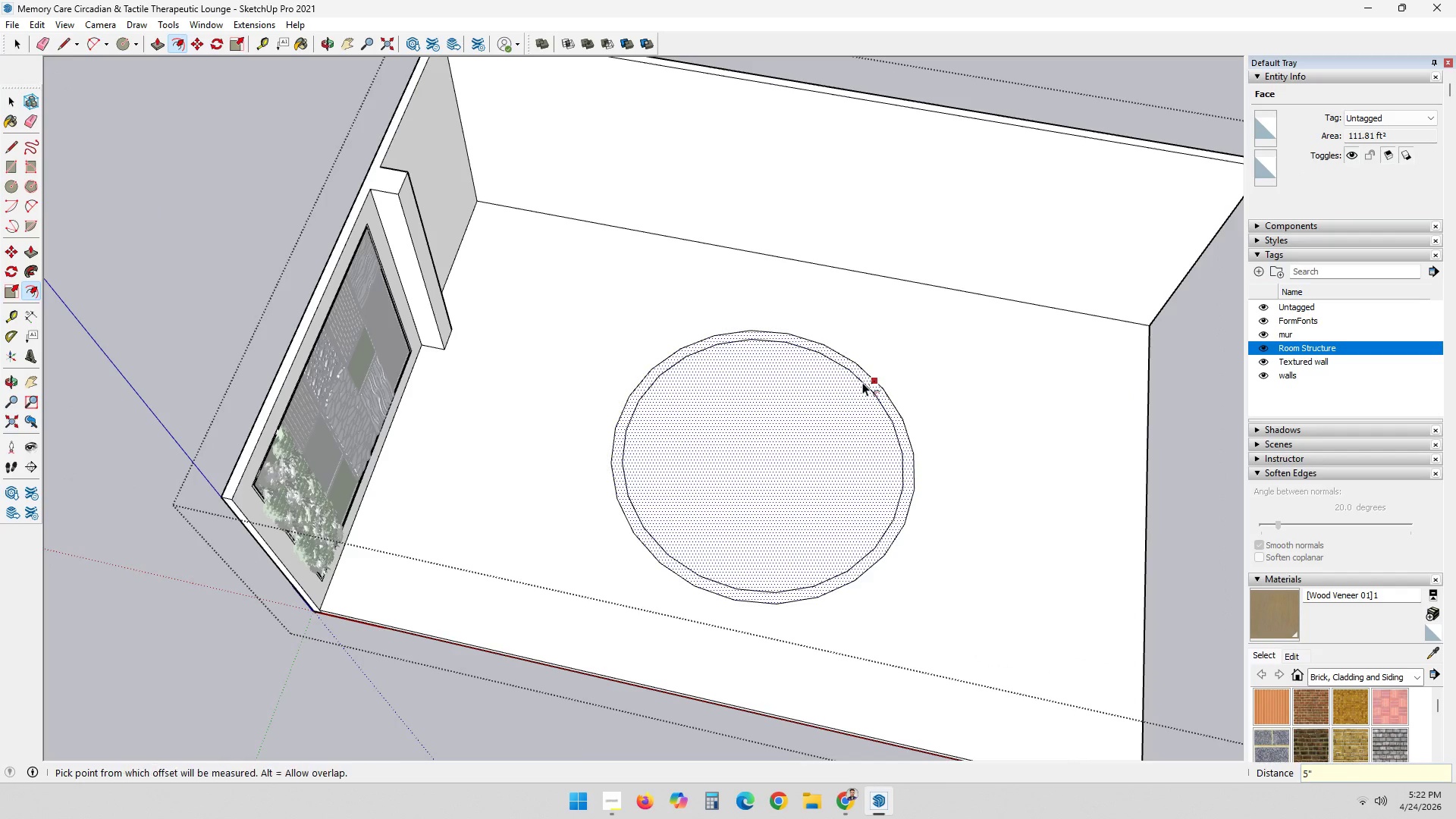 
key(Enter)
 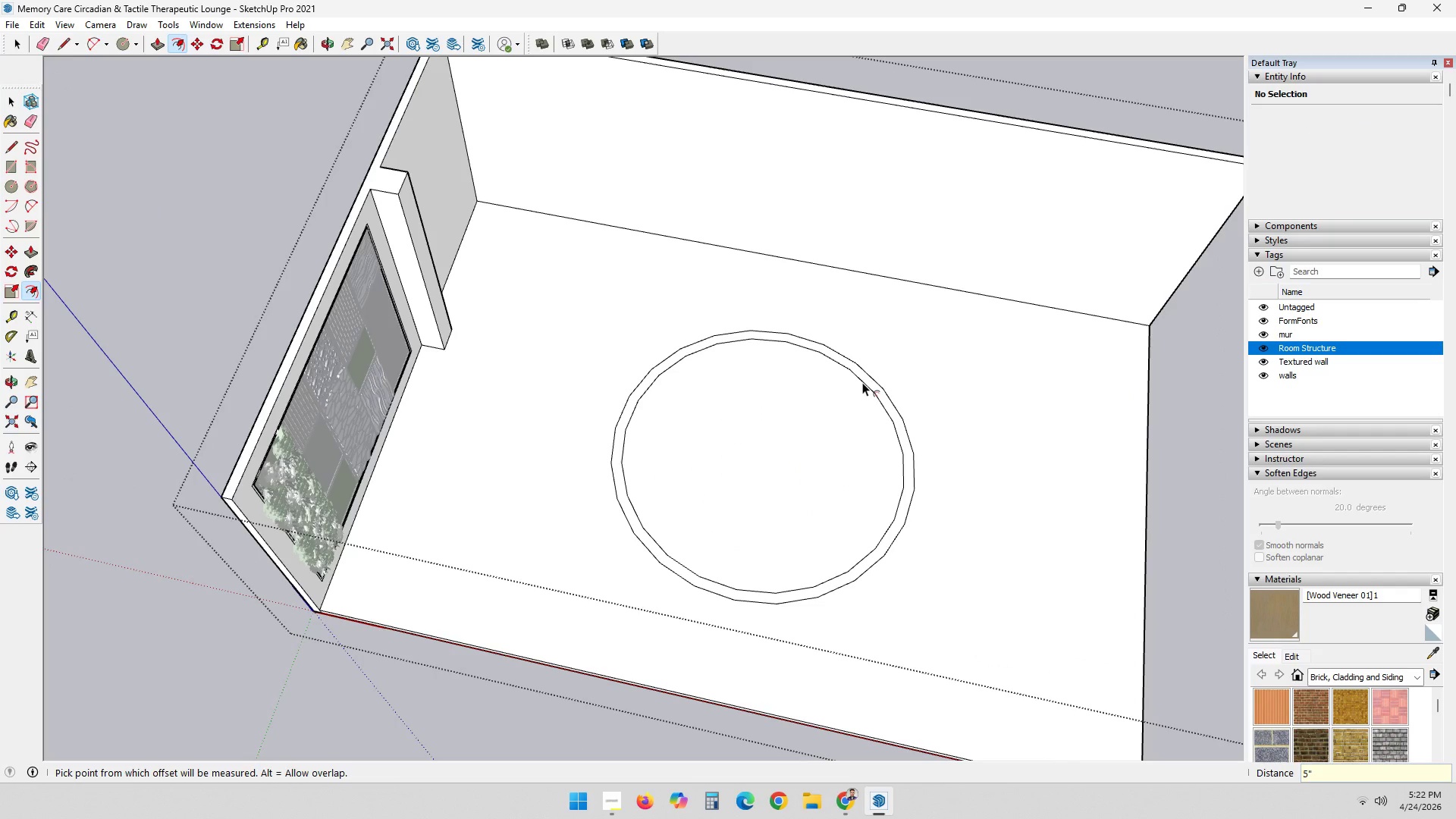 
key(Space)
 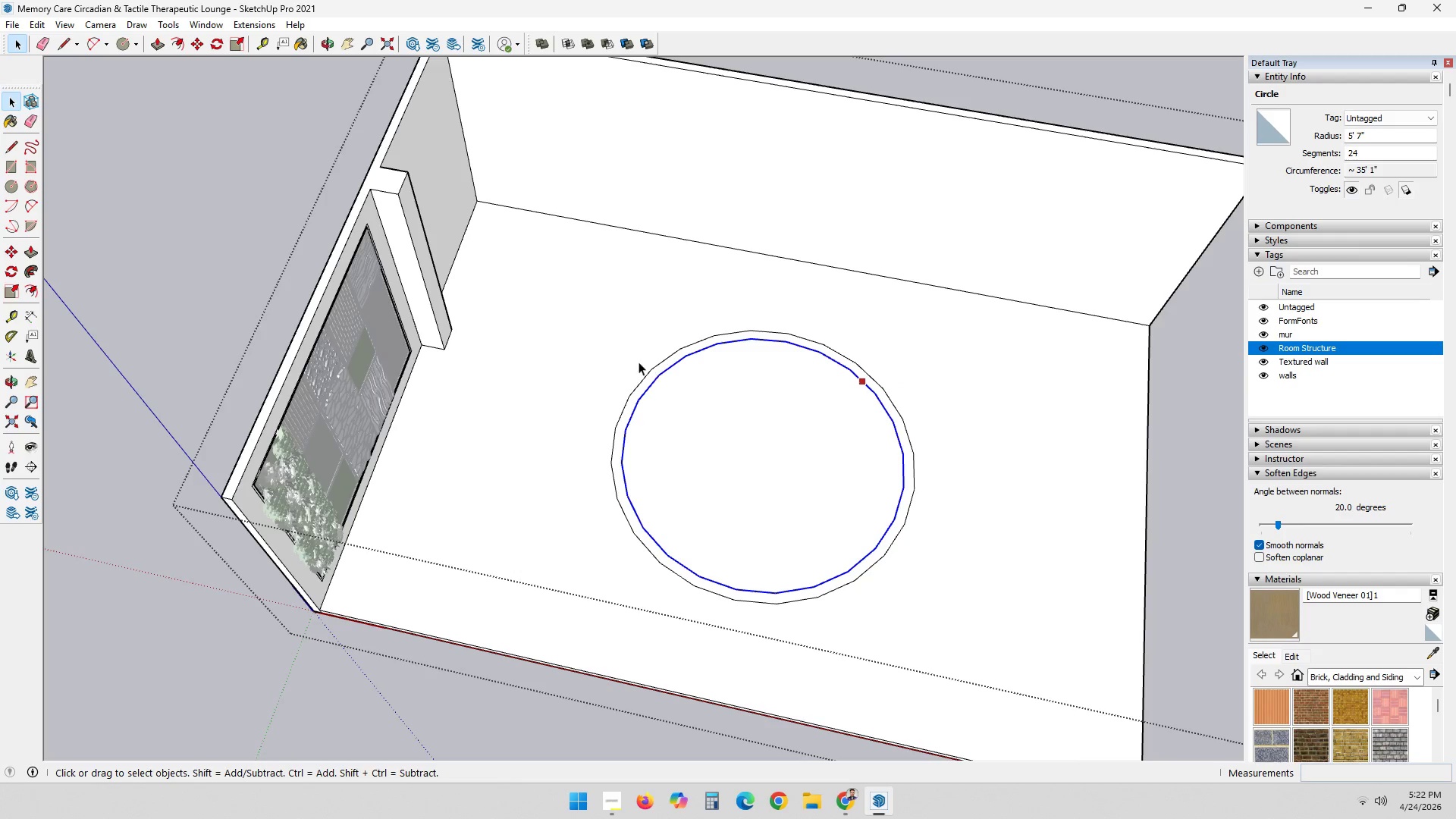 
key(Space)
 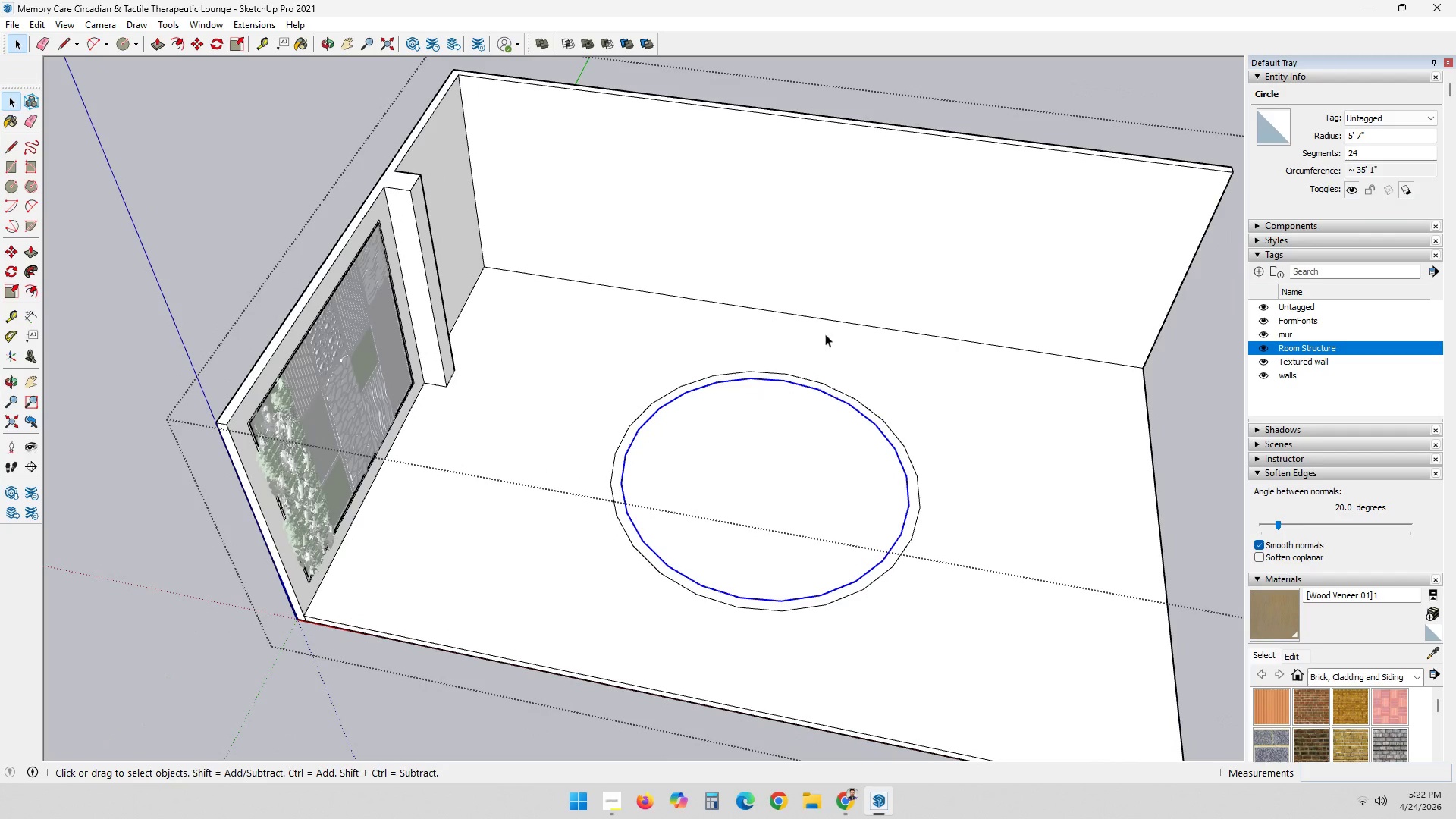 
scroll: coordinate [616, 497], scroll_direction: down, amount: 1.0
 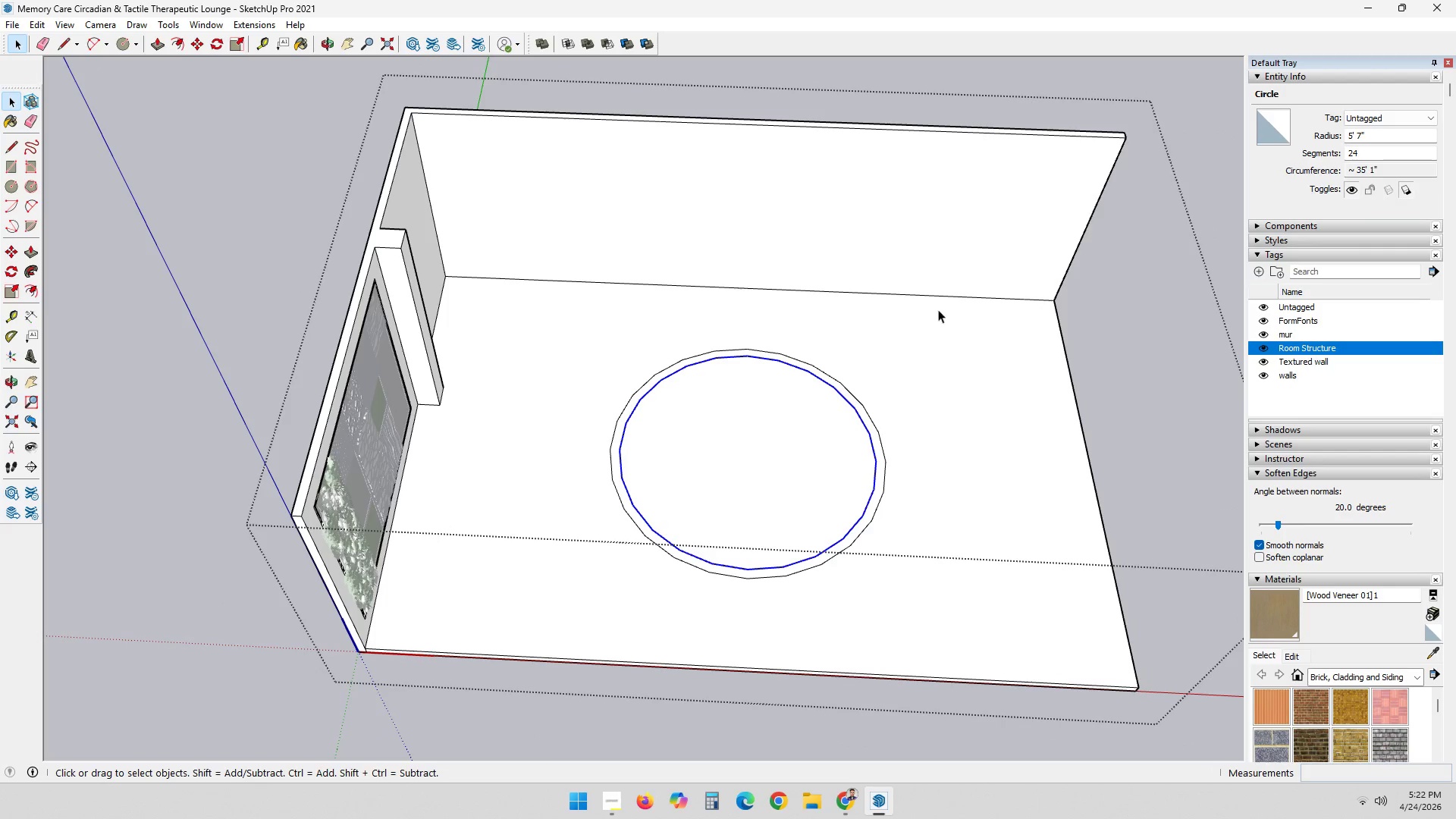 
left_click([1059, 343])
 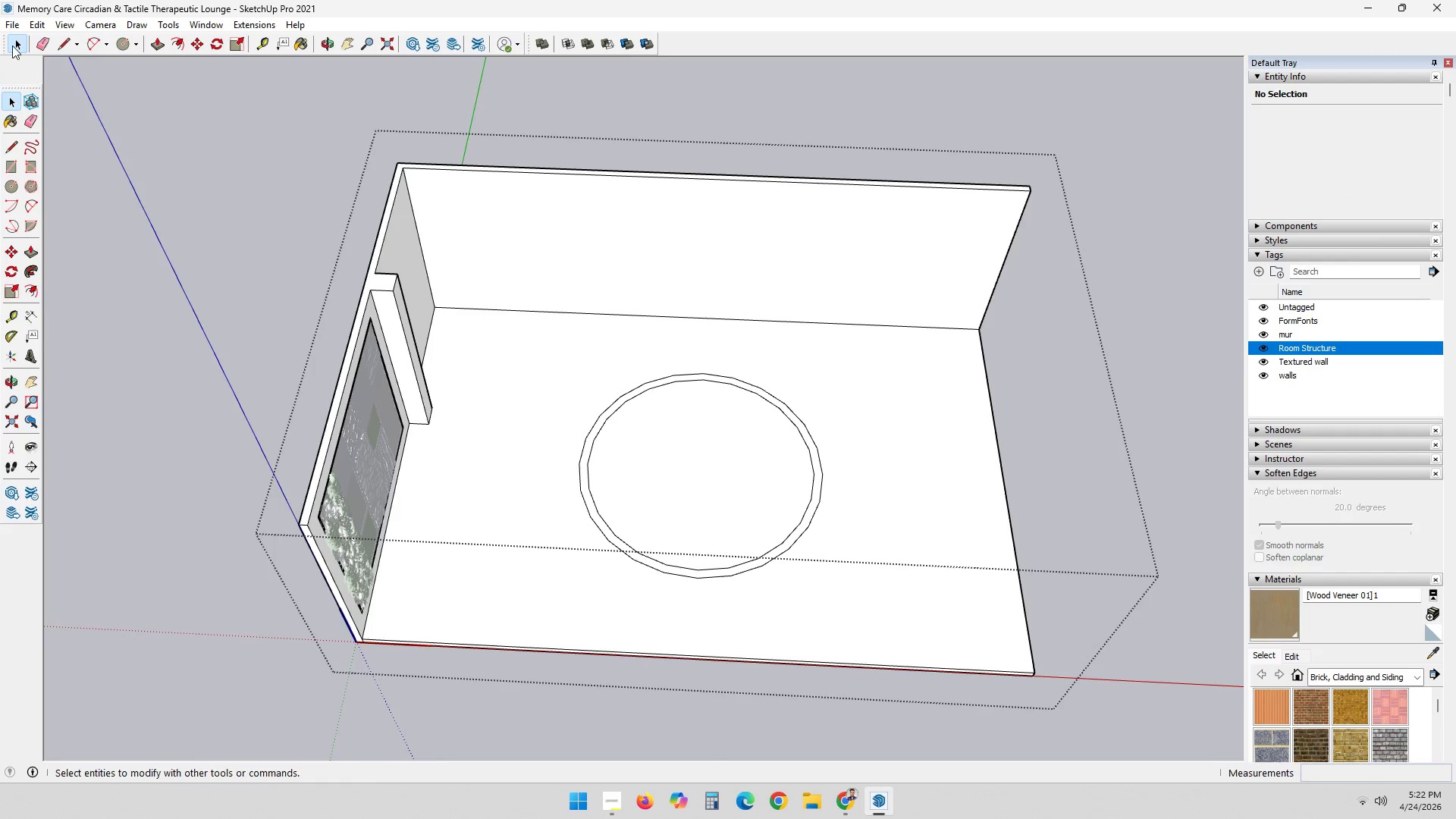 
scroll: coordinate [1034, 344], scroll_direction: down, amount: 1.0
 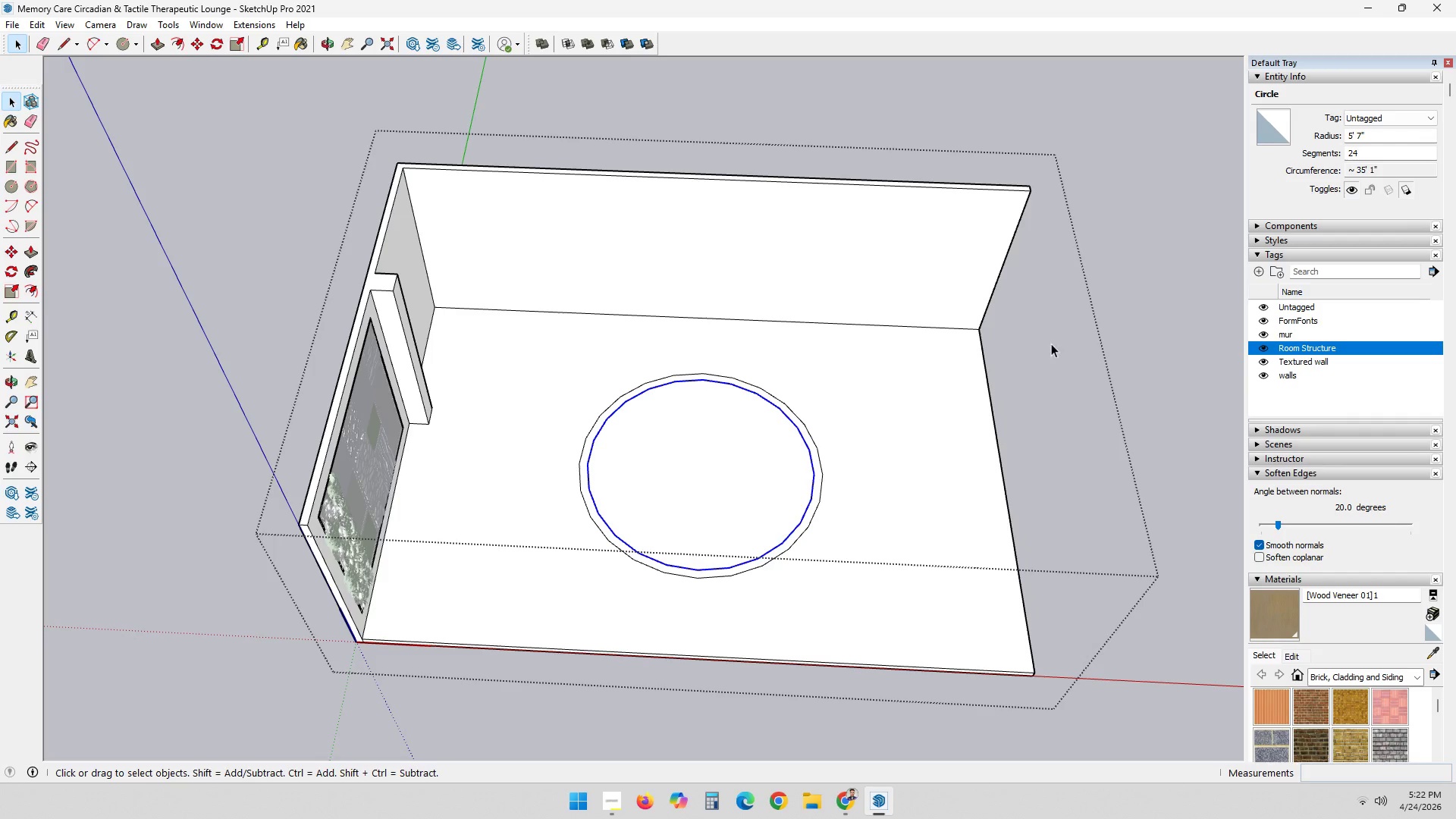 
left_click([12, 20])
 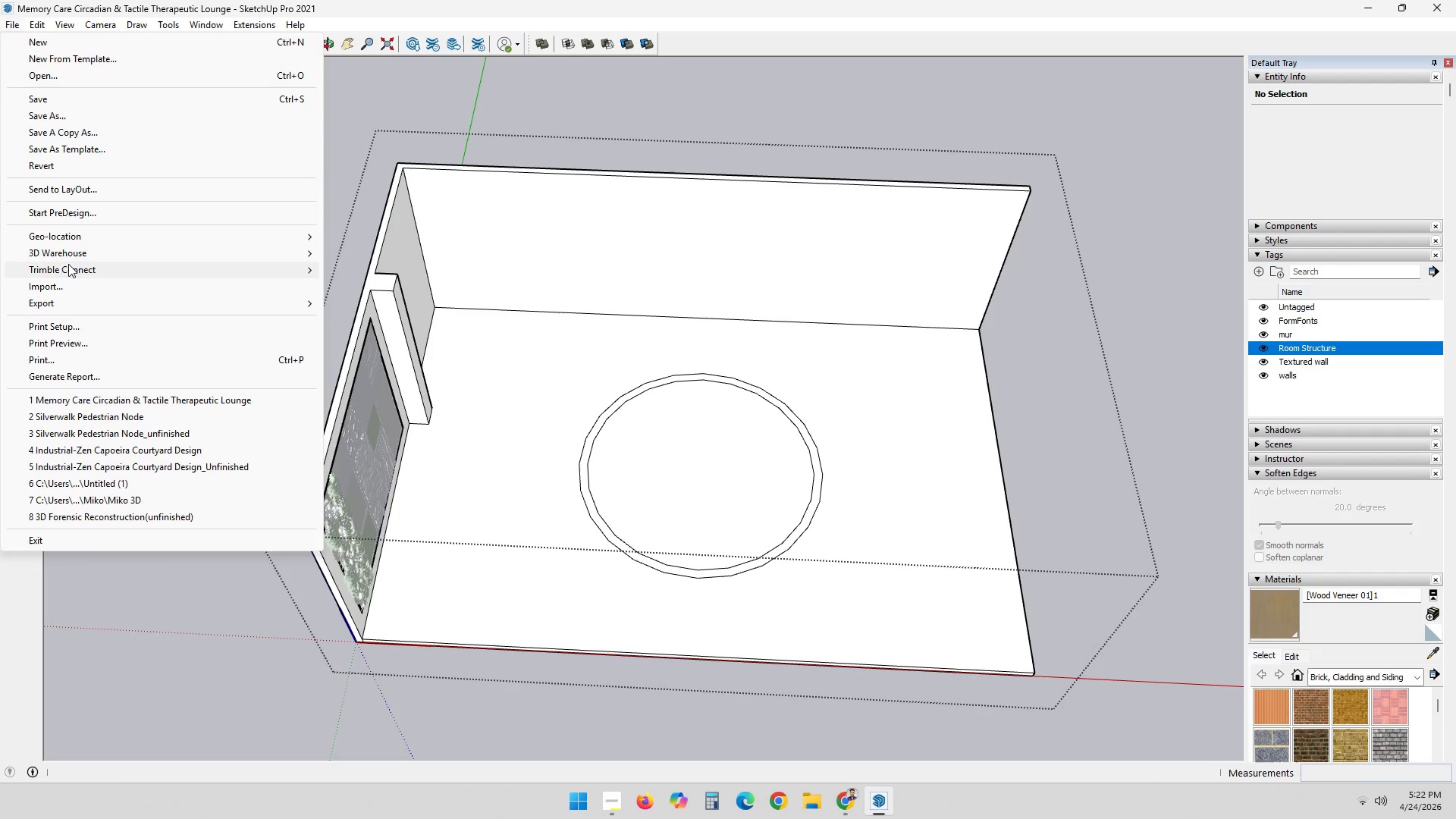 
left_click([69, 286])
 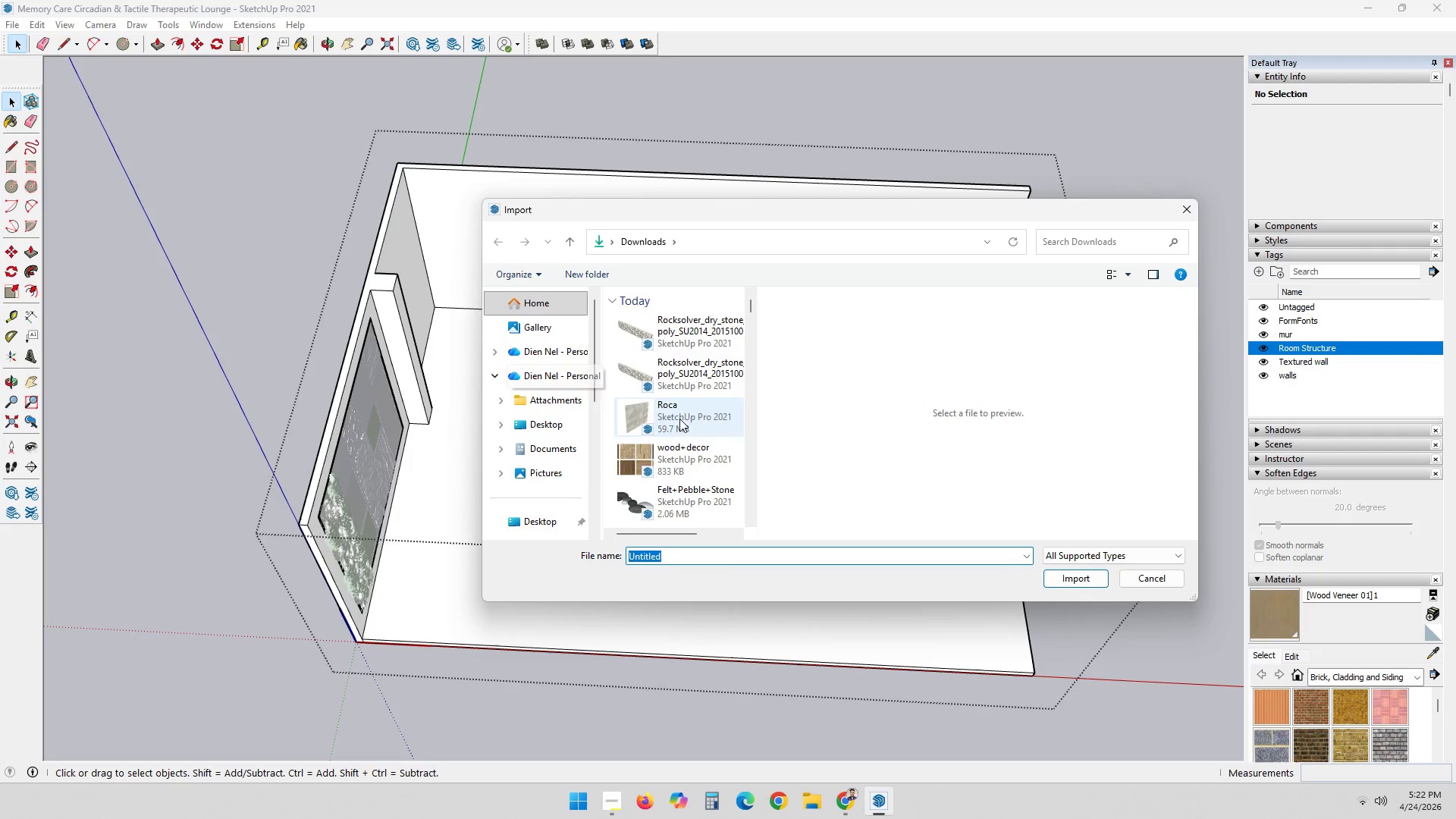 
scroll: coordinate [661, 486], scroll_direction: down, amount: 5.0
 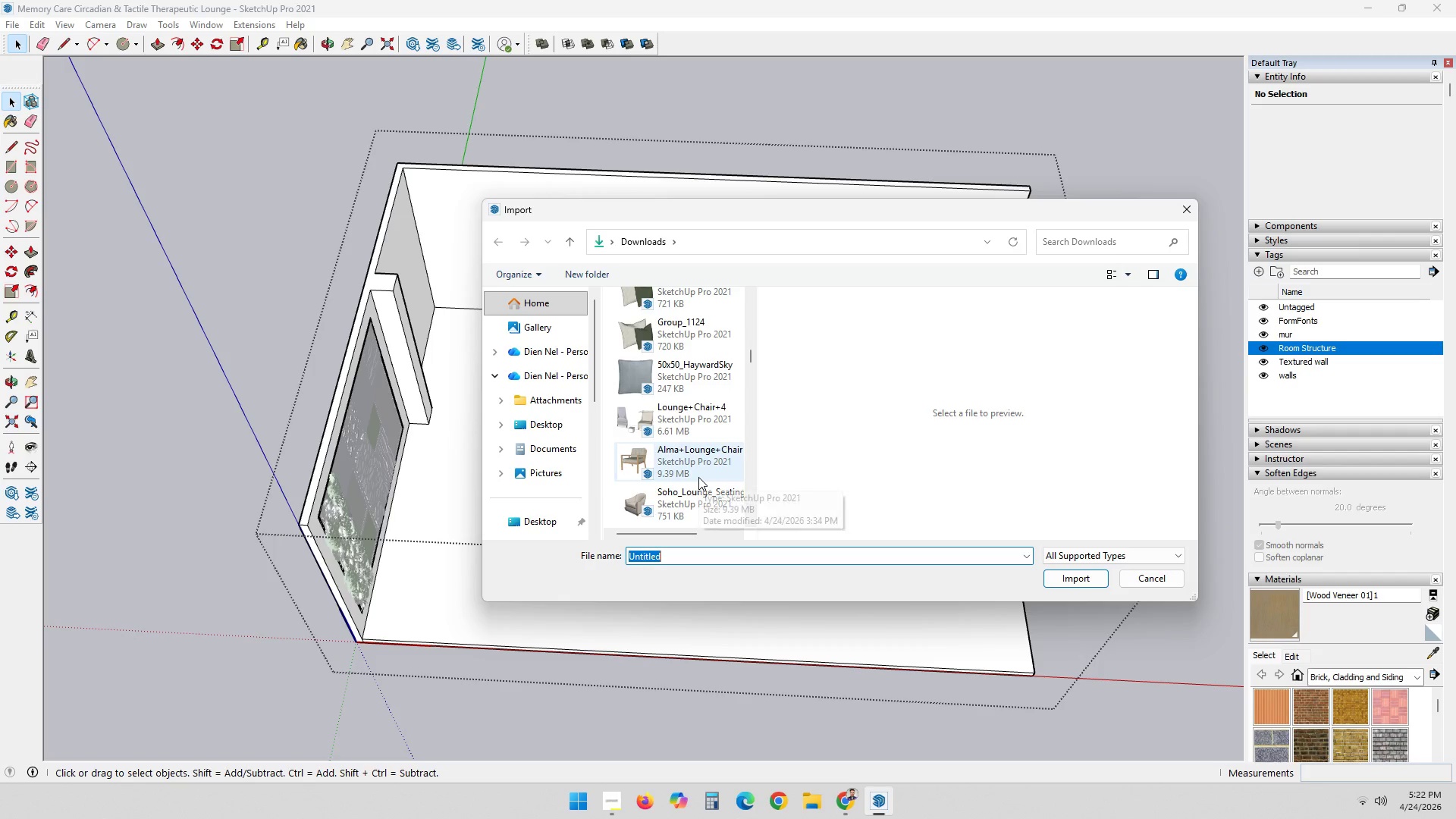 
scroll: coordinate [696, 481], scroll_direction: down, amount: 3.0
 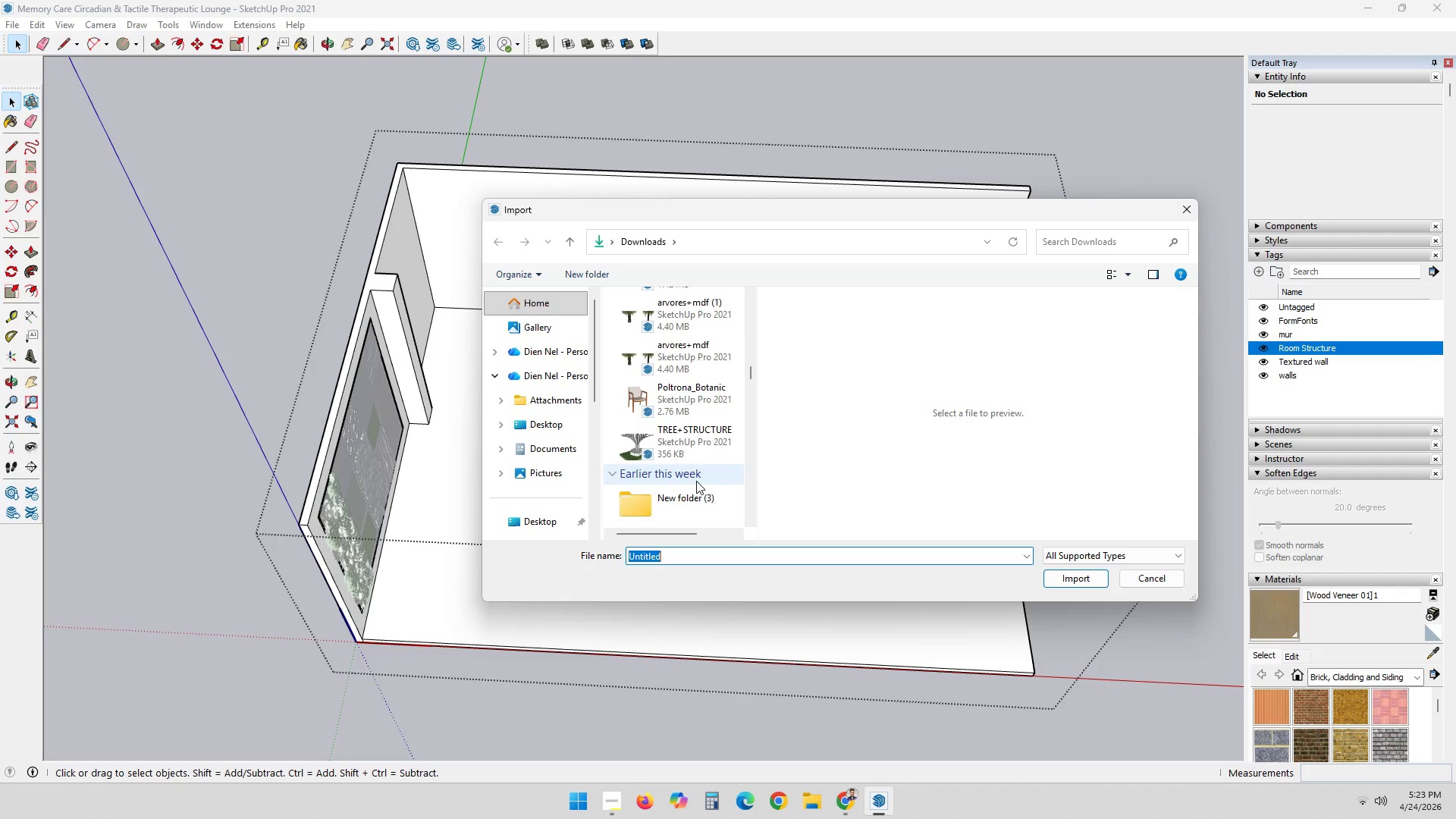 
scroll: coordinate [696, 481], scroll_direction: up, amount: 9.0
 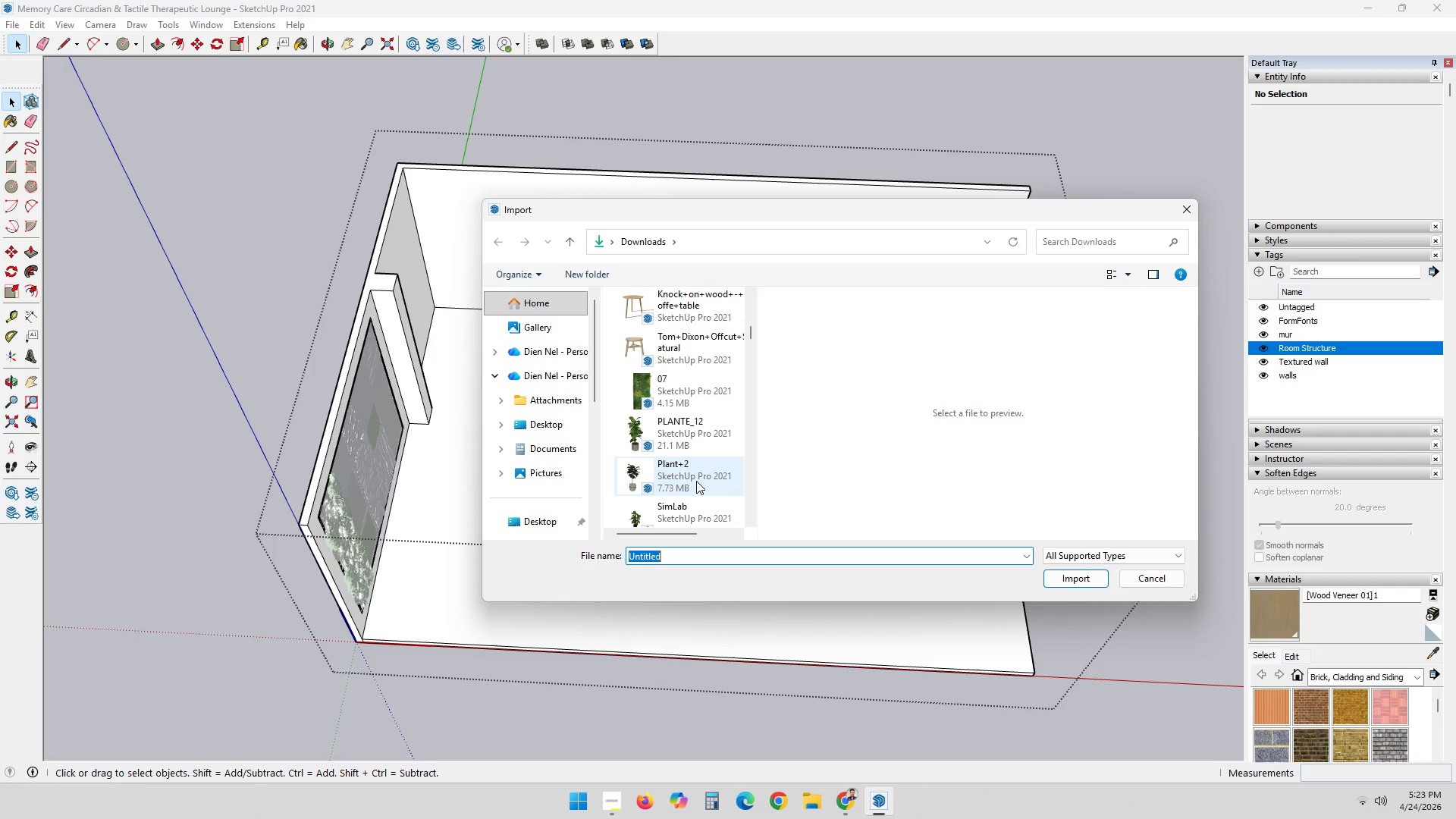 
scroll: coordinate [696, 481], scroll_direction: none, amount: 0.0
 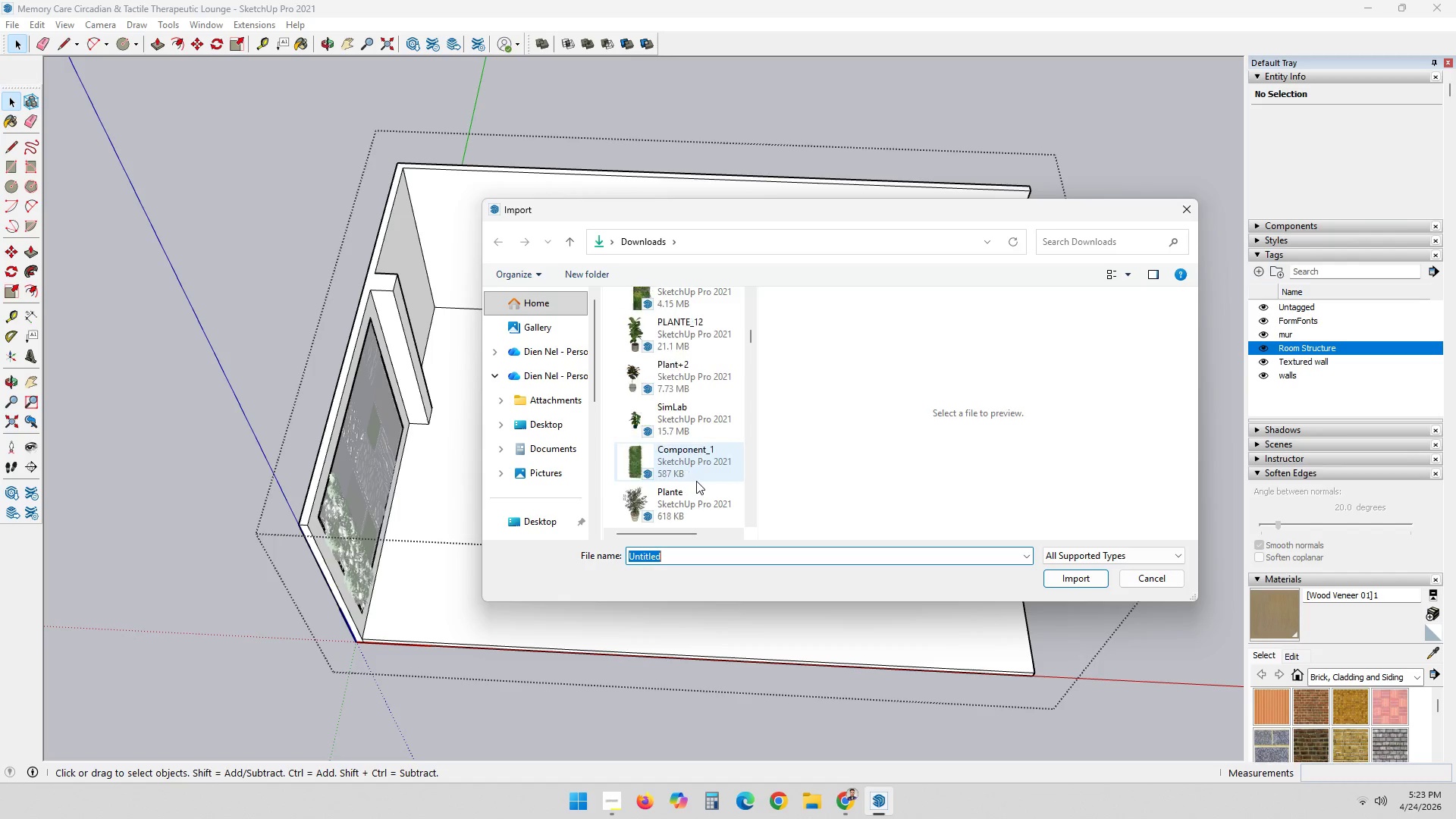 
scroll: coordinate [697, 481], scroll_direction: down, amount: 4.0
 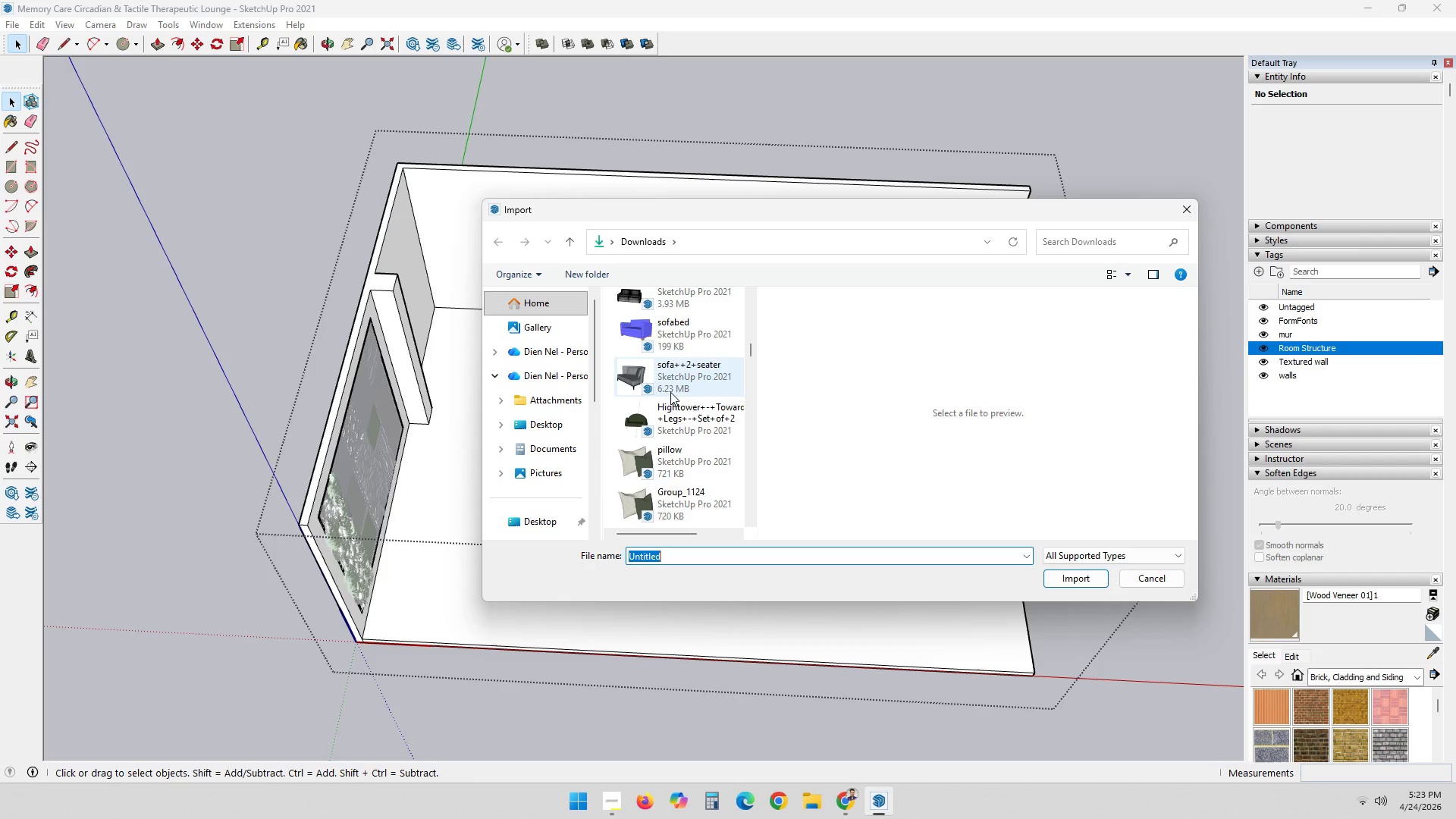 
left_click([673, 372])
 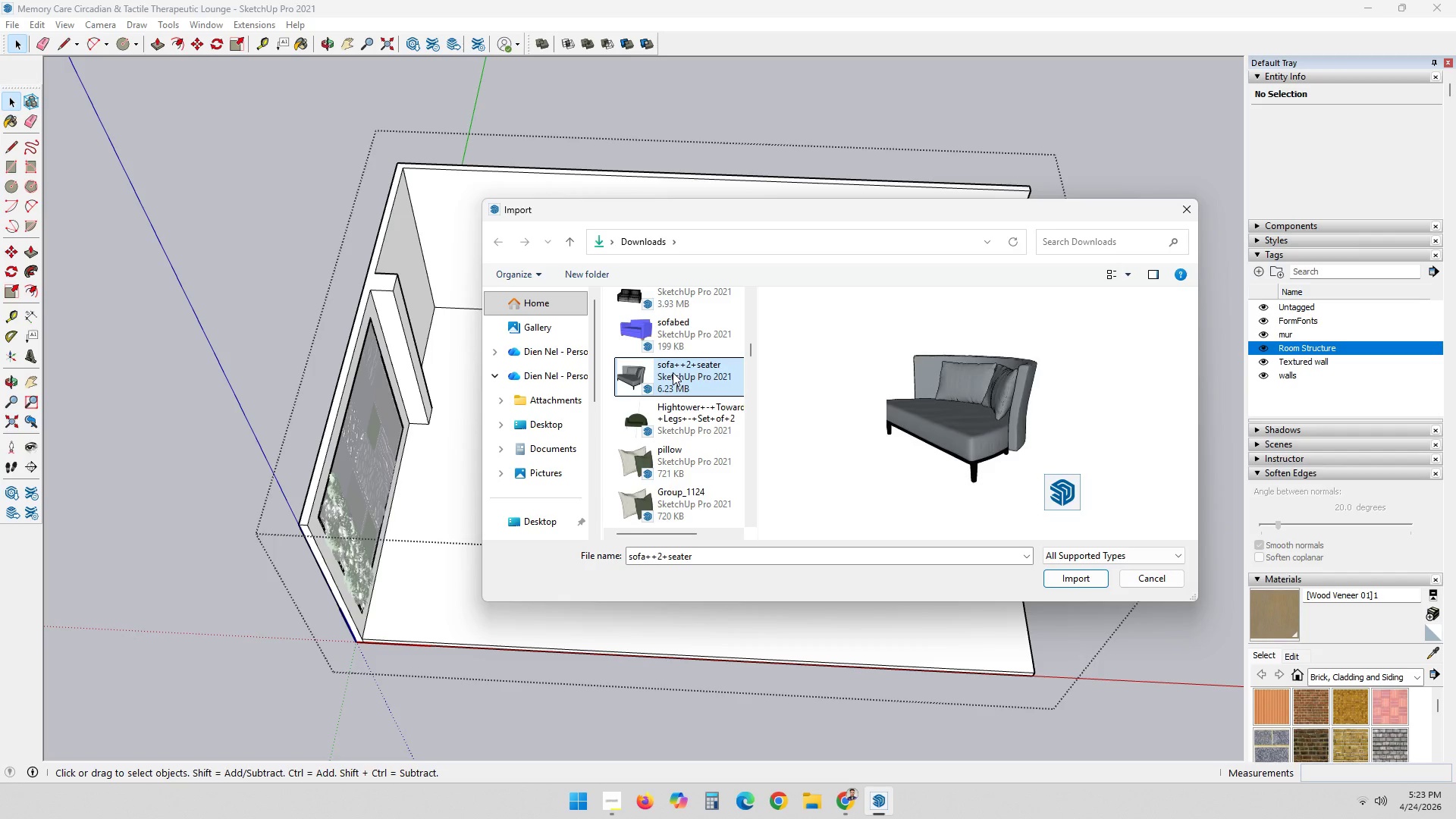 
left_click([673, 328])
 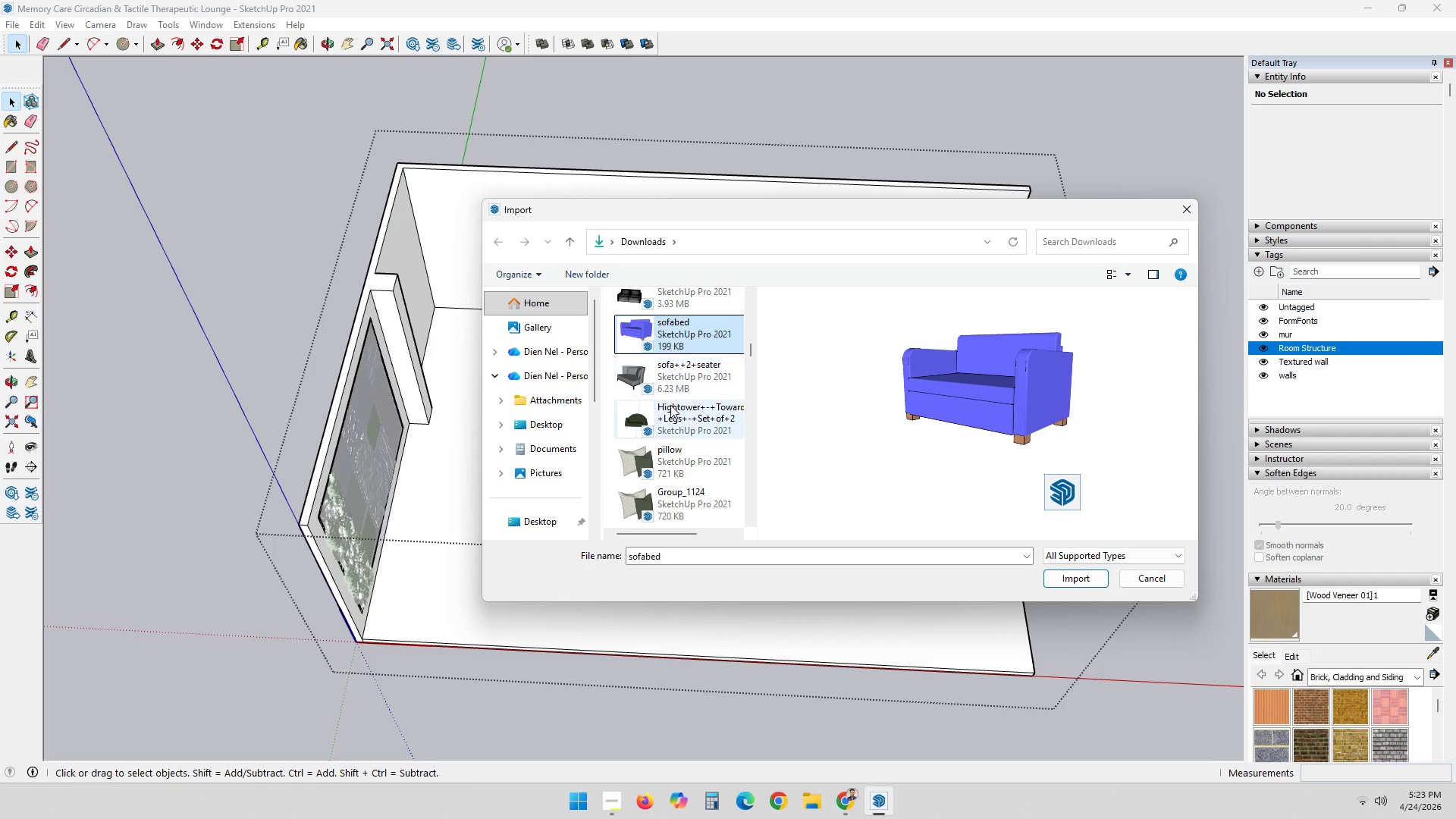 
scroll: coordinate [670, 406], scroll_direction: up, amount: 1.0
 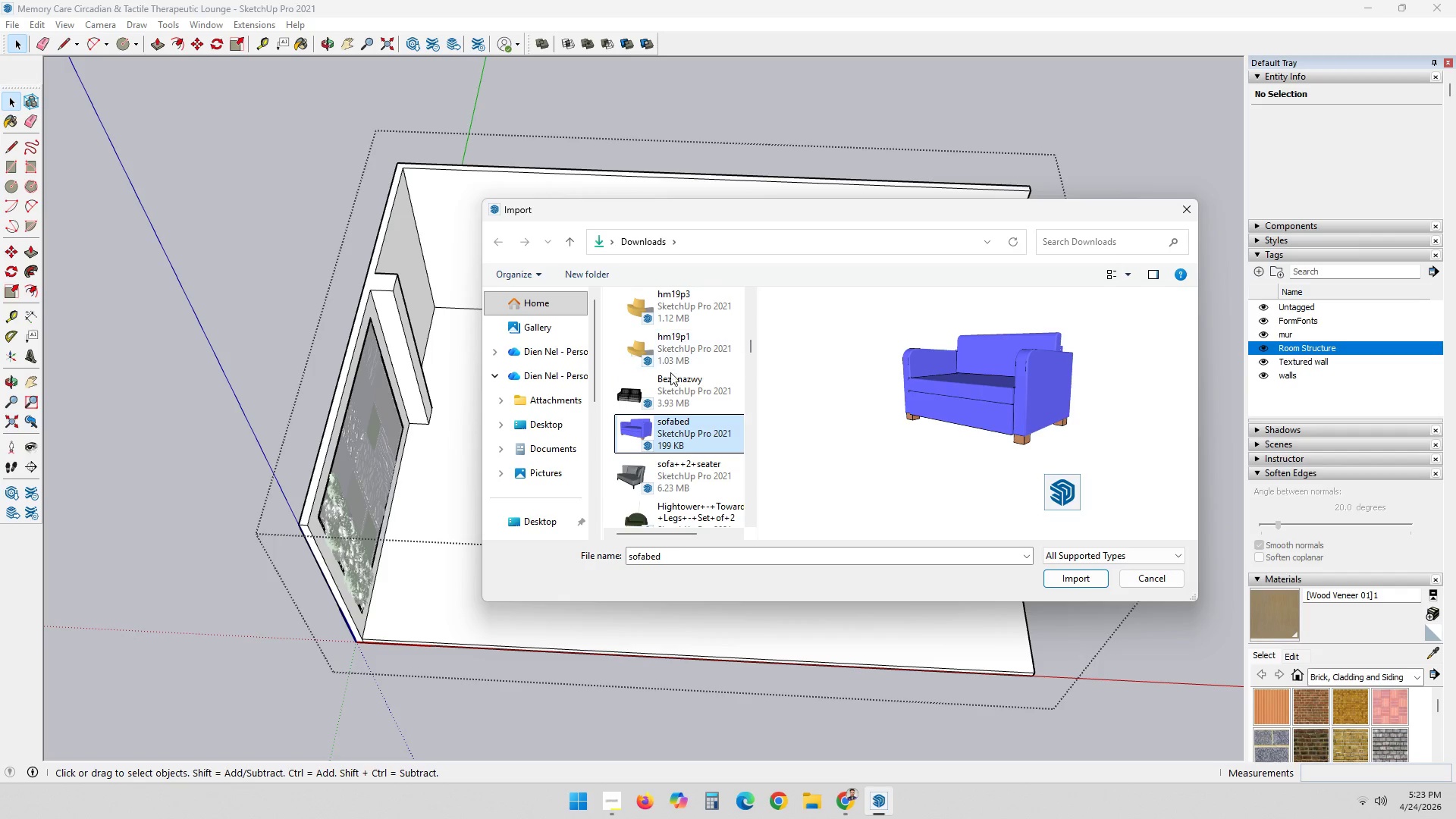 
left_click([670, 386])
 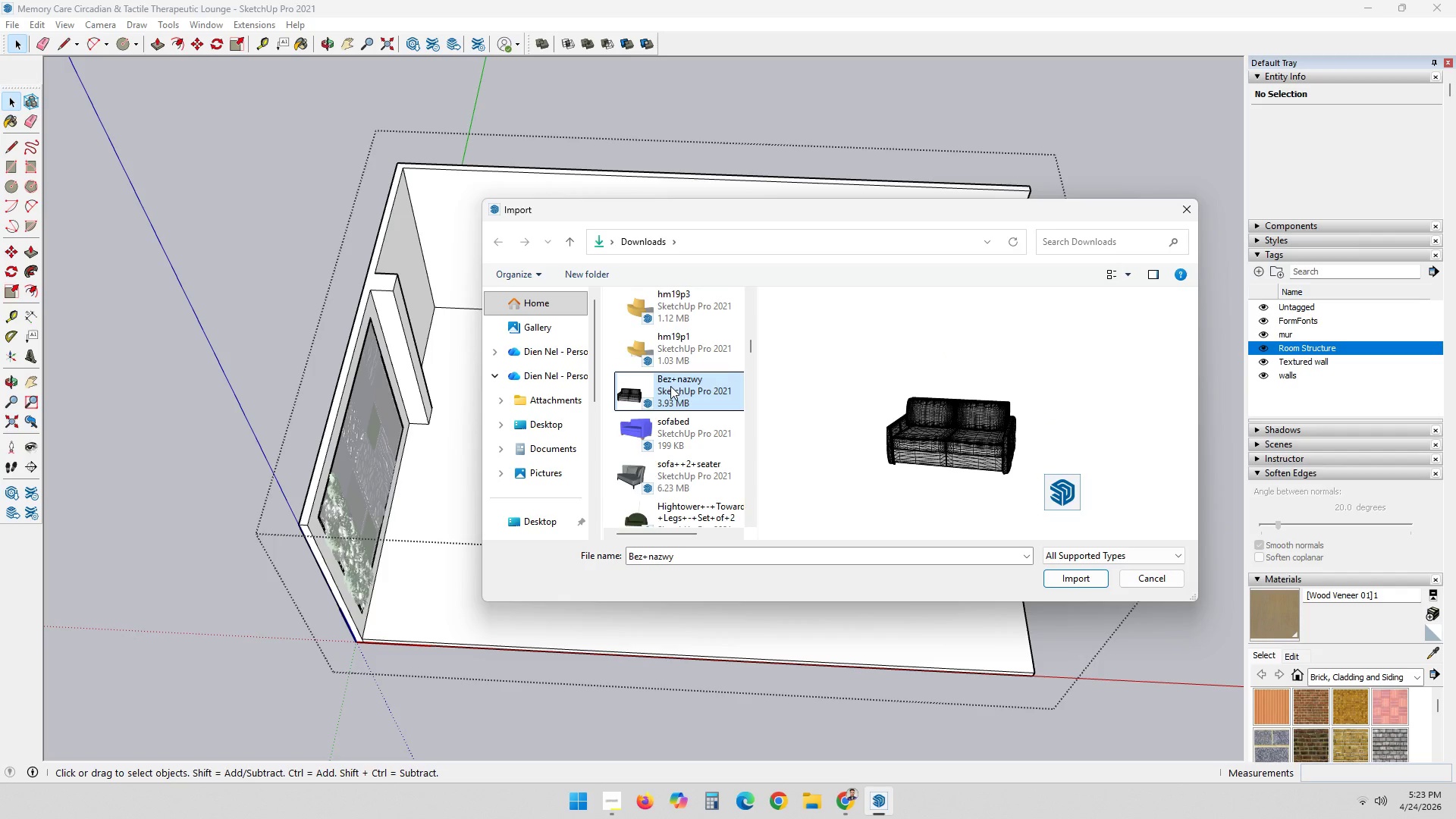 
scroll: coordinate [670, 386], scroll_direction: down, amount: 1.0
 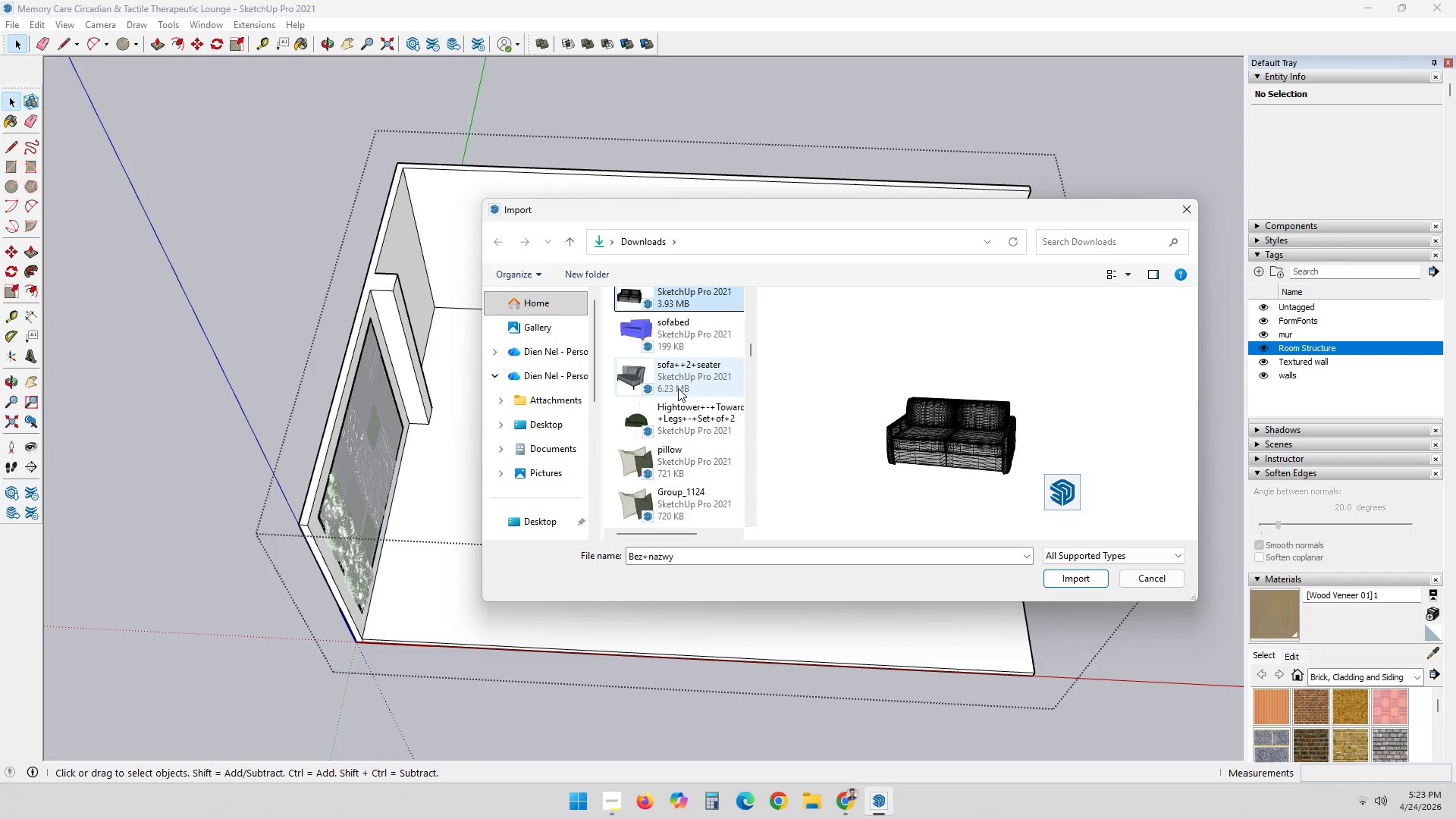 
double_click([677, 383])
 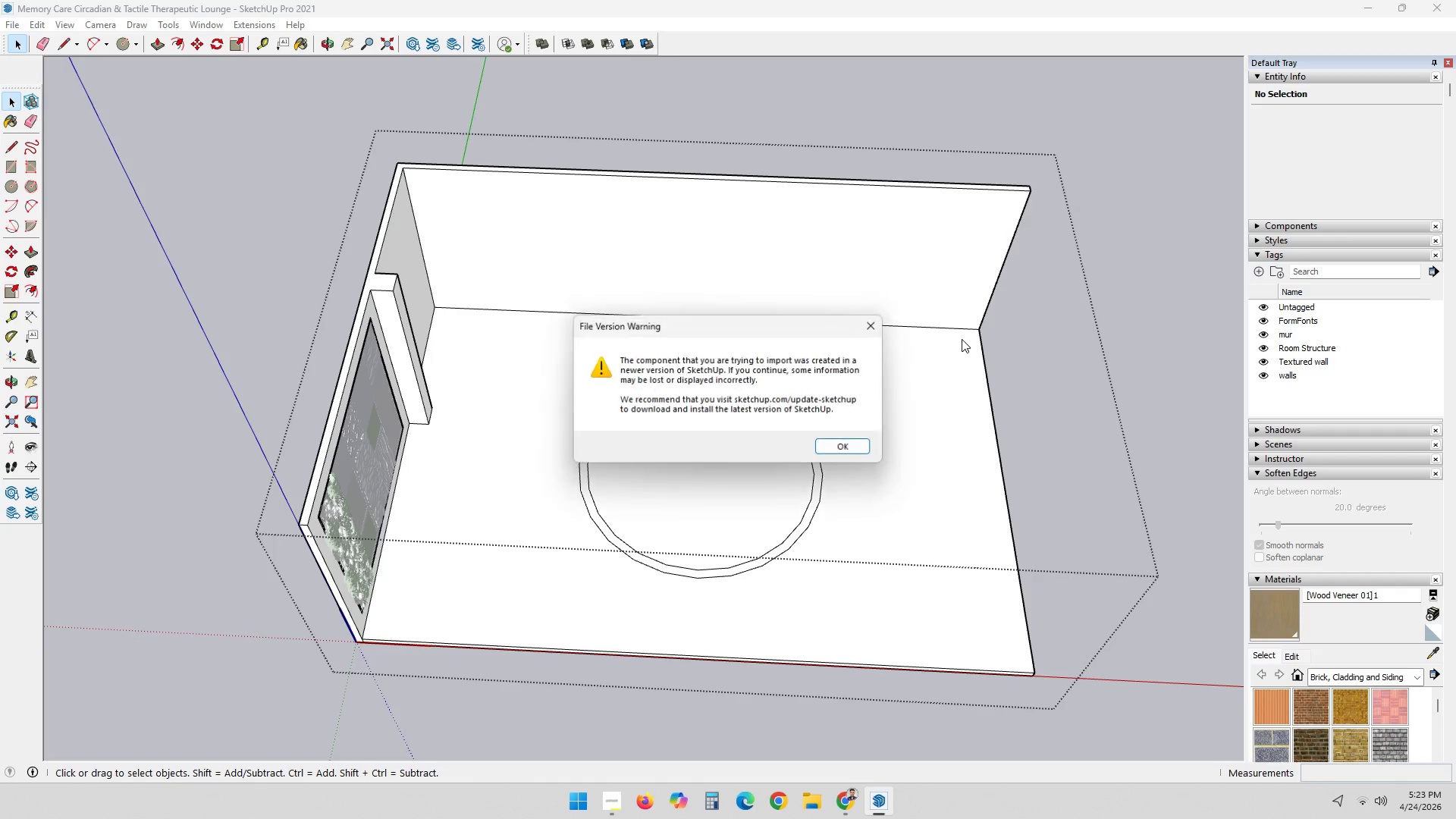 
left_click([829, 441])
 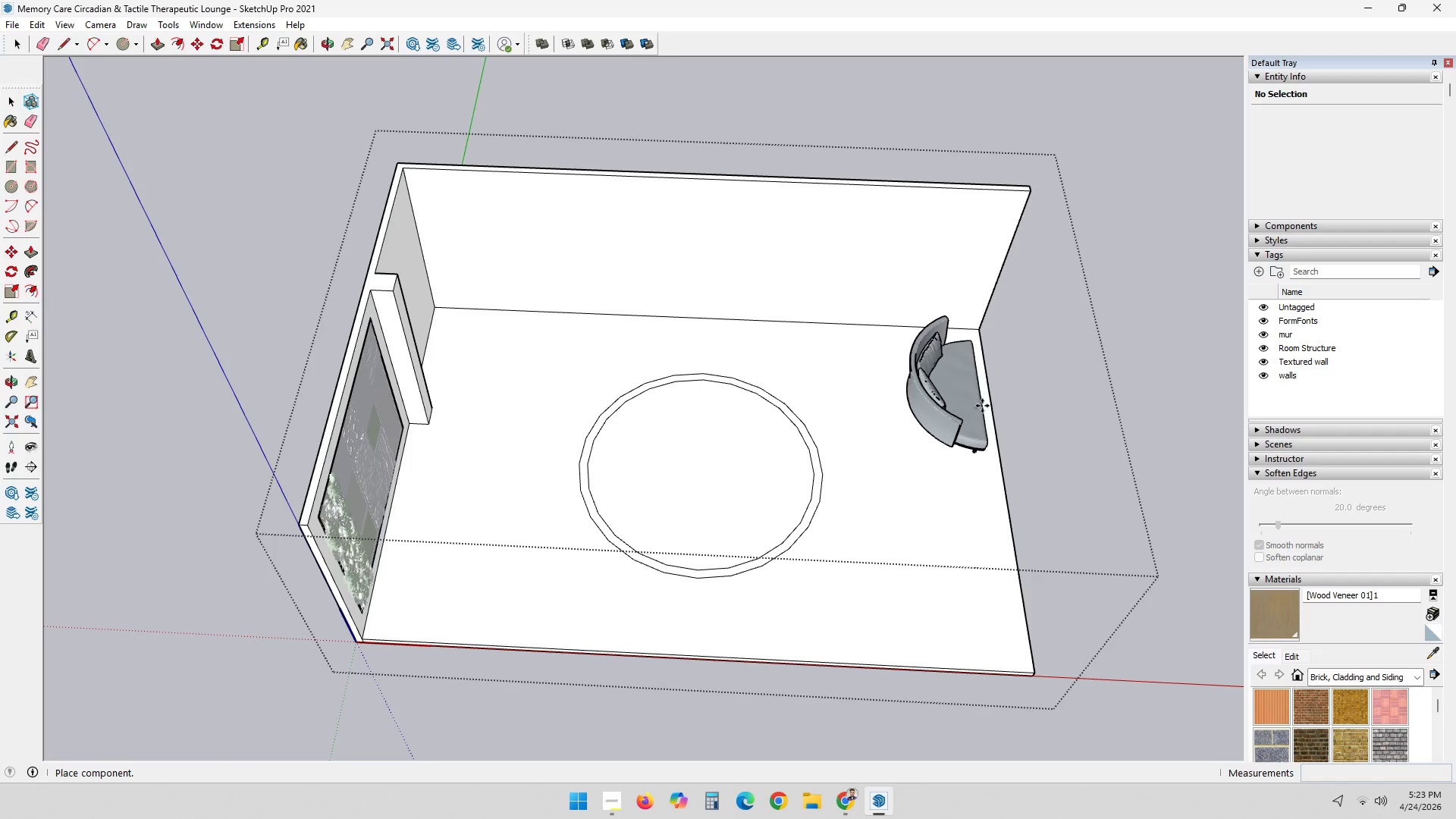 
left_click([994, 412])
 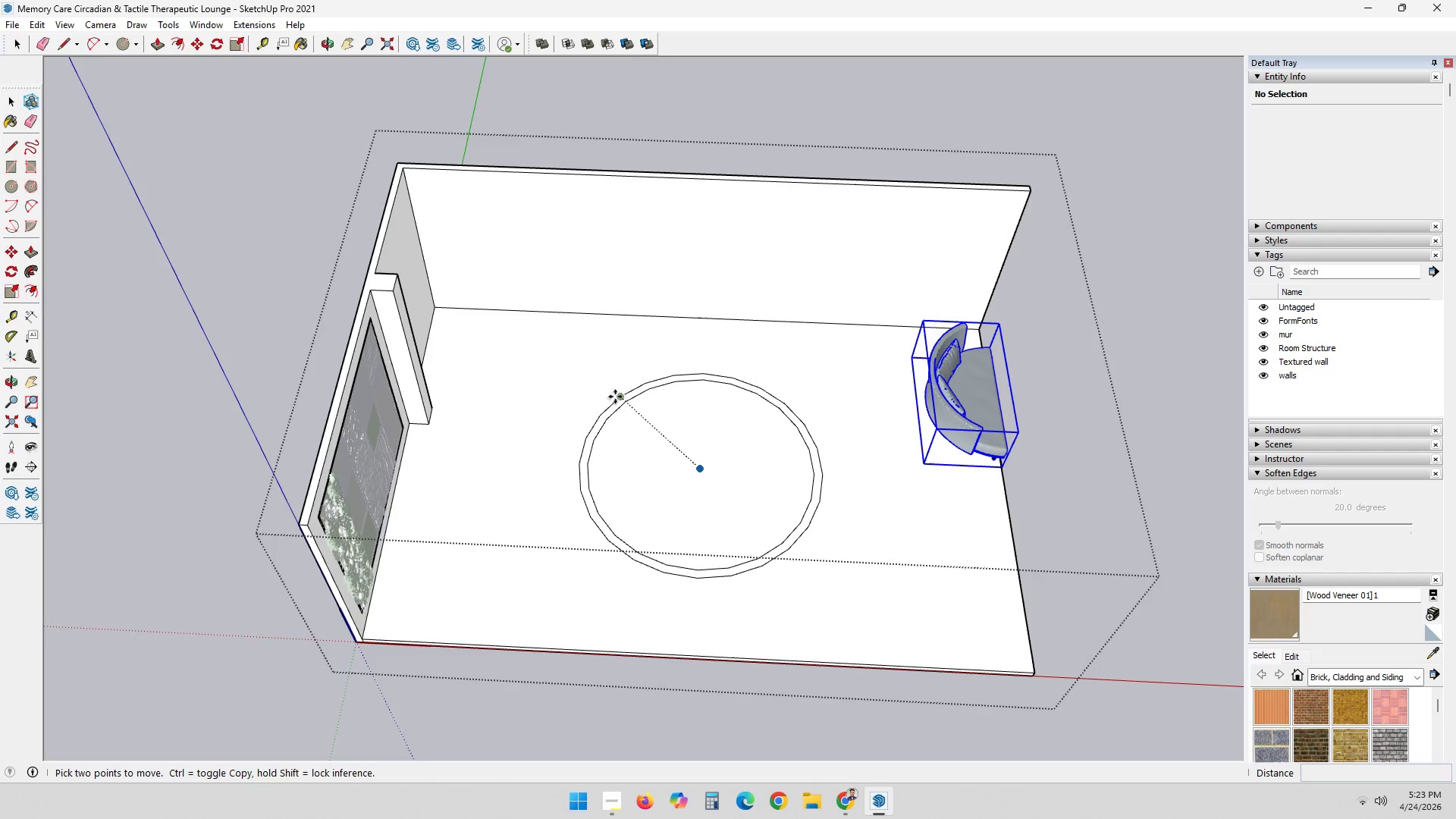 
scroll: coordinate [915, 389], scroll_direction: up, amount: 5.0
 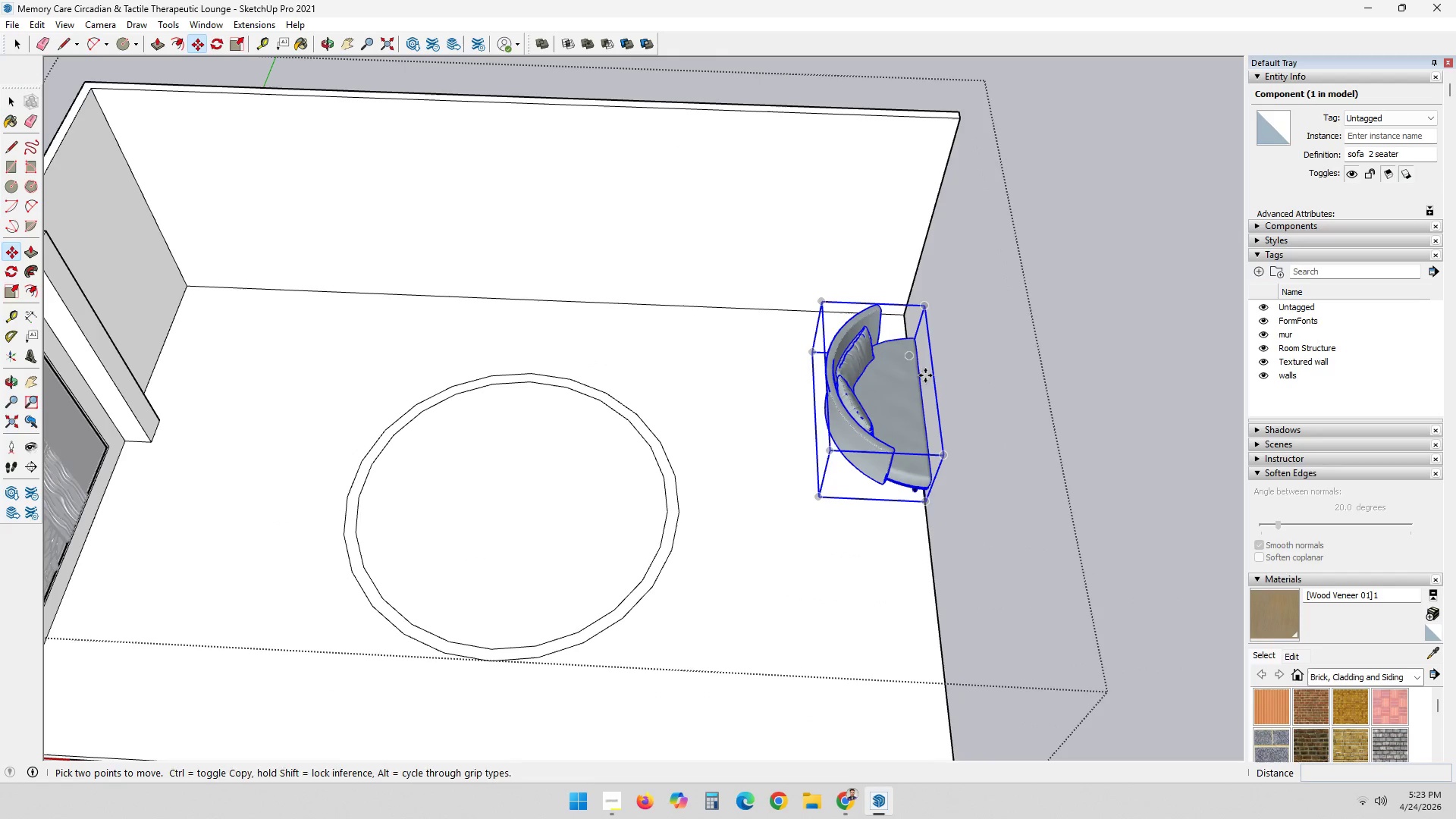 
left_click([921, 375])
 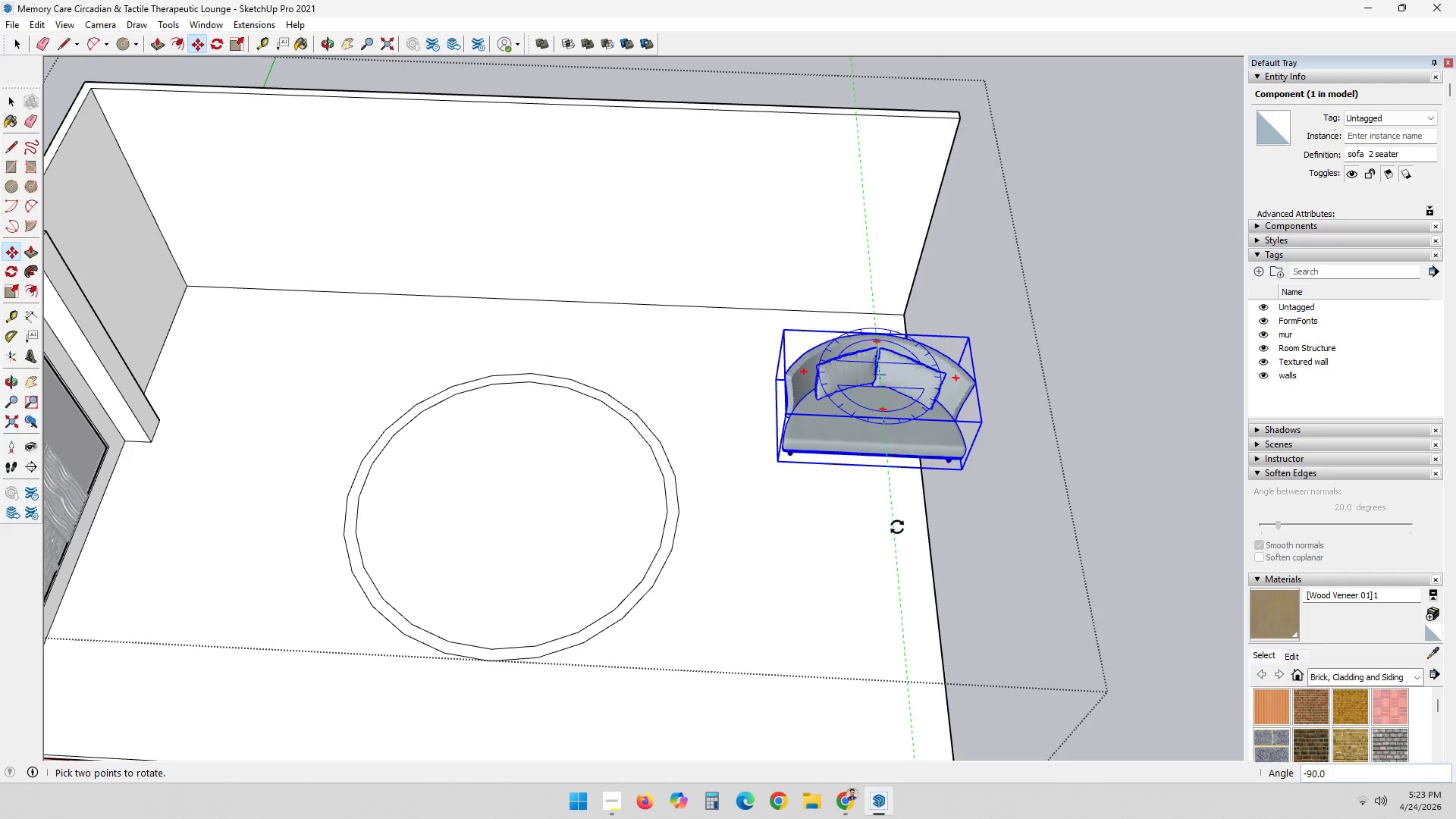 
left_click([897, 528])
 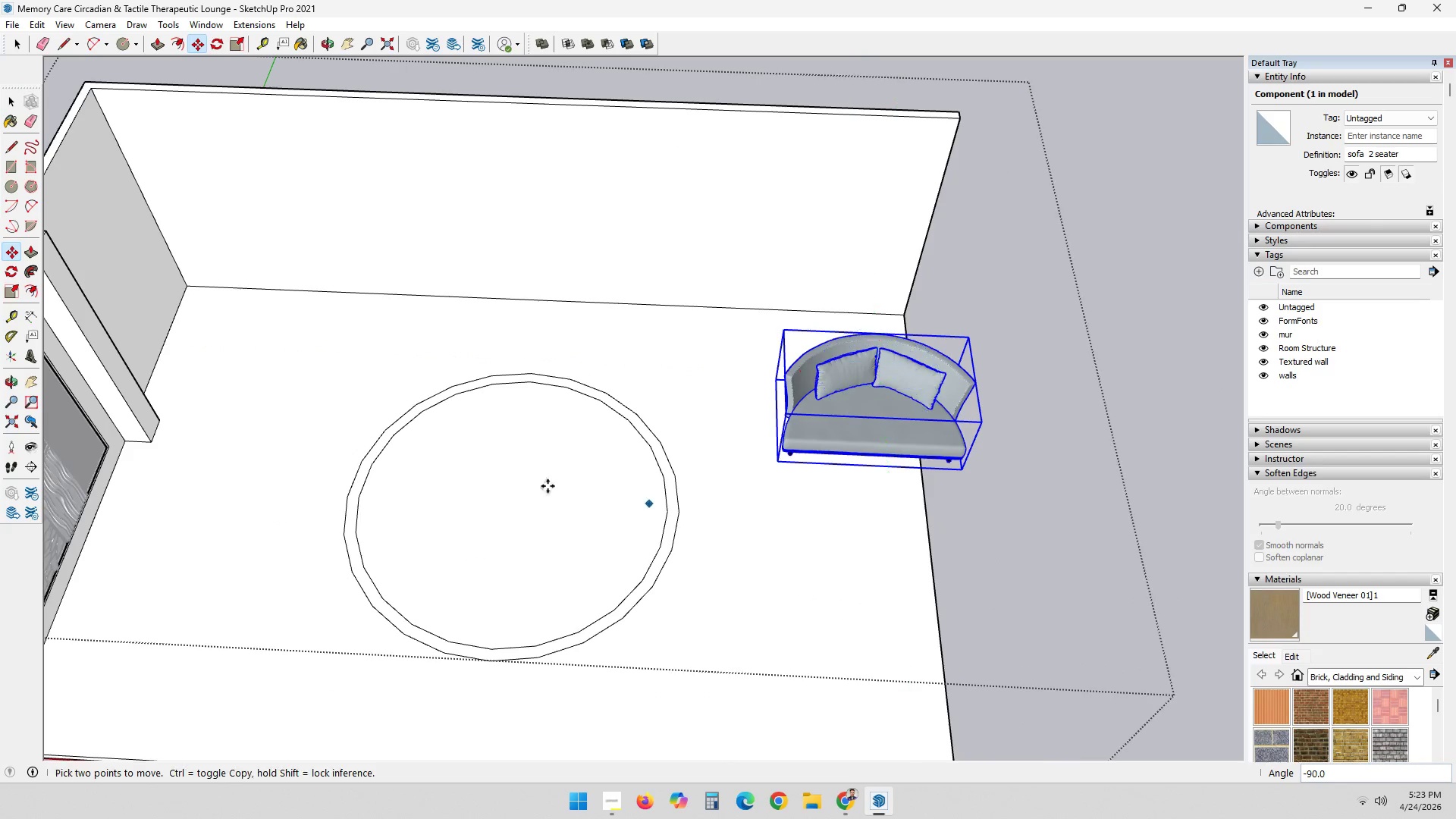 
scroll: coordinate [540, 457], scroll_direction: down, amount: 4.0
 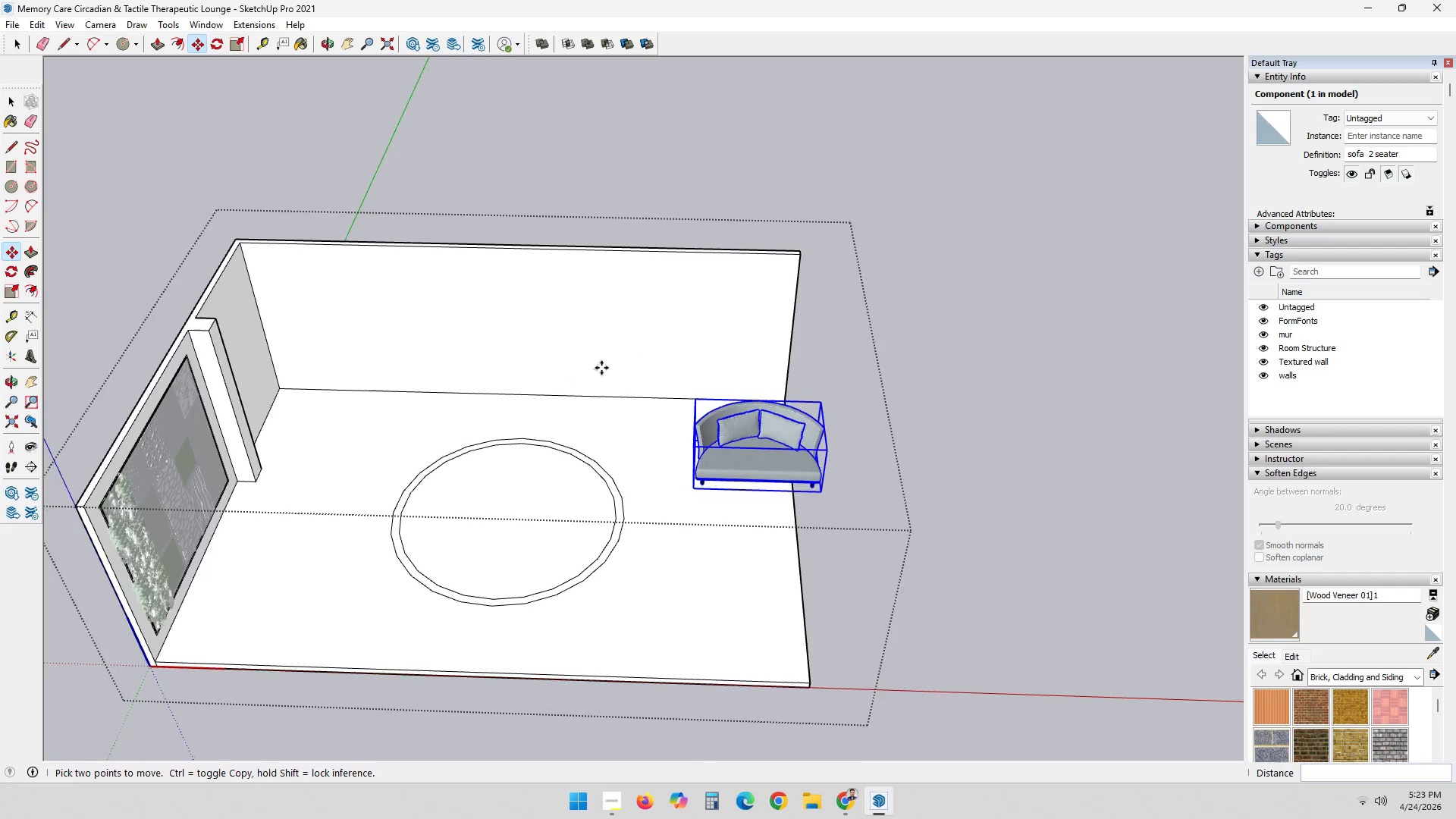 
key(Space)
 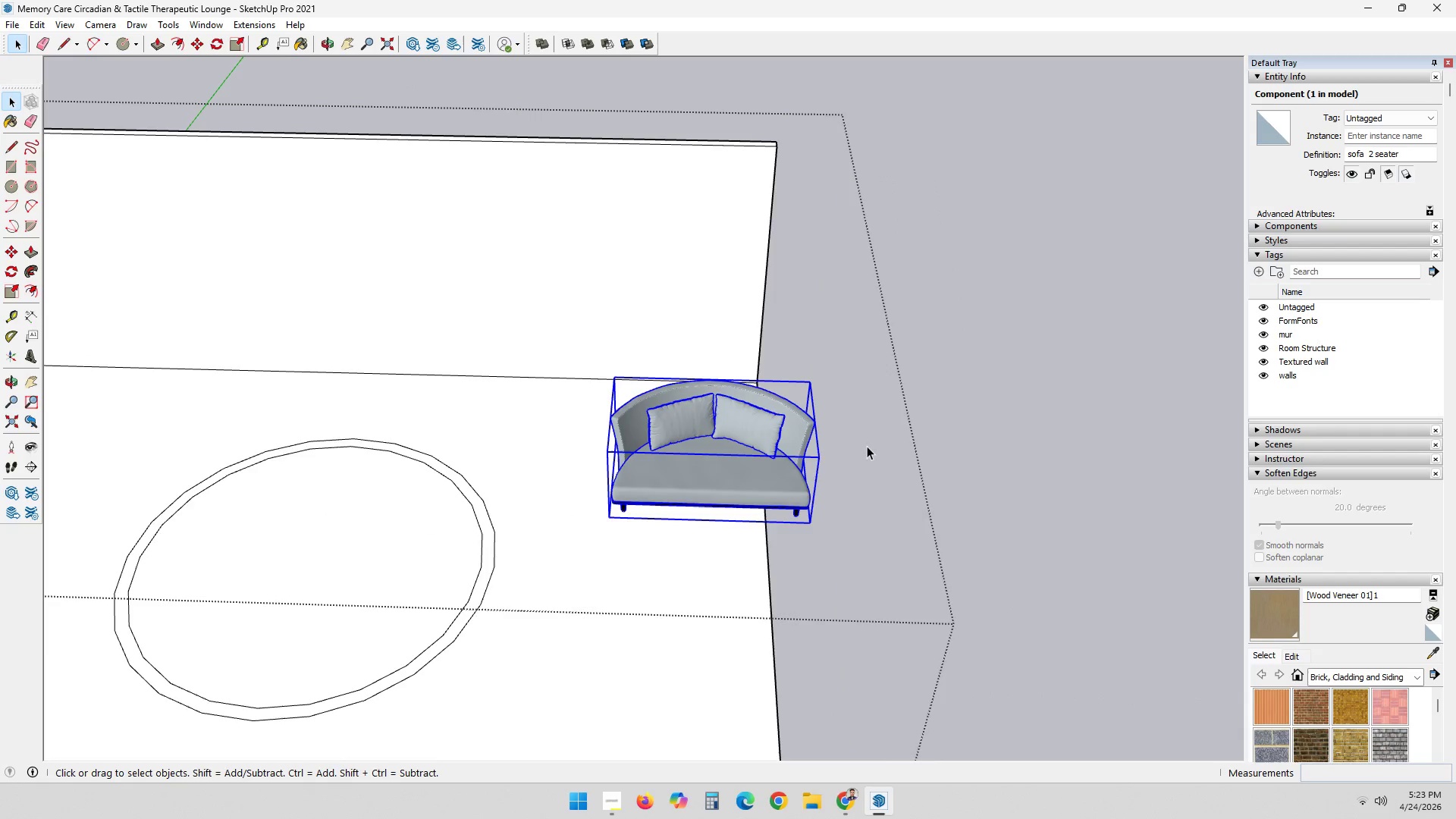 
left_click([859, 463])
 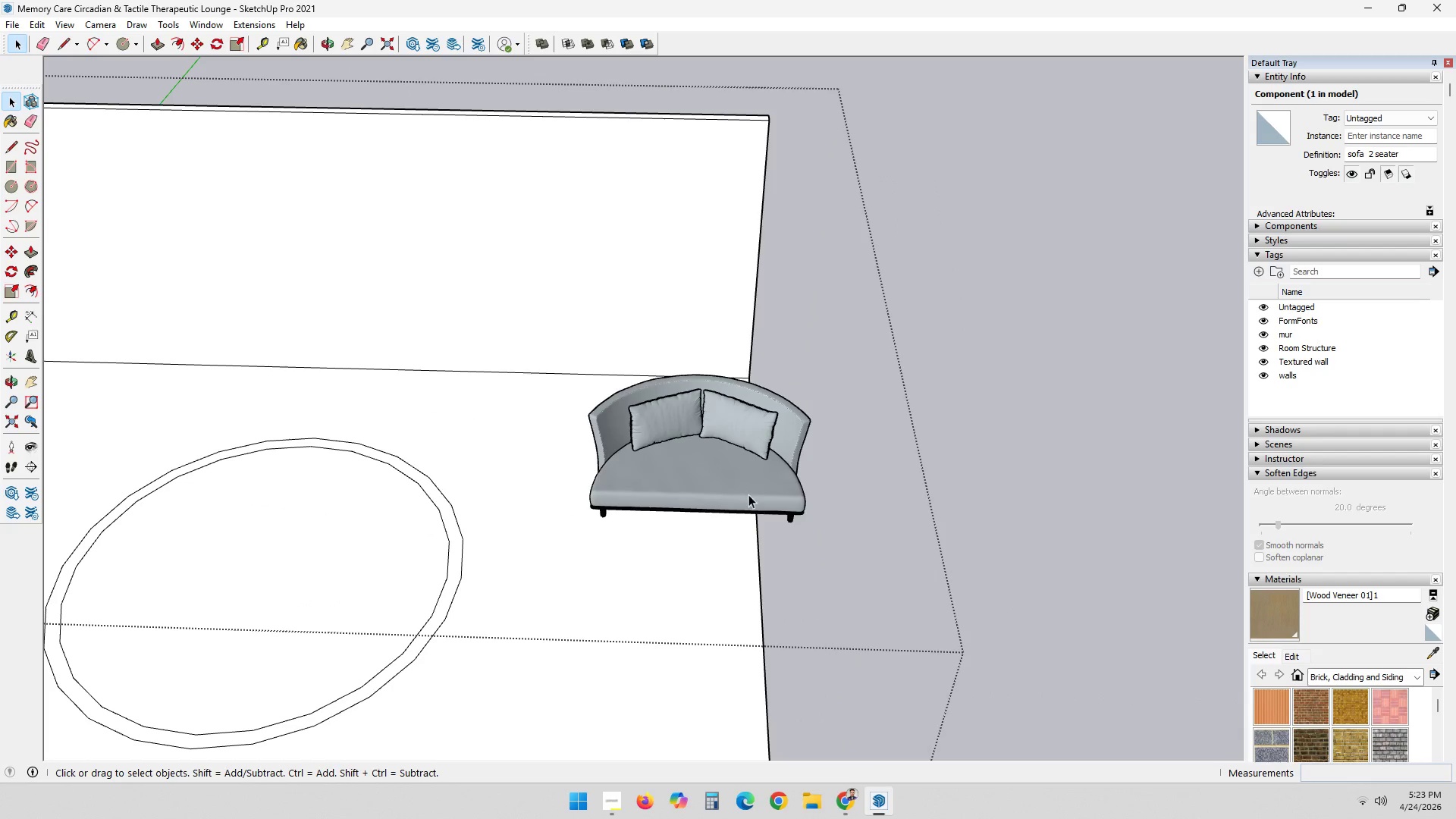 
scroll: coordinate [865, 447], scroll_direction: up, amount: 7.0
 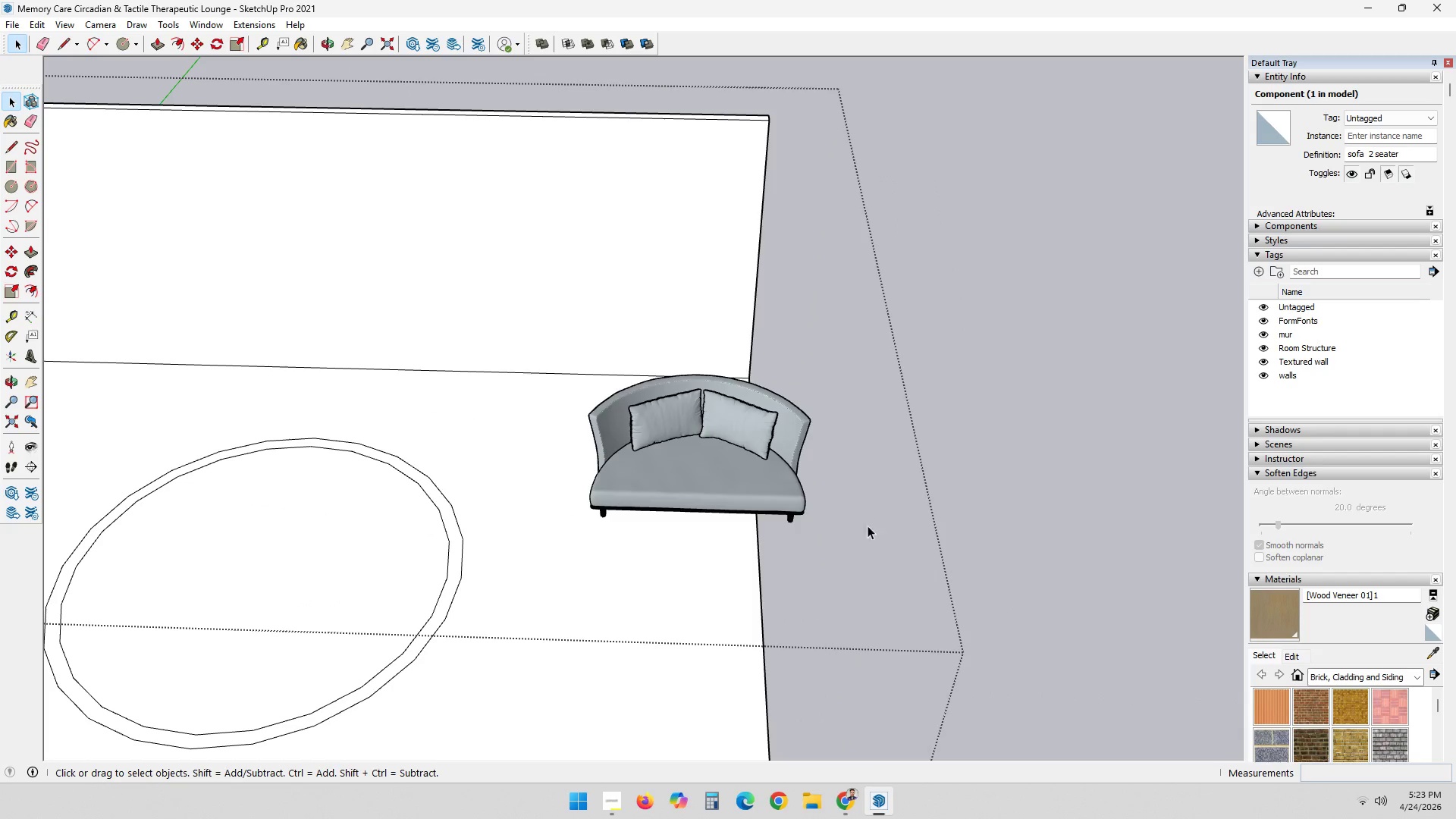 
left_click([748, 494])
 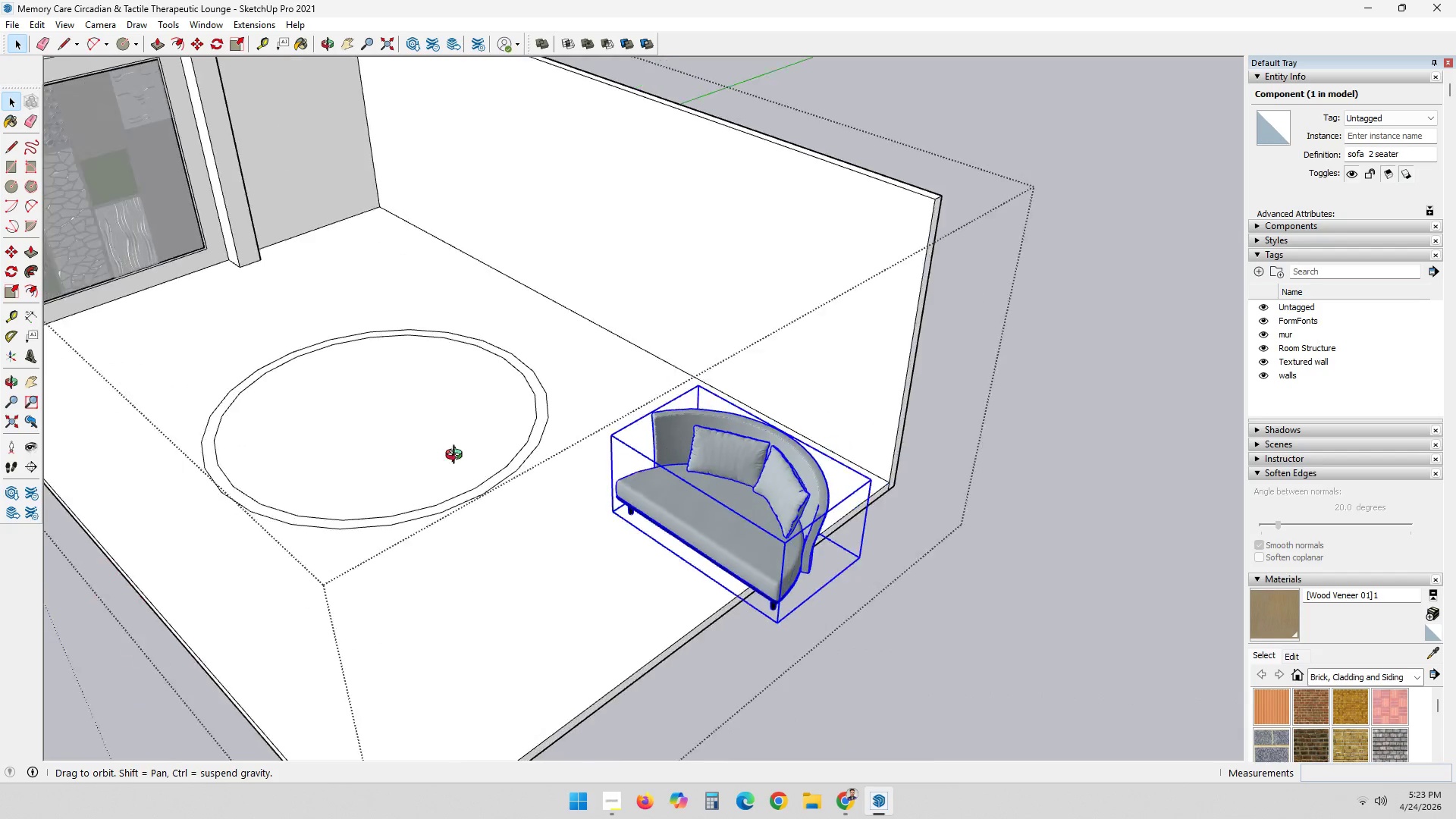 
key(M)
 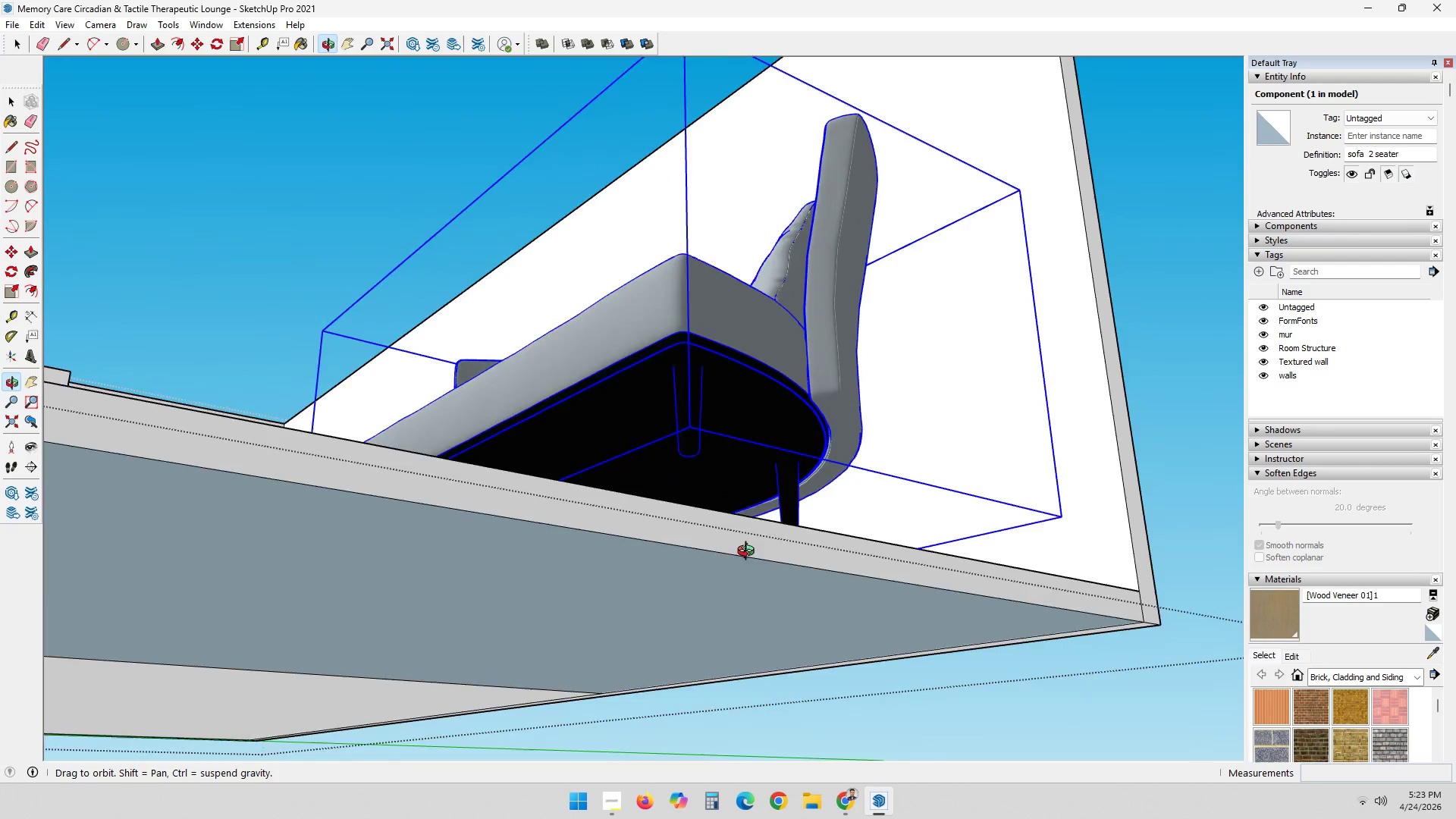 
scroll: coordinate [726, 636], scroll_direction: up, amount: 14.0
 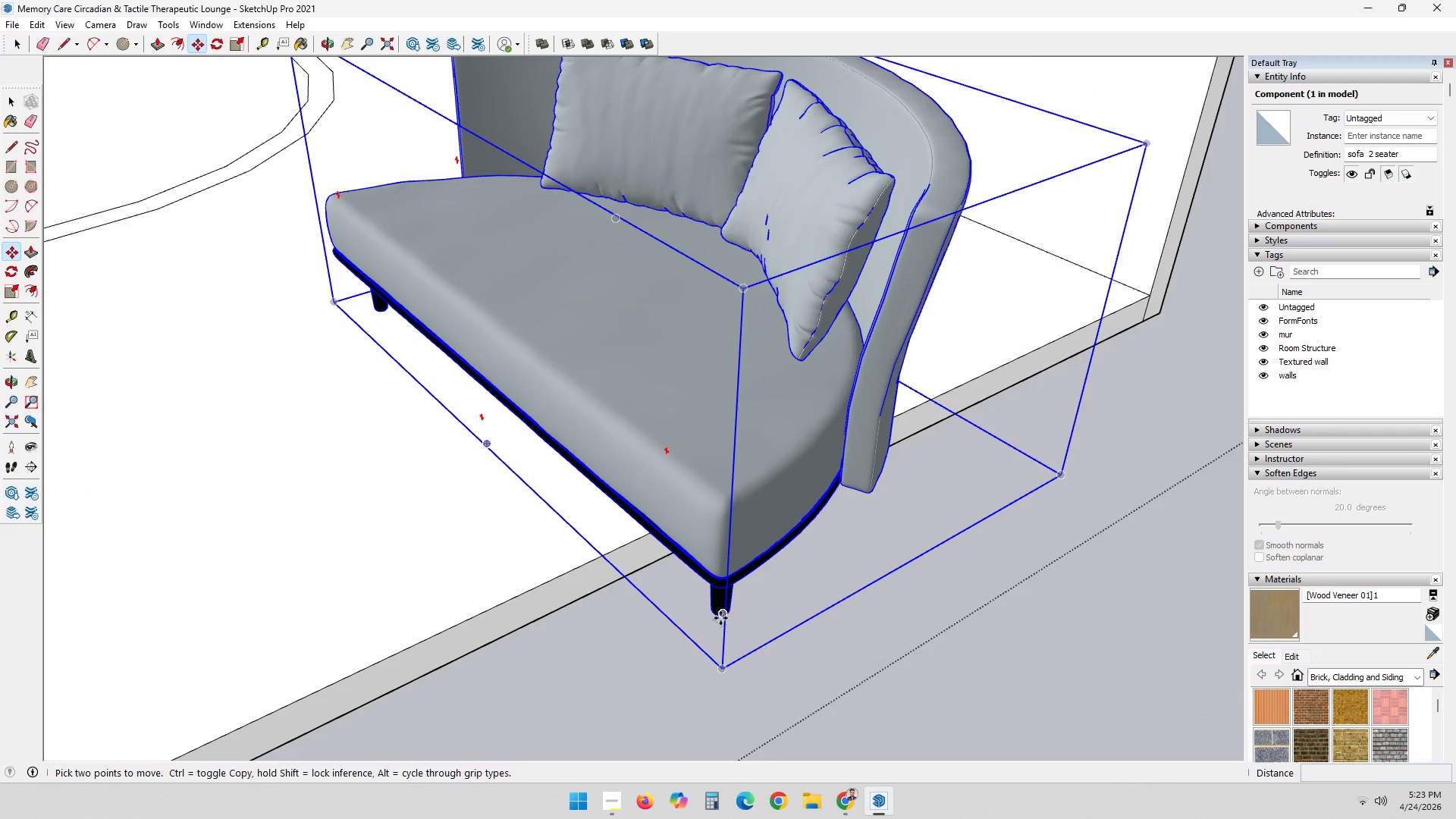 
wait(7.63)
 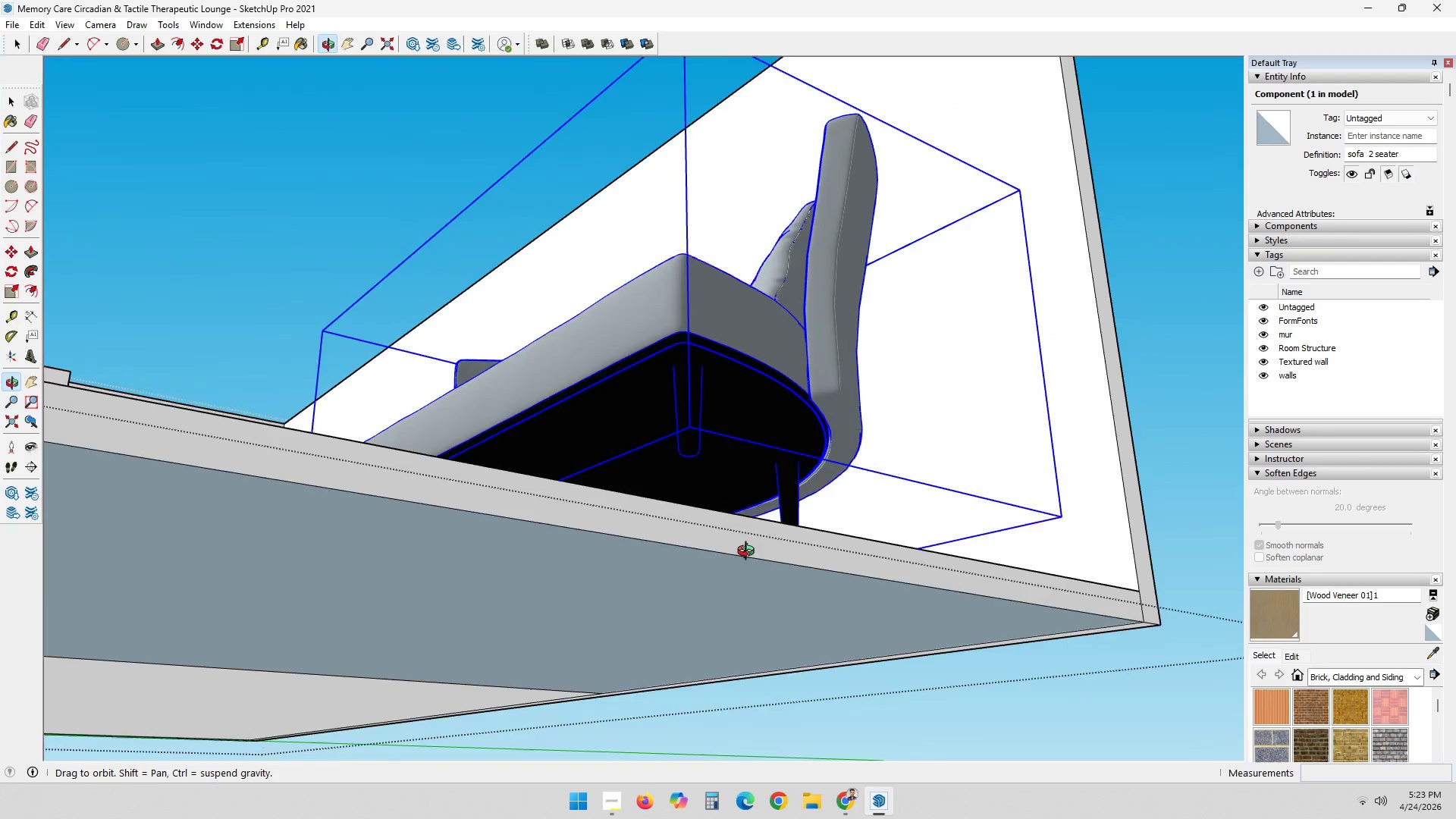 
scroll: coordinate [871, 557], scroll_direction: down, amount: 7.0
 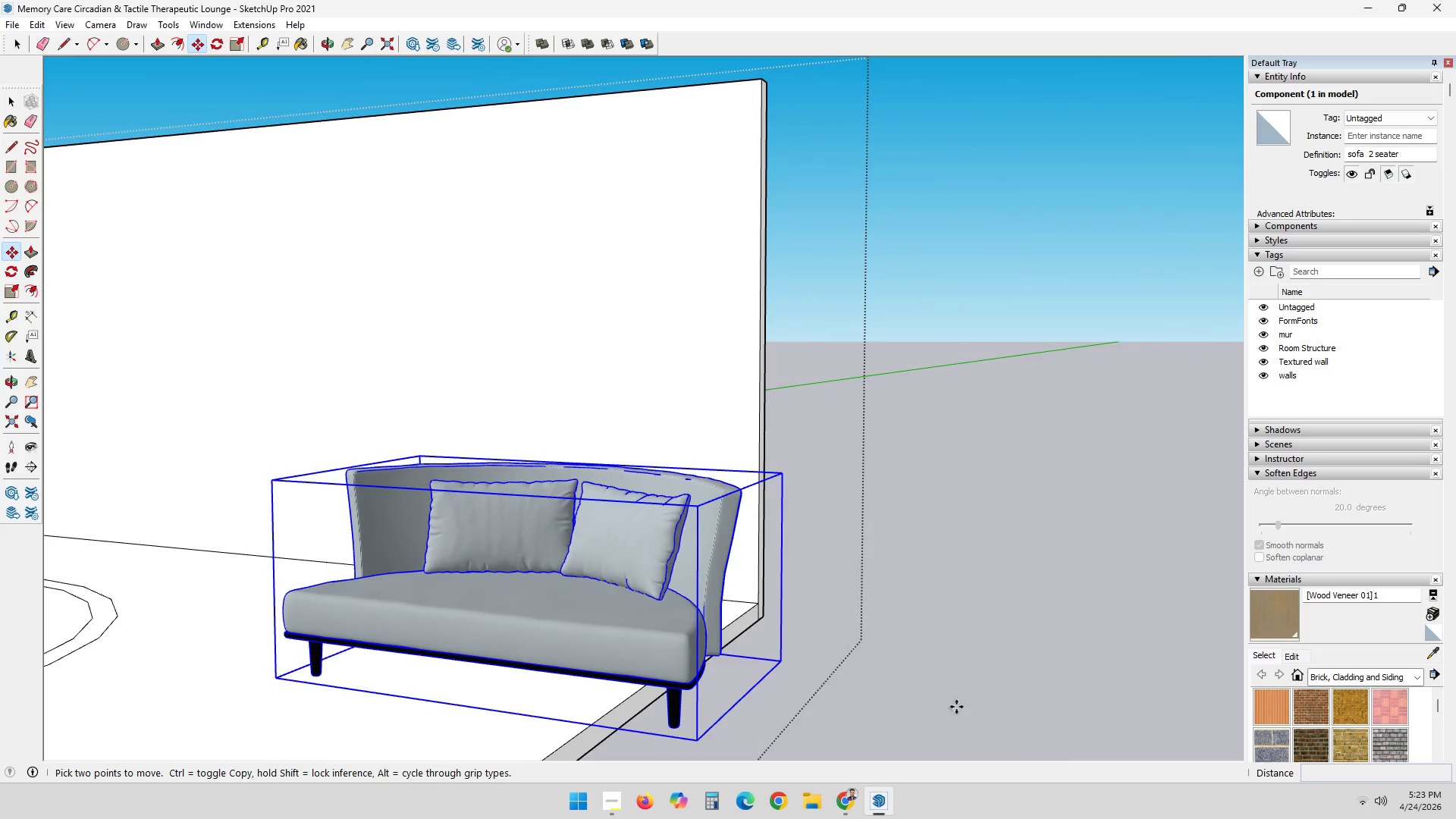 
left_click([814, 686])
 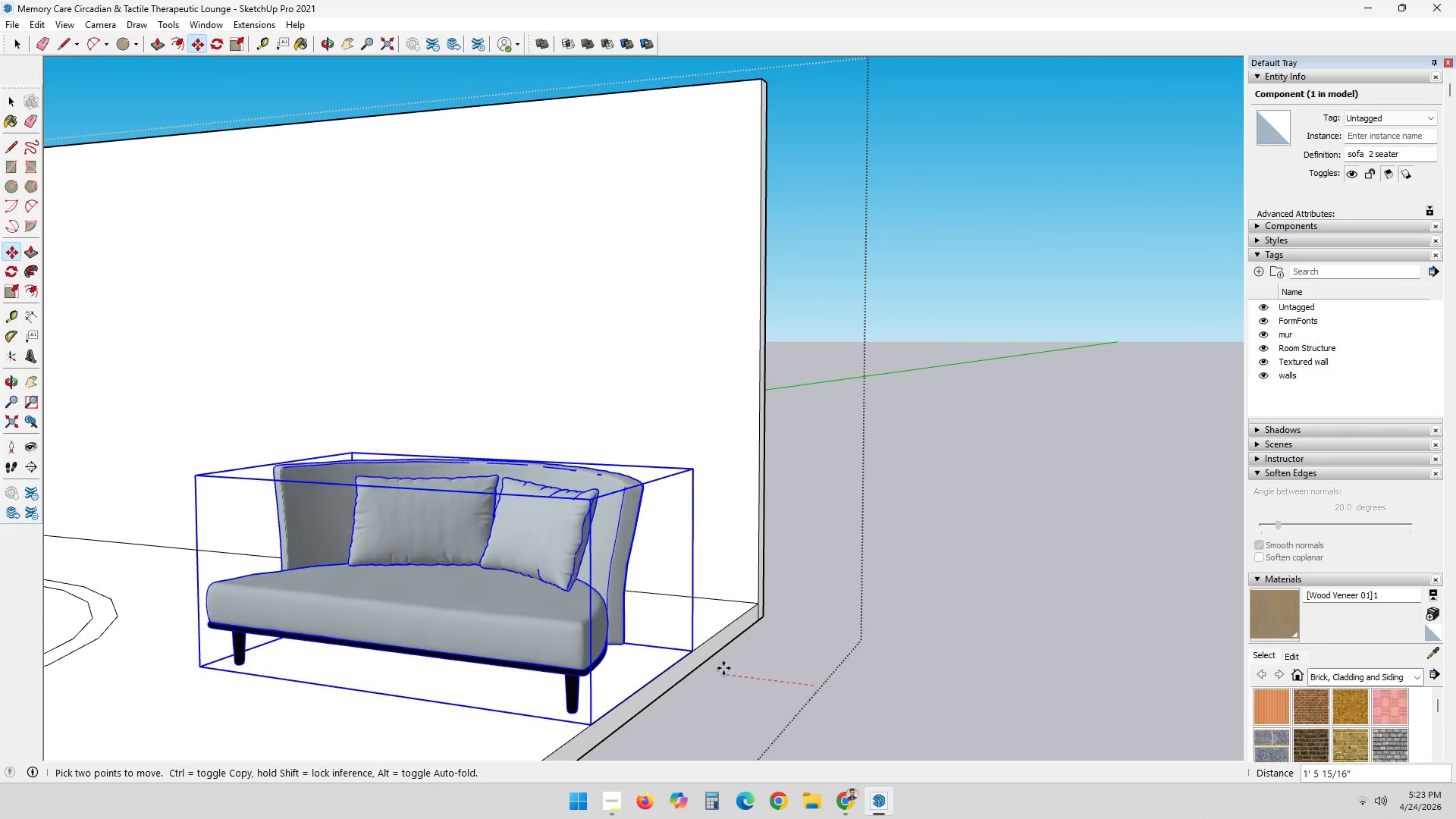 
left_click([723, 668])
 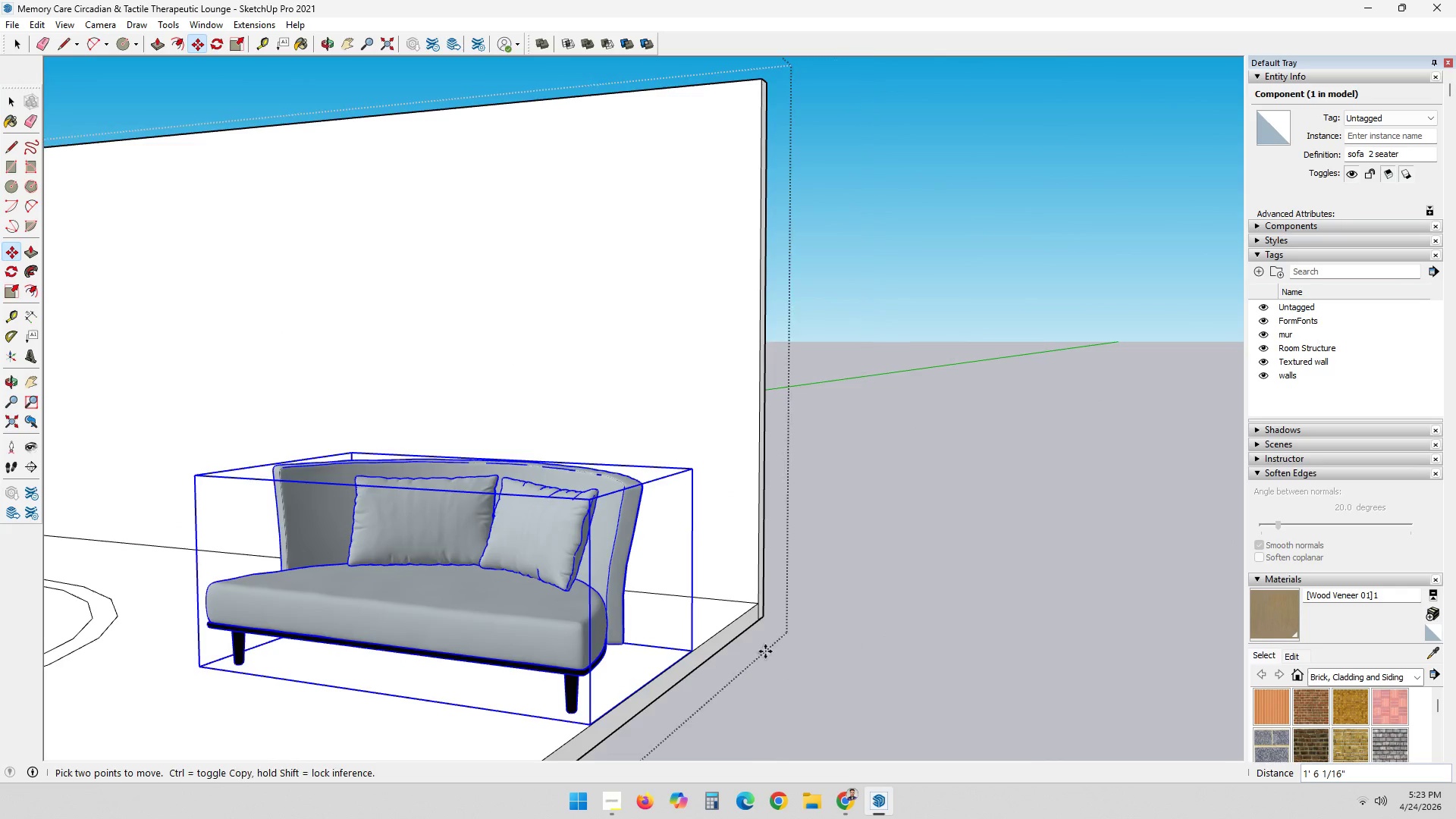 
left_click([504, 692])
 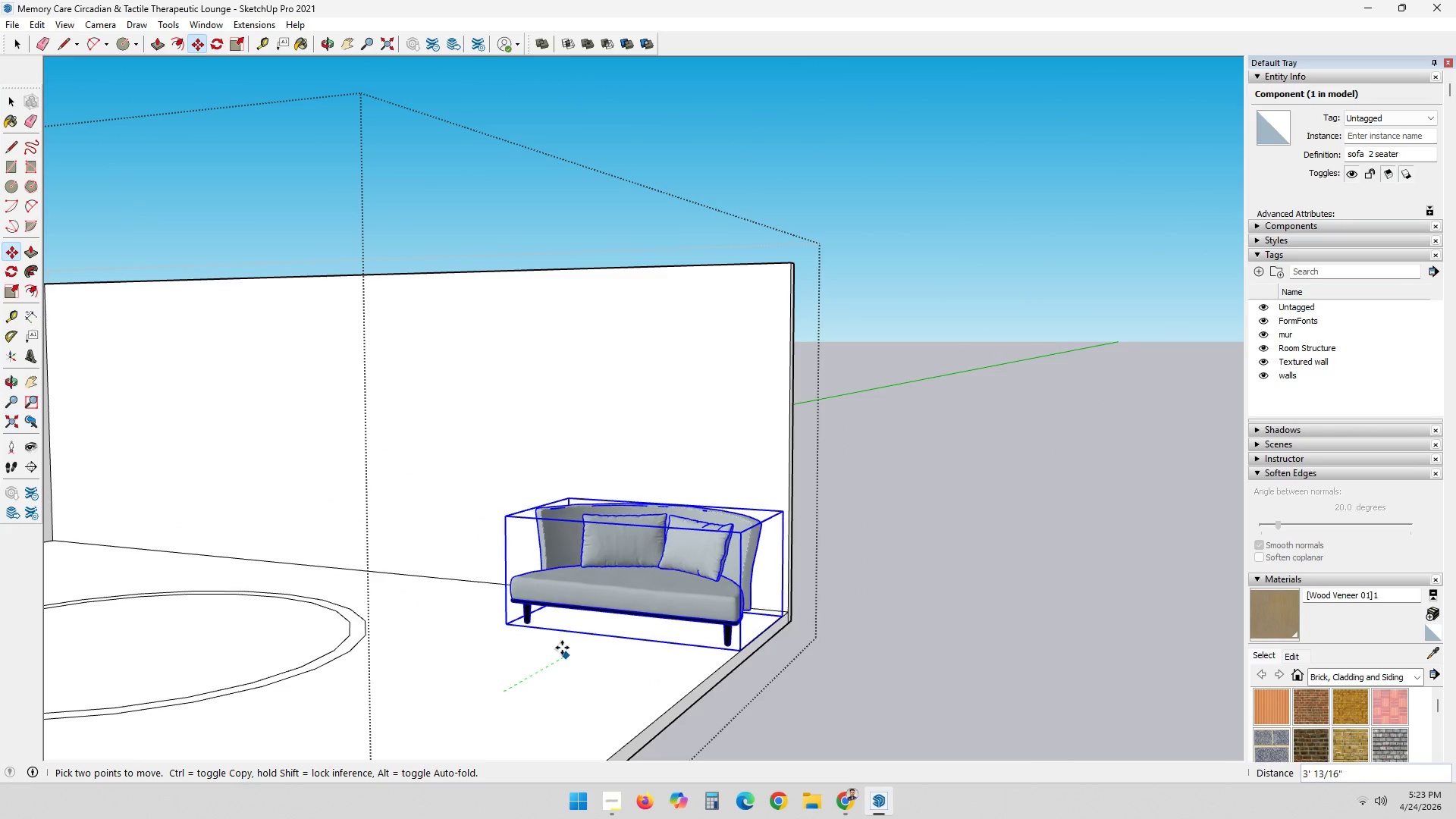 
scroll: coordinate [854, 630], scroll_direction: down, amount: 6.0
 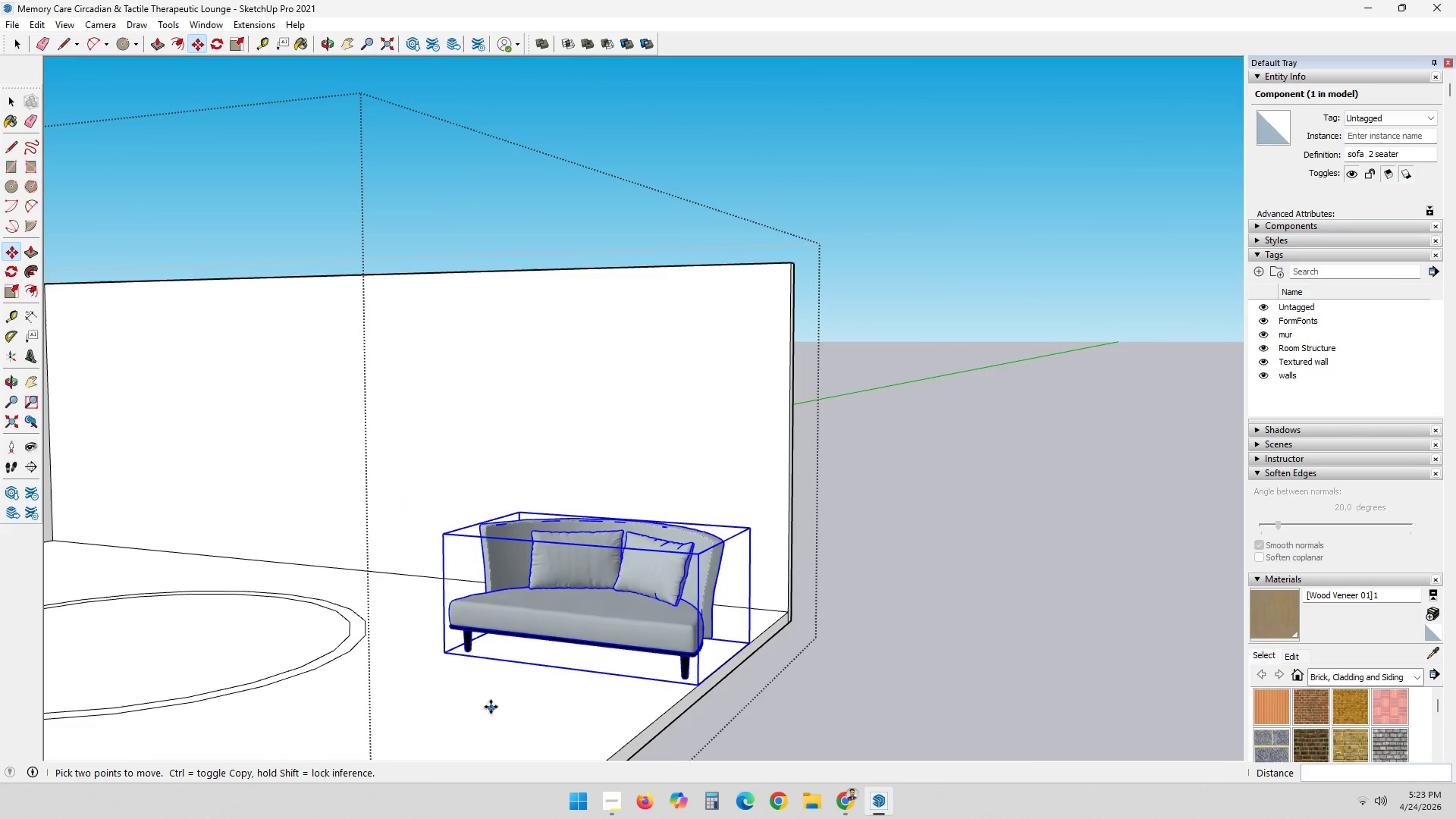 
left_click([562, 648])
 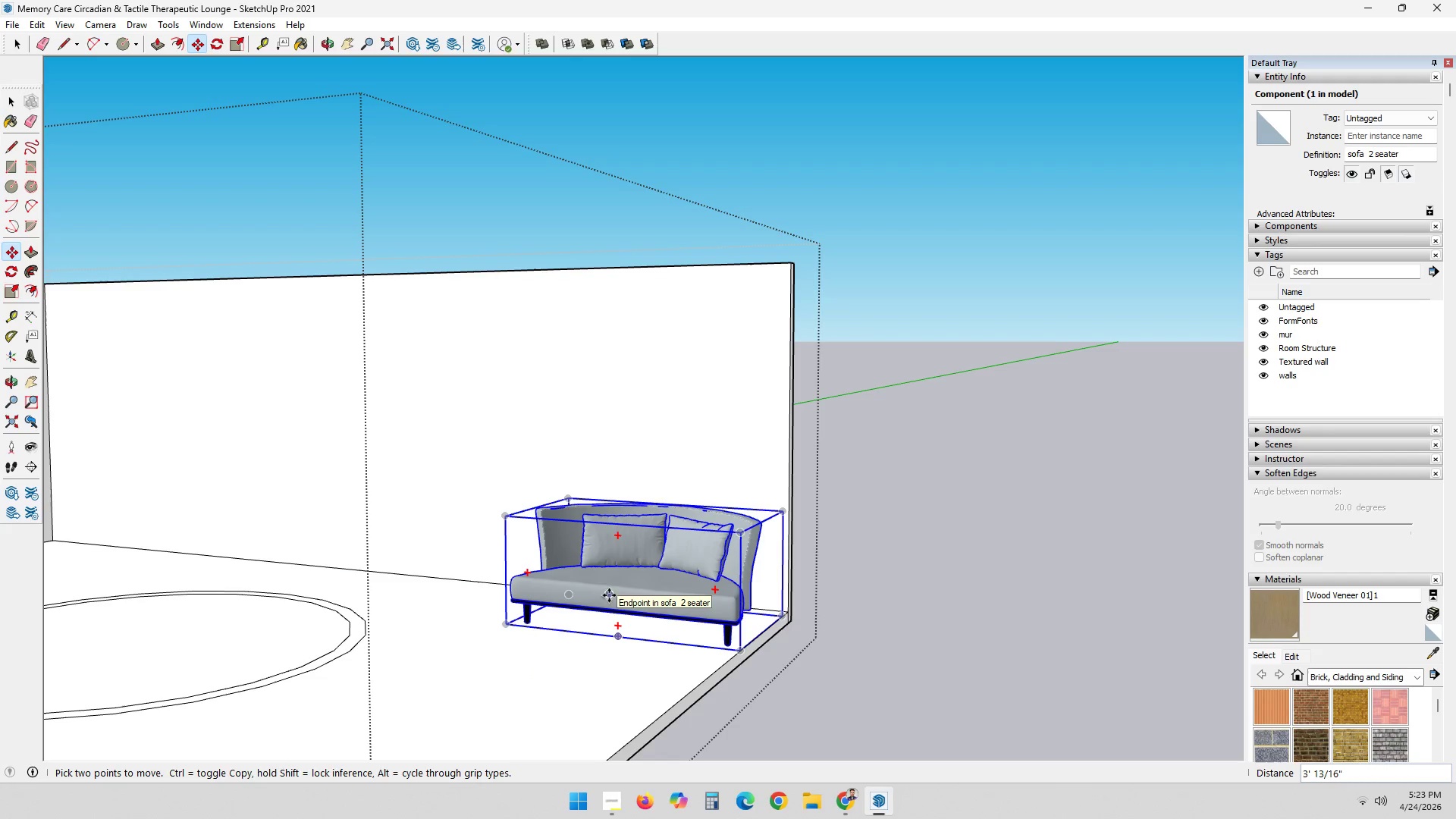 
wait(8.47)
 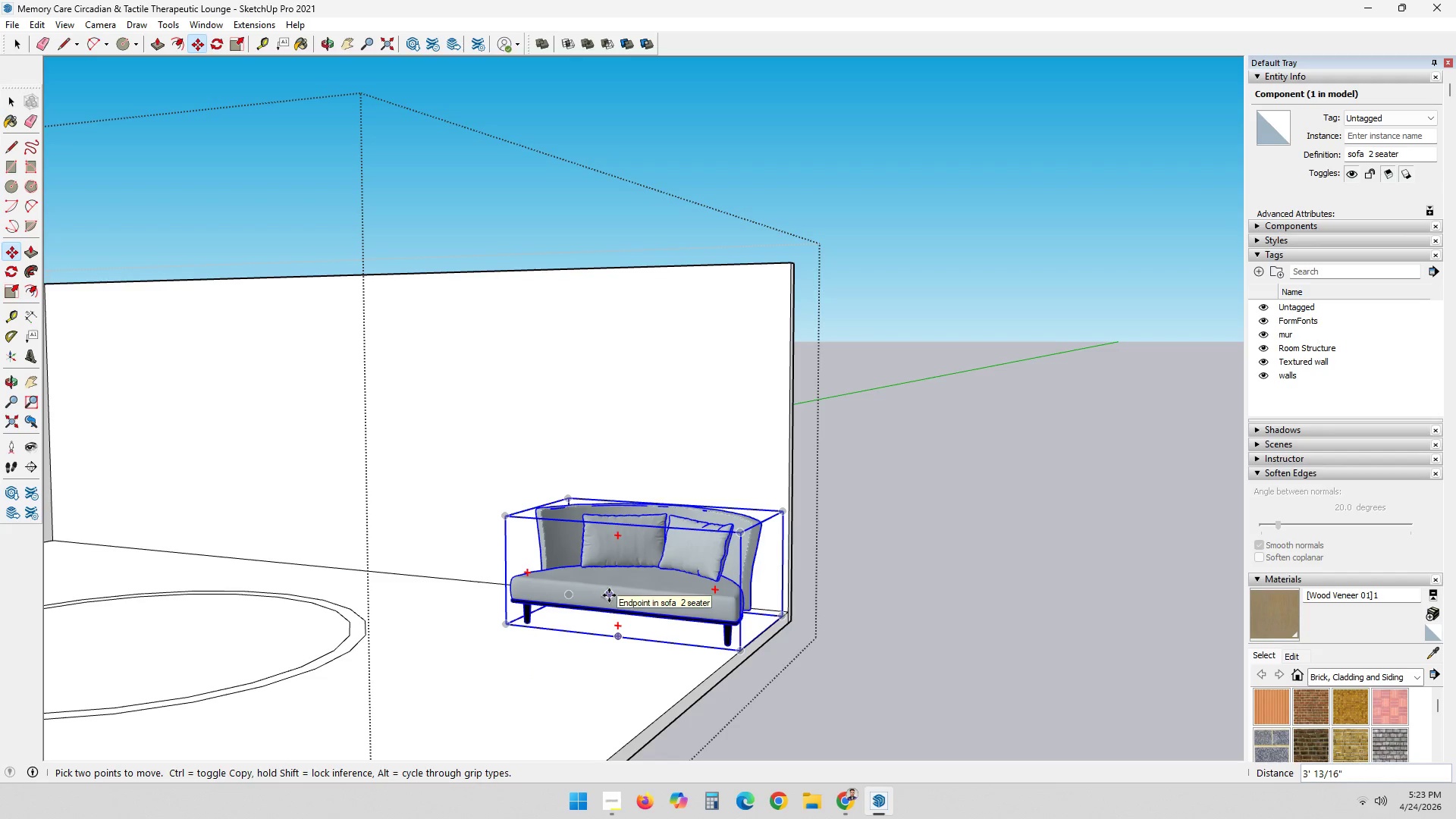 
key(Space)
 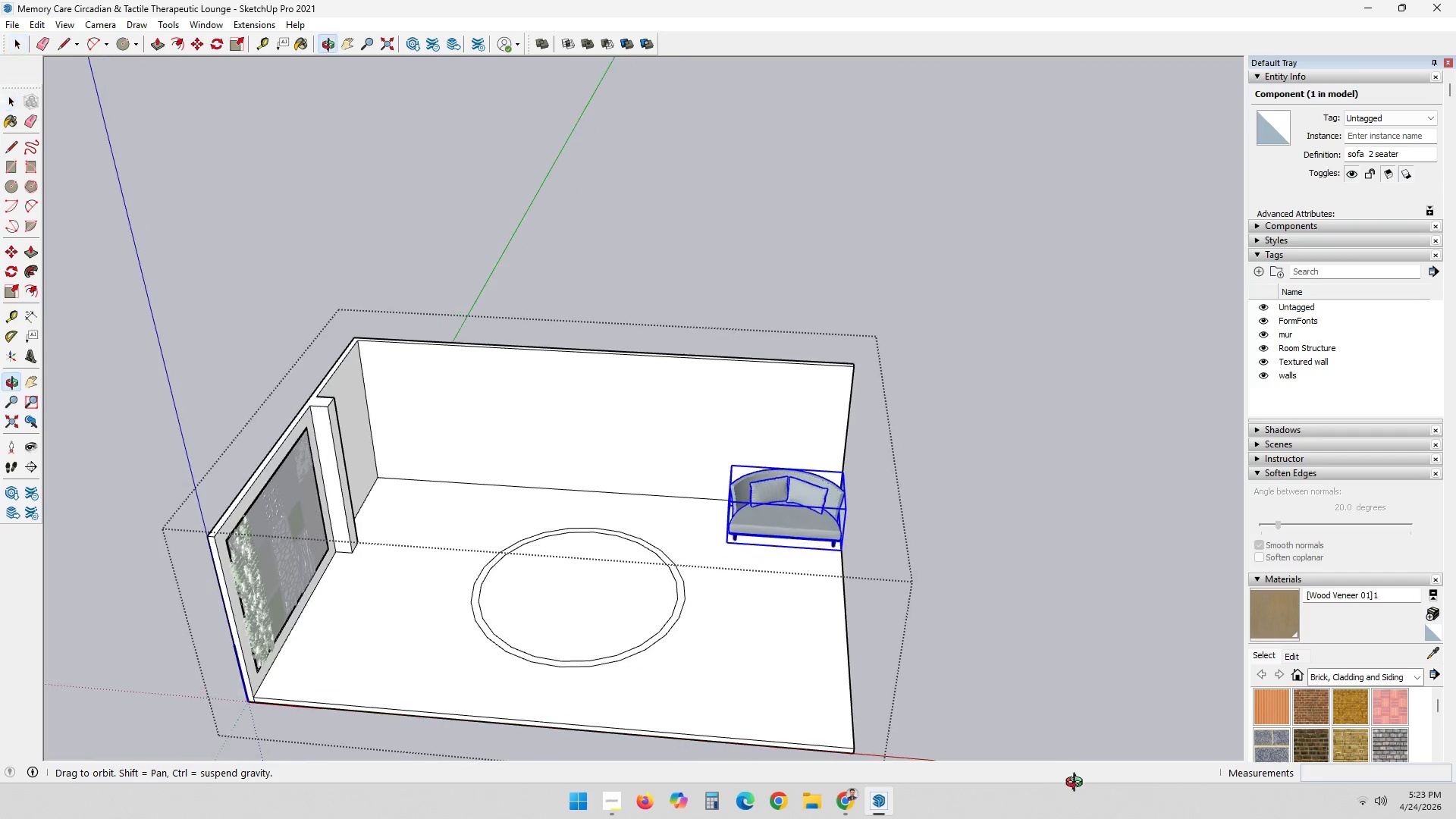 
scroll: coordinate [1078, 611], scroll_direction: down, amount: 11.0
 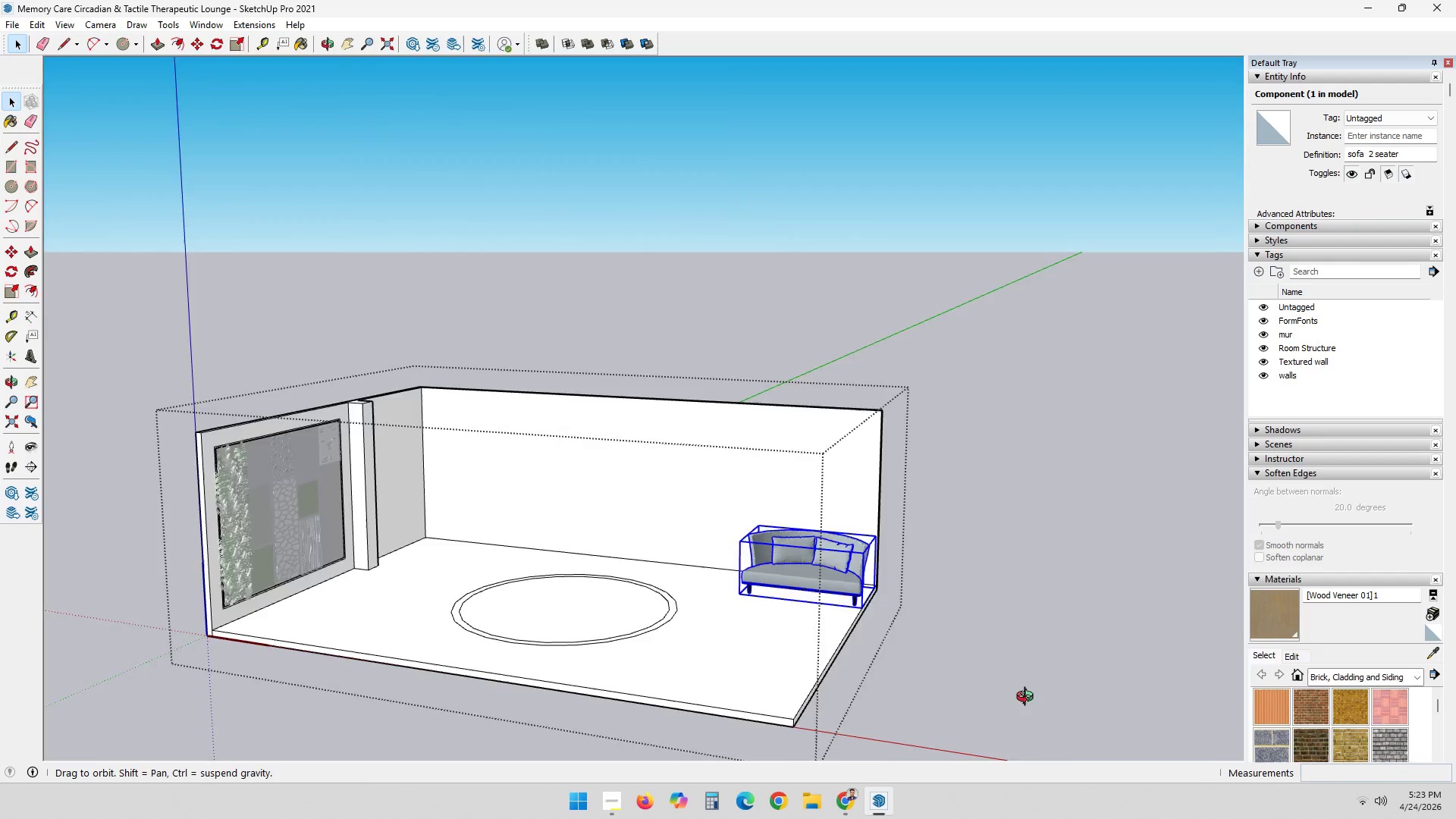 
left_click([990, 463])
 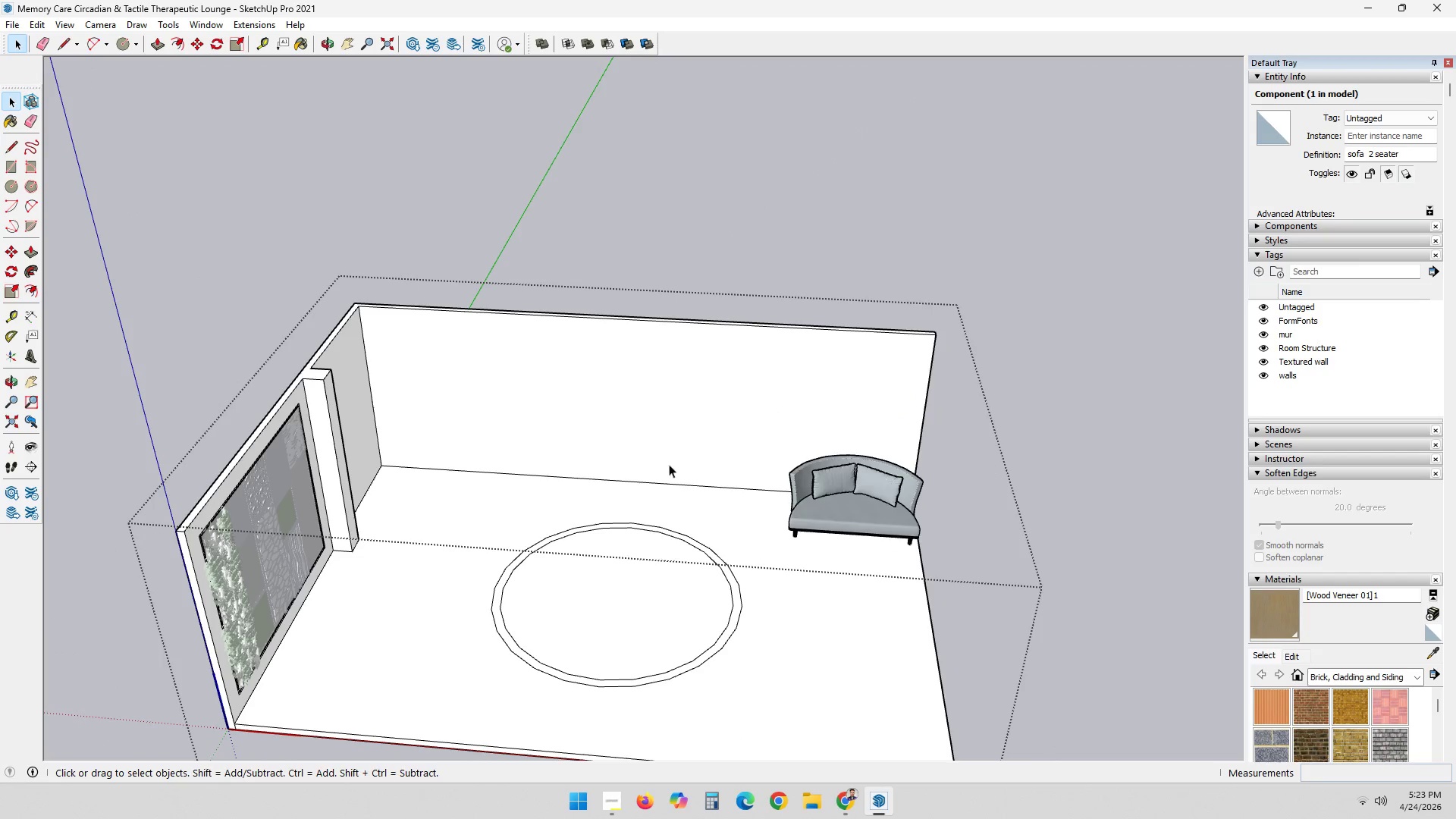 
scroll: coordinate [610, 463], scroll_direction: up, amount: 1.0
 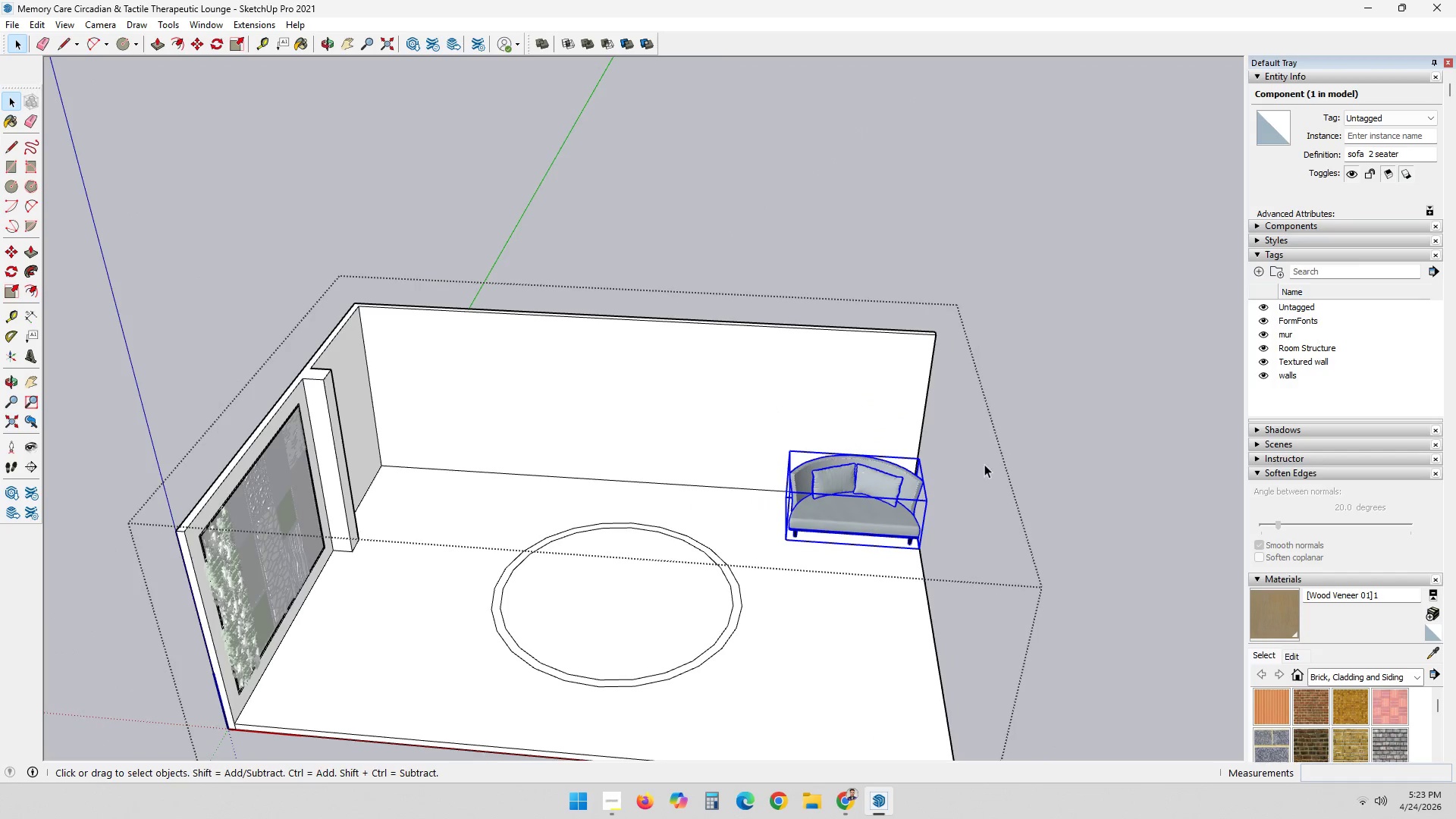 
scroll: coordinate [963, 470], scroll_direction: down, amount: 1.0
 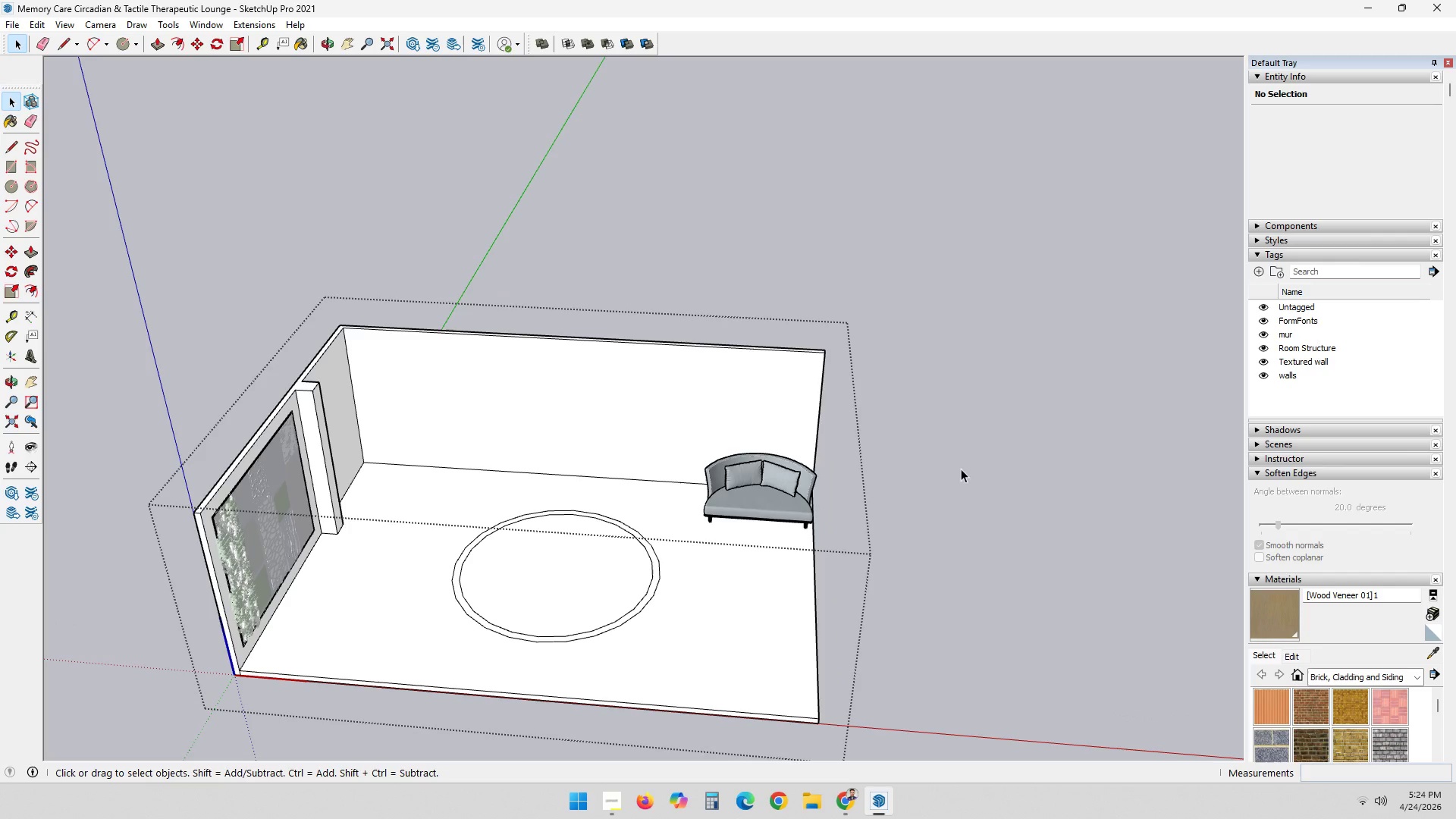 
wait(12.18)
 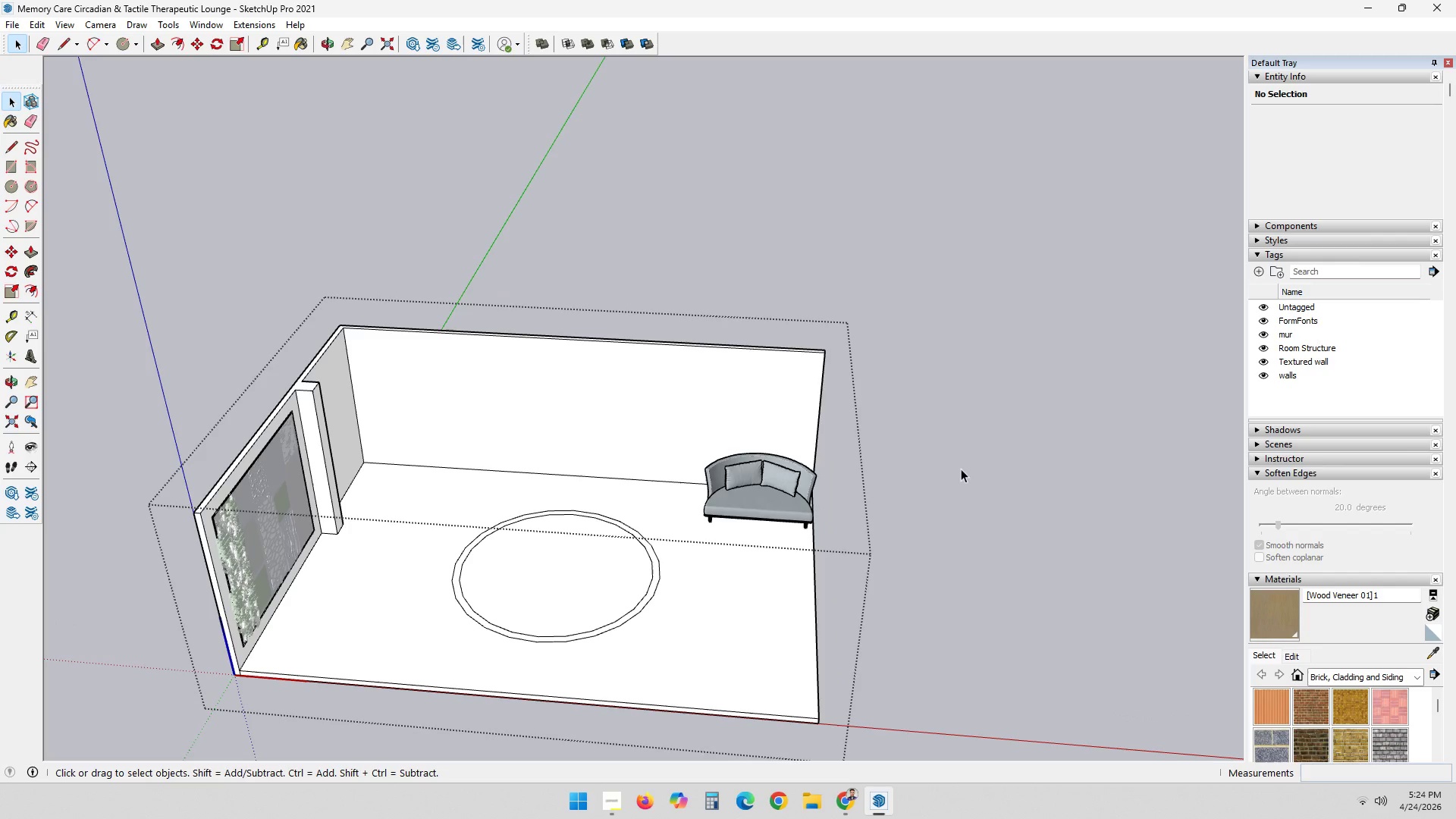 
left_click([796, 482])
 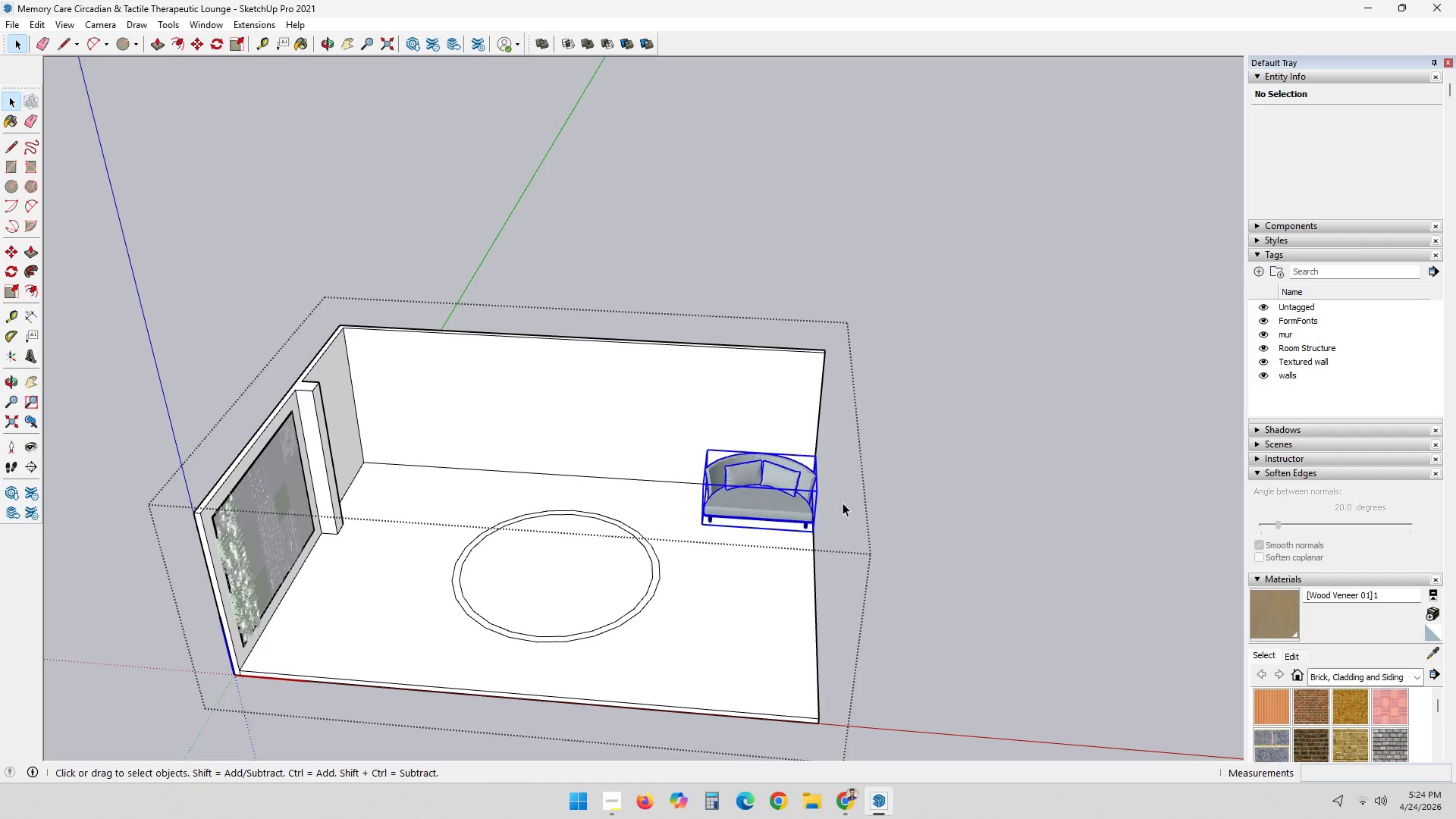 
scroll: coordinate [752, 488], scroll_direction: up, amount: 3.0
 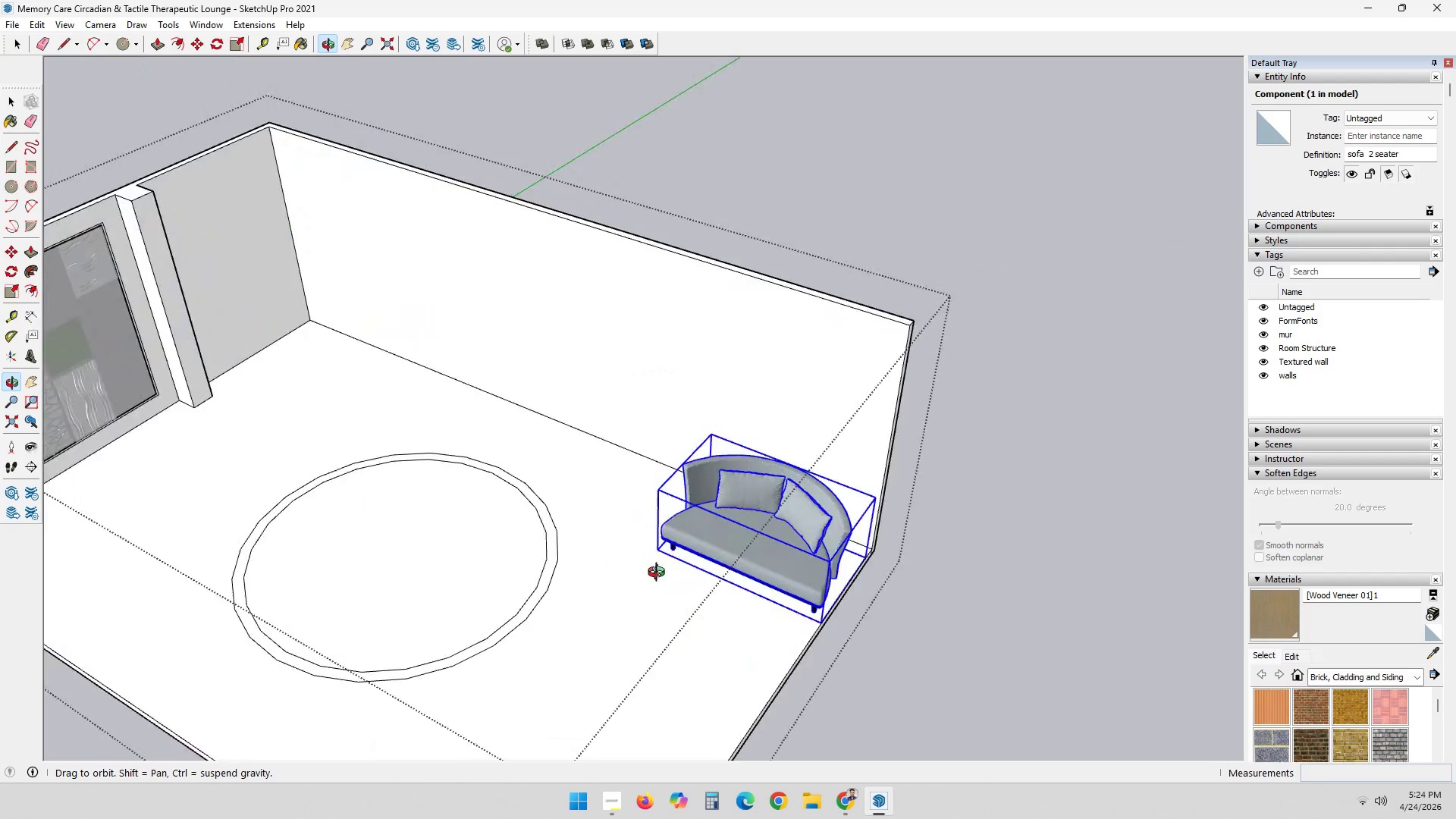 
key(S)
 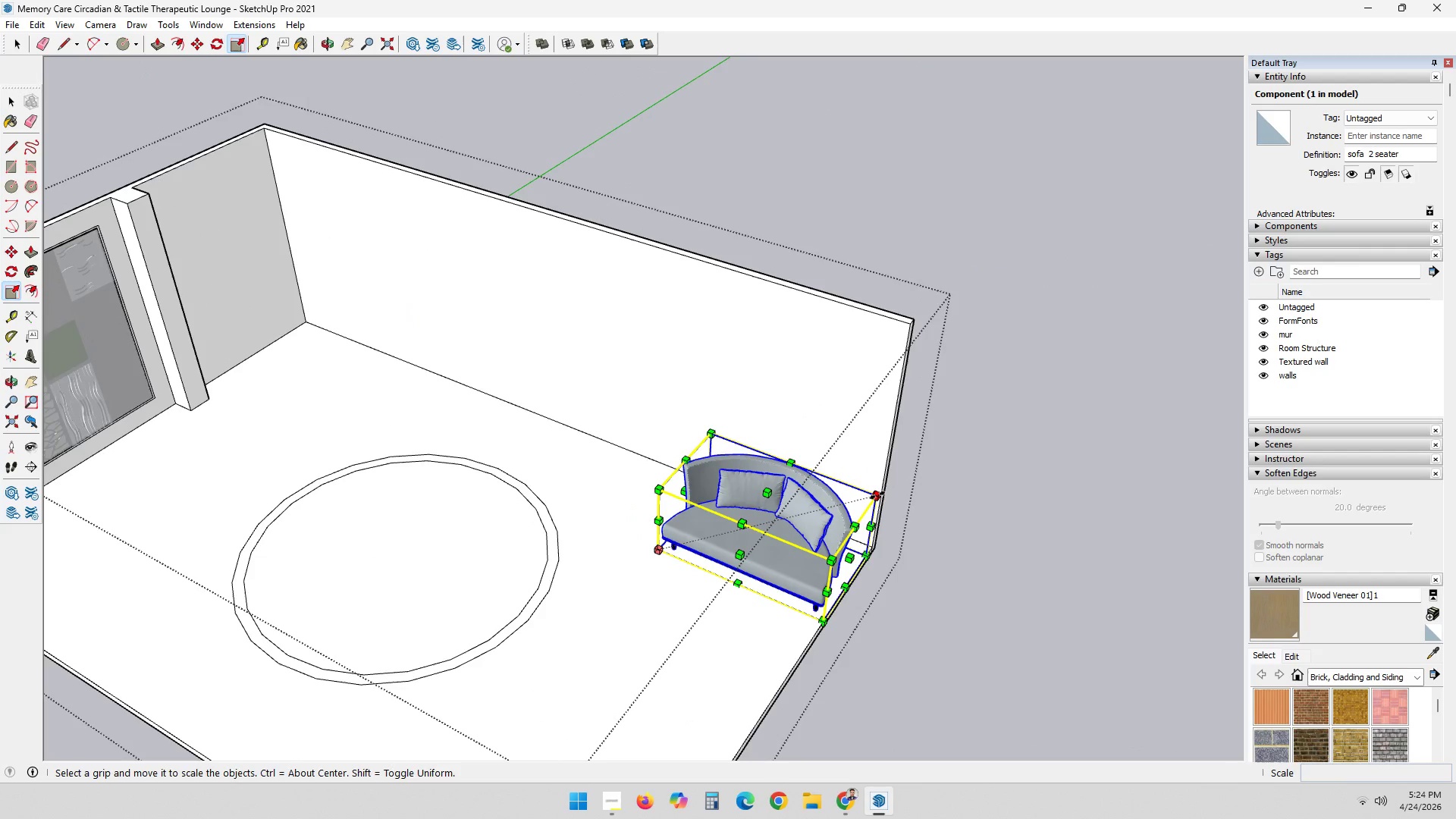 
left_click([877, 495])
 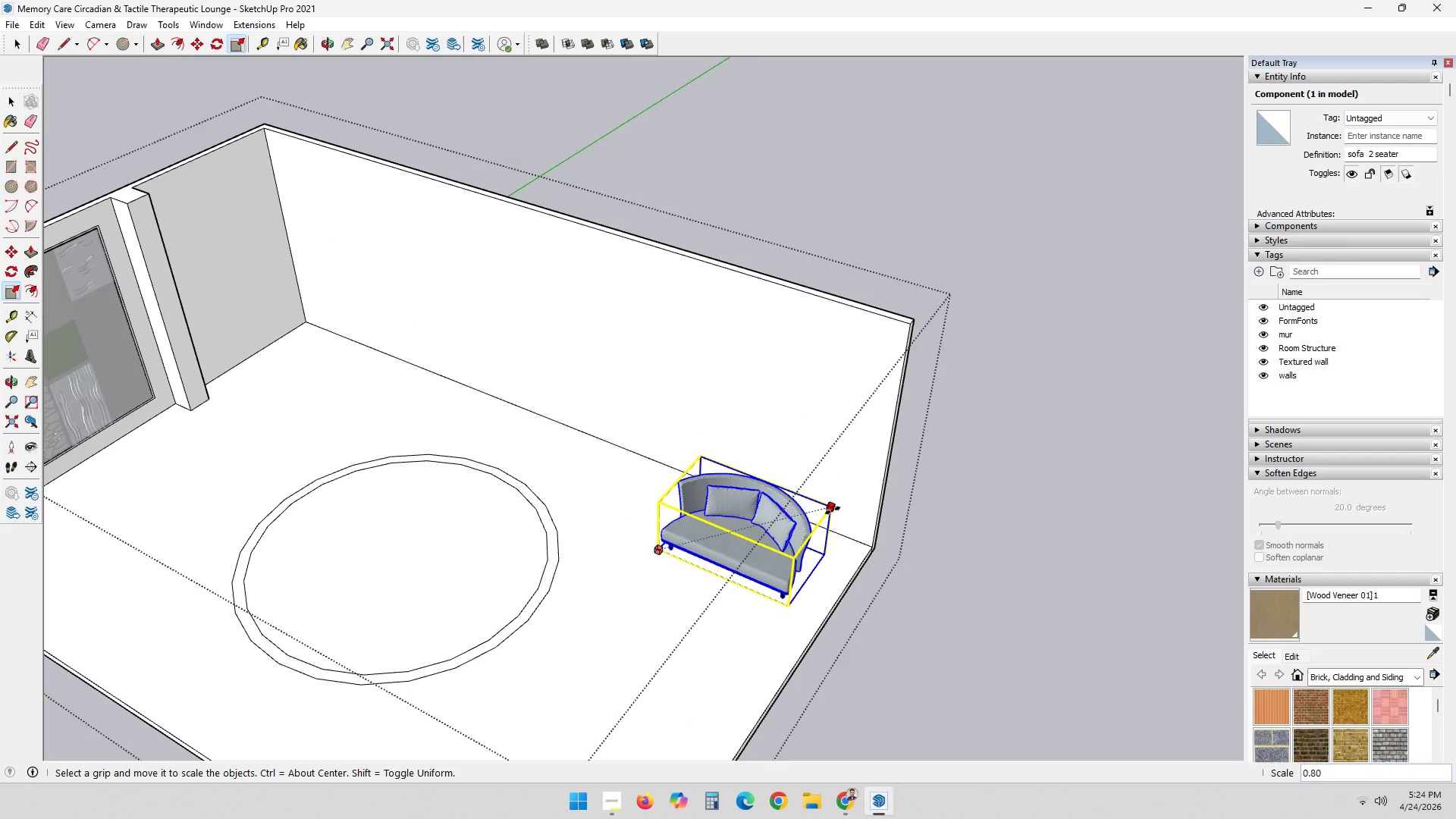 
left_click([833, 510])
 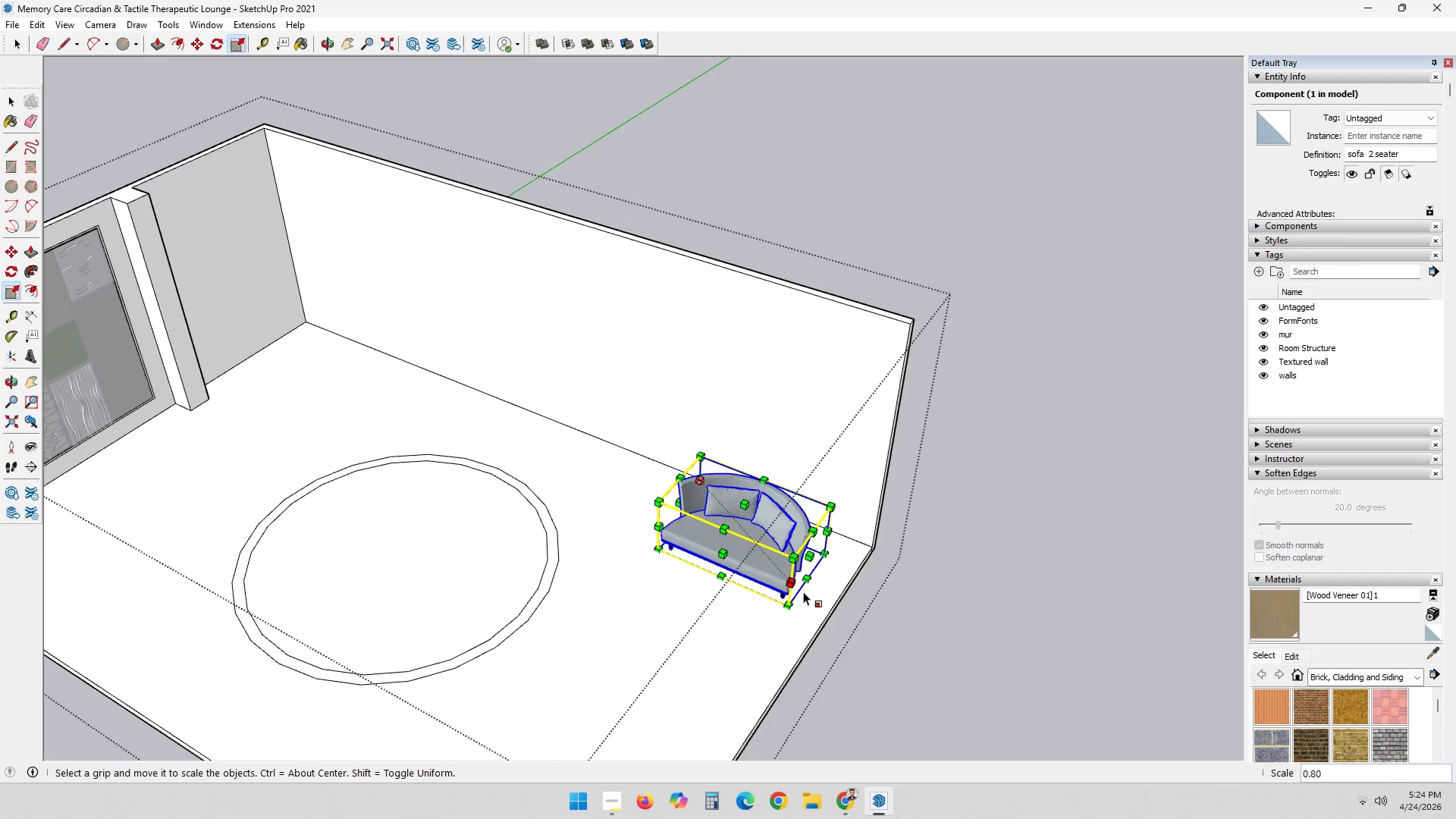 
key(Space)
 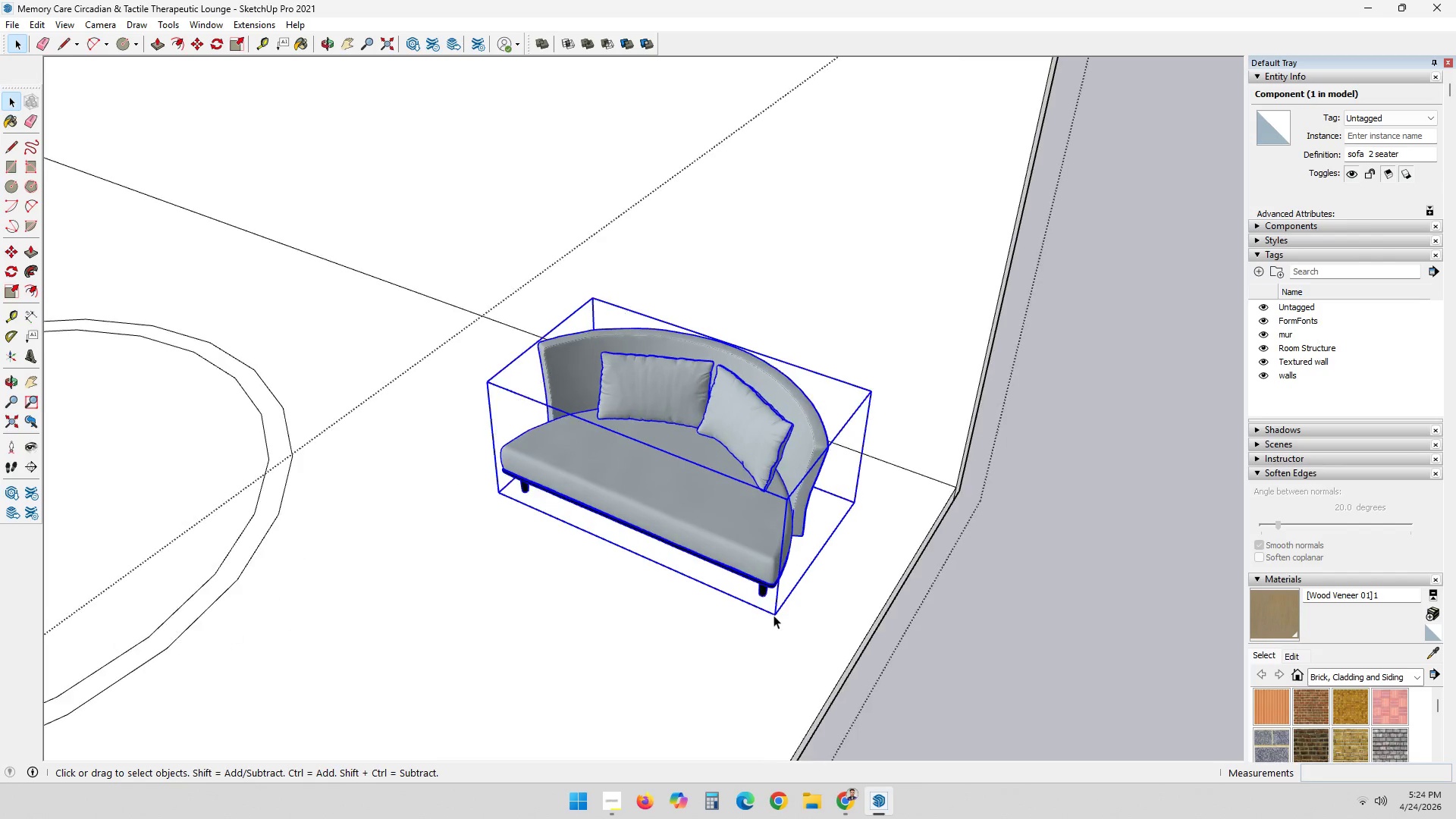 
key(M)
 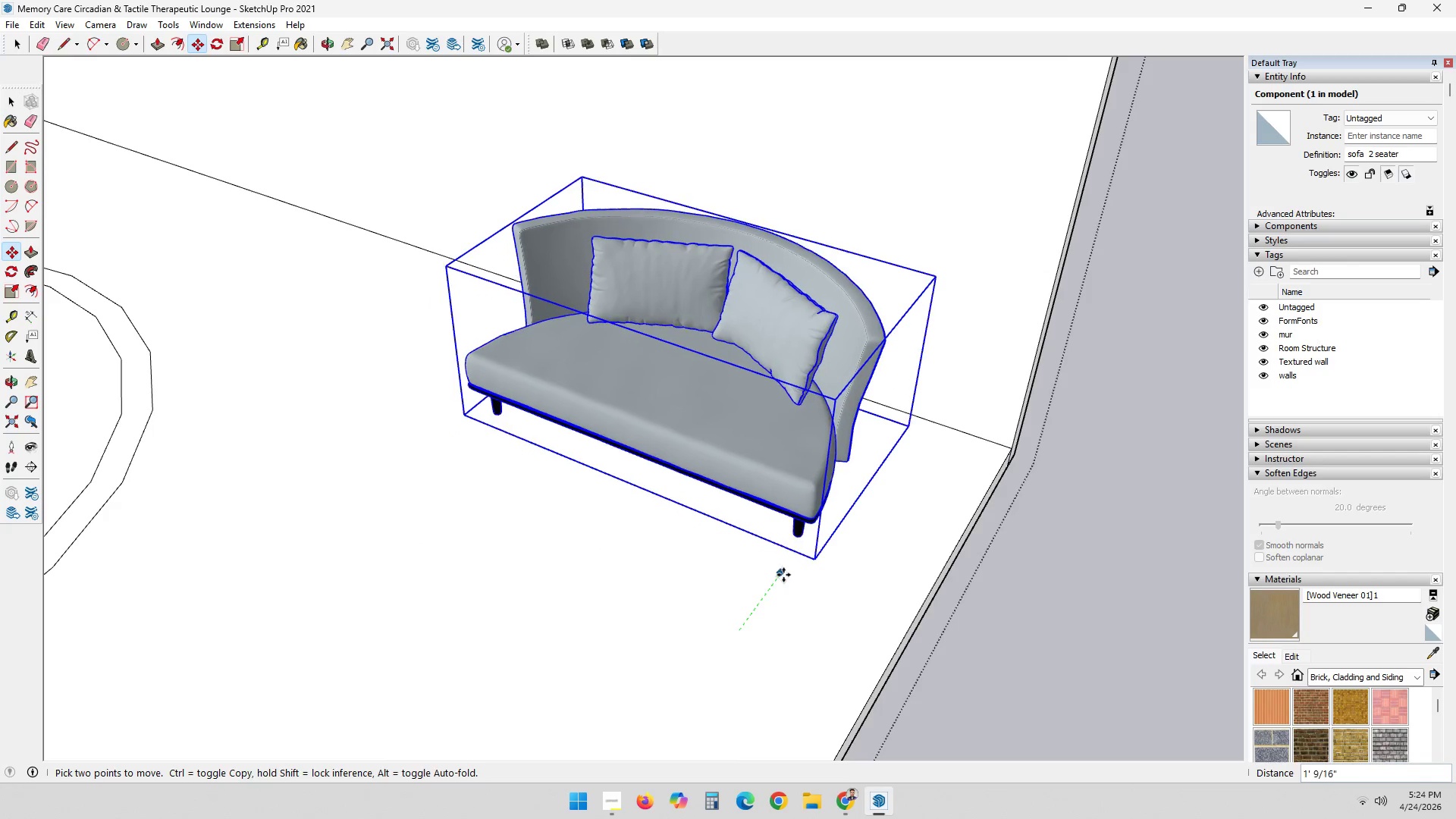 
scroll: coordinate [773, 615], scroll_direction: up, amount: 11.0
 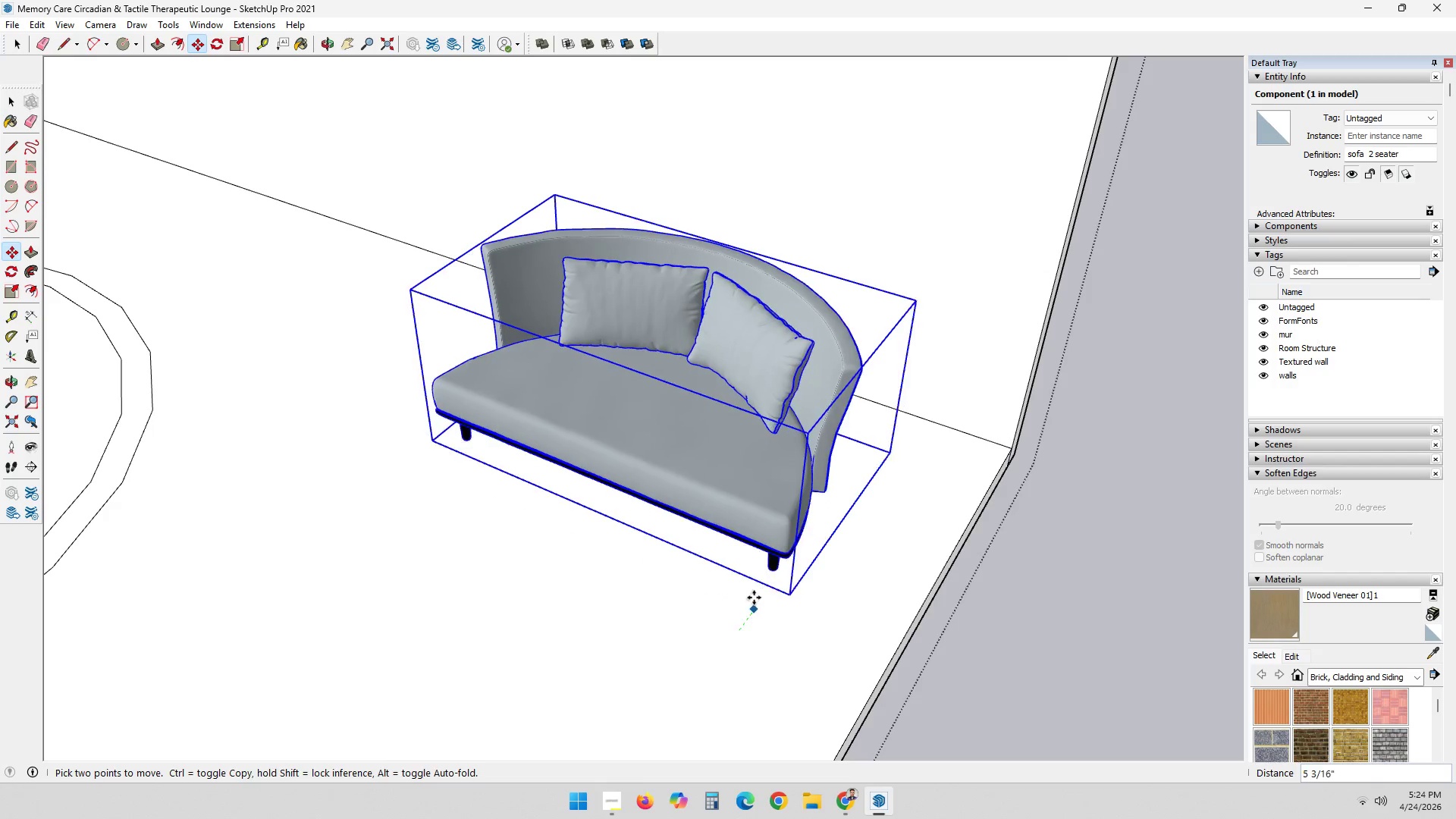 
left_click([783, 575])
 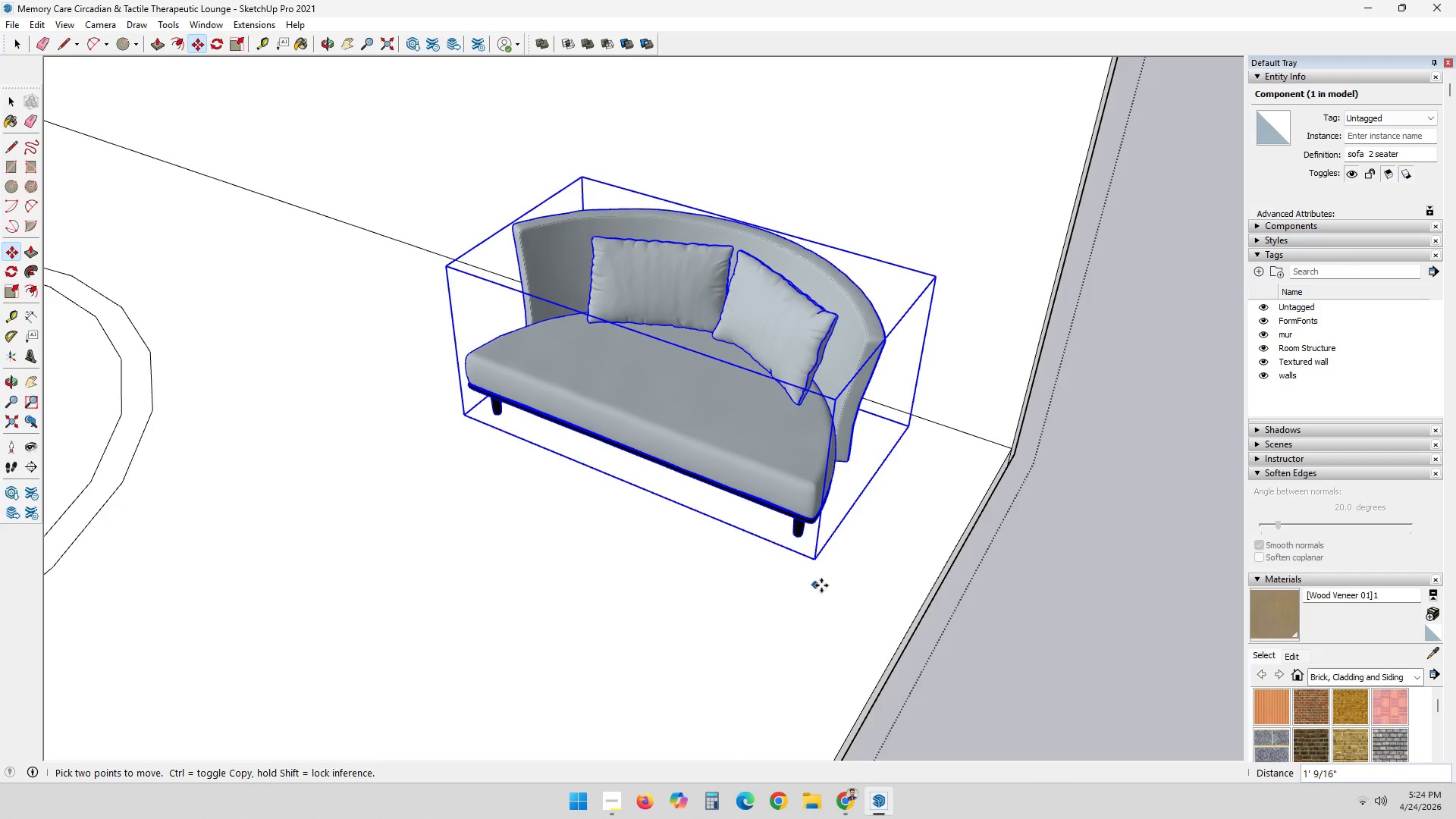 
left_click([841, 582])
 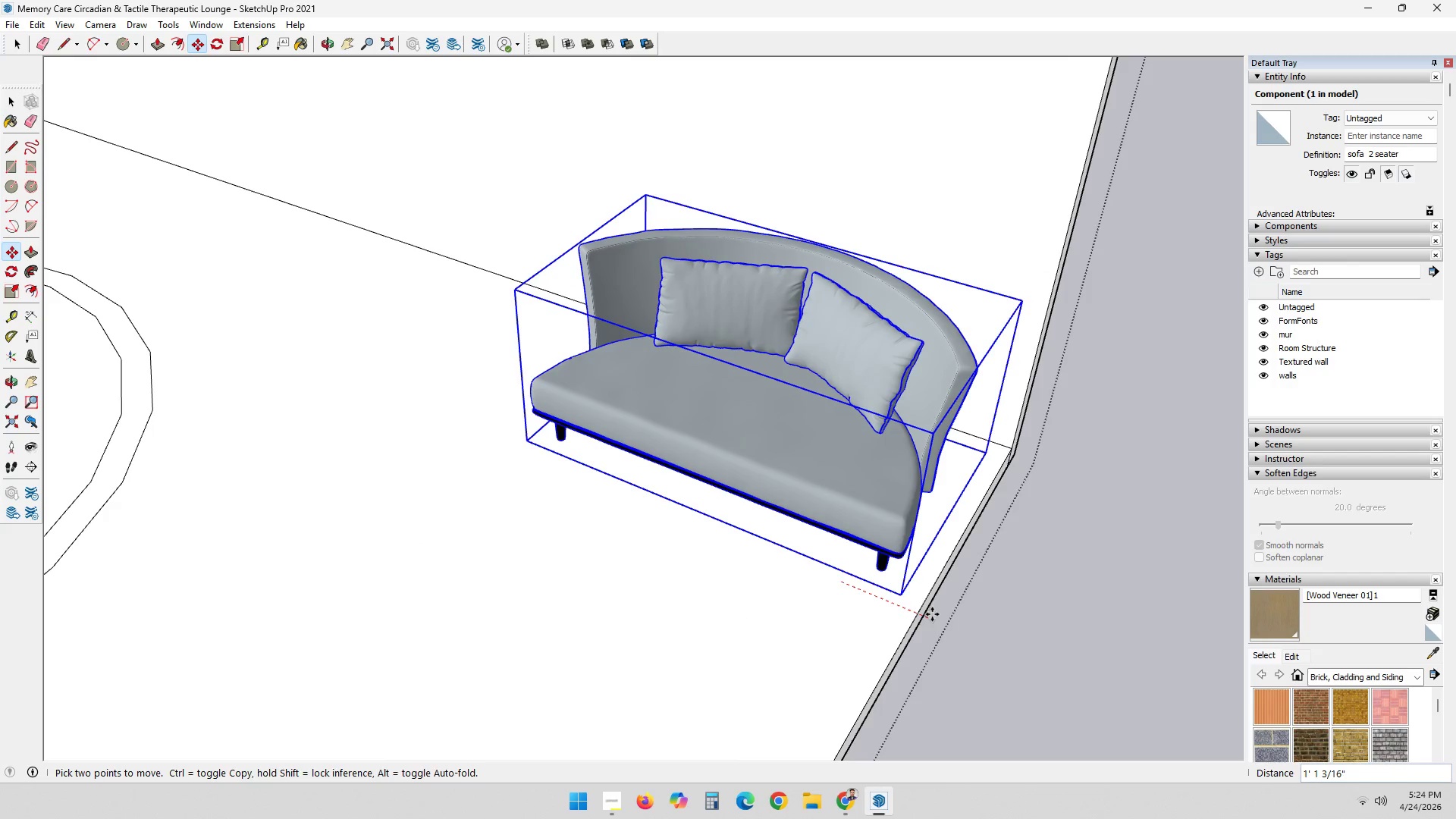 
left_click([932, 614])
 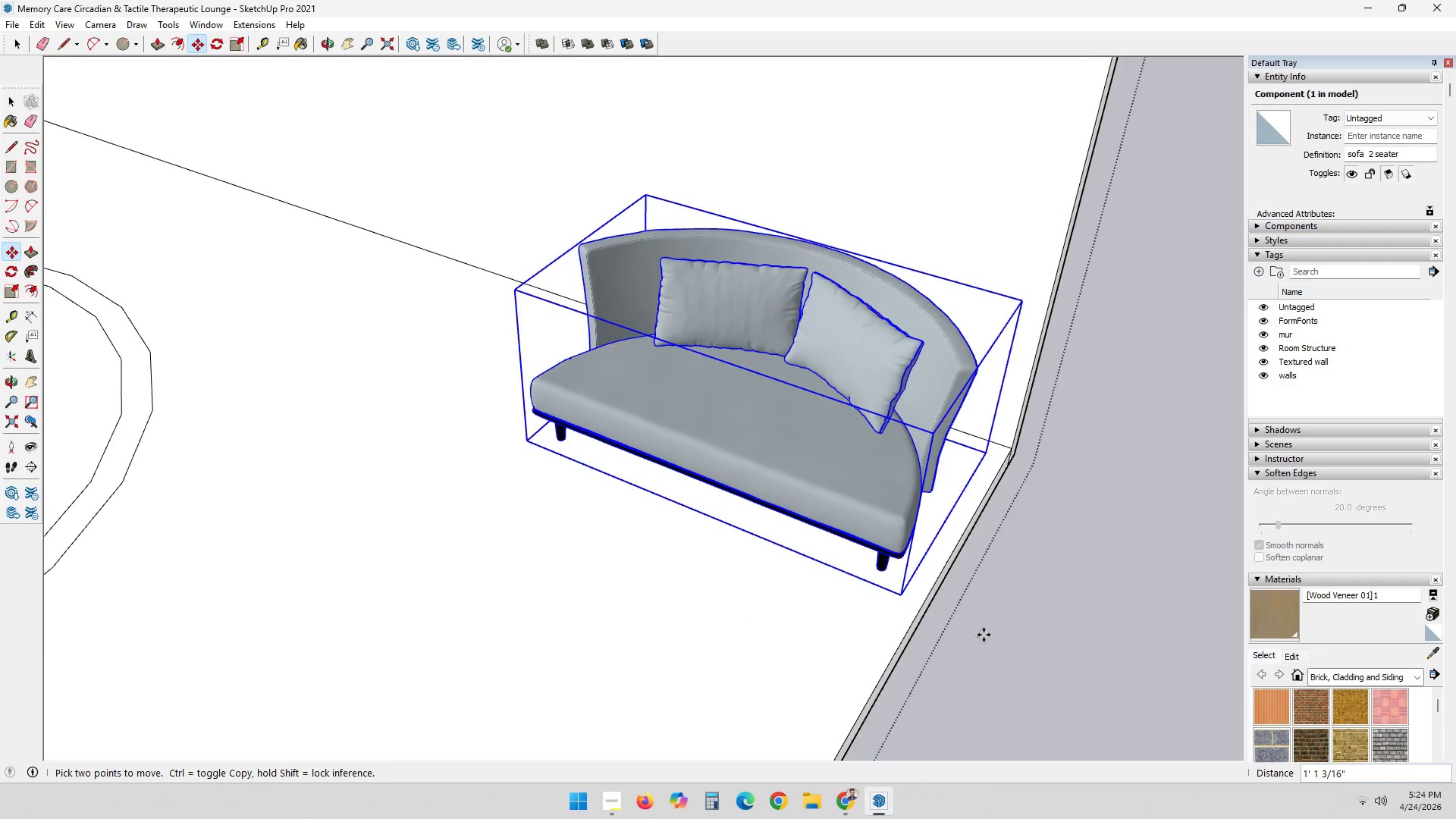 
key(Space)
 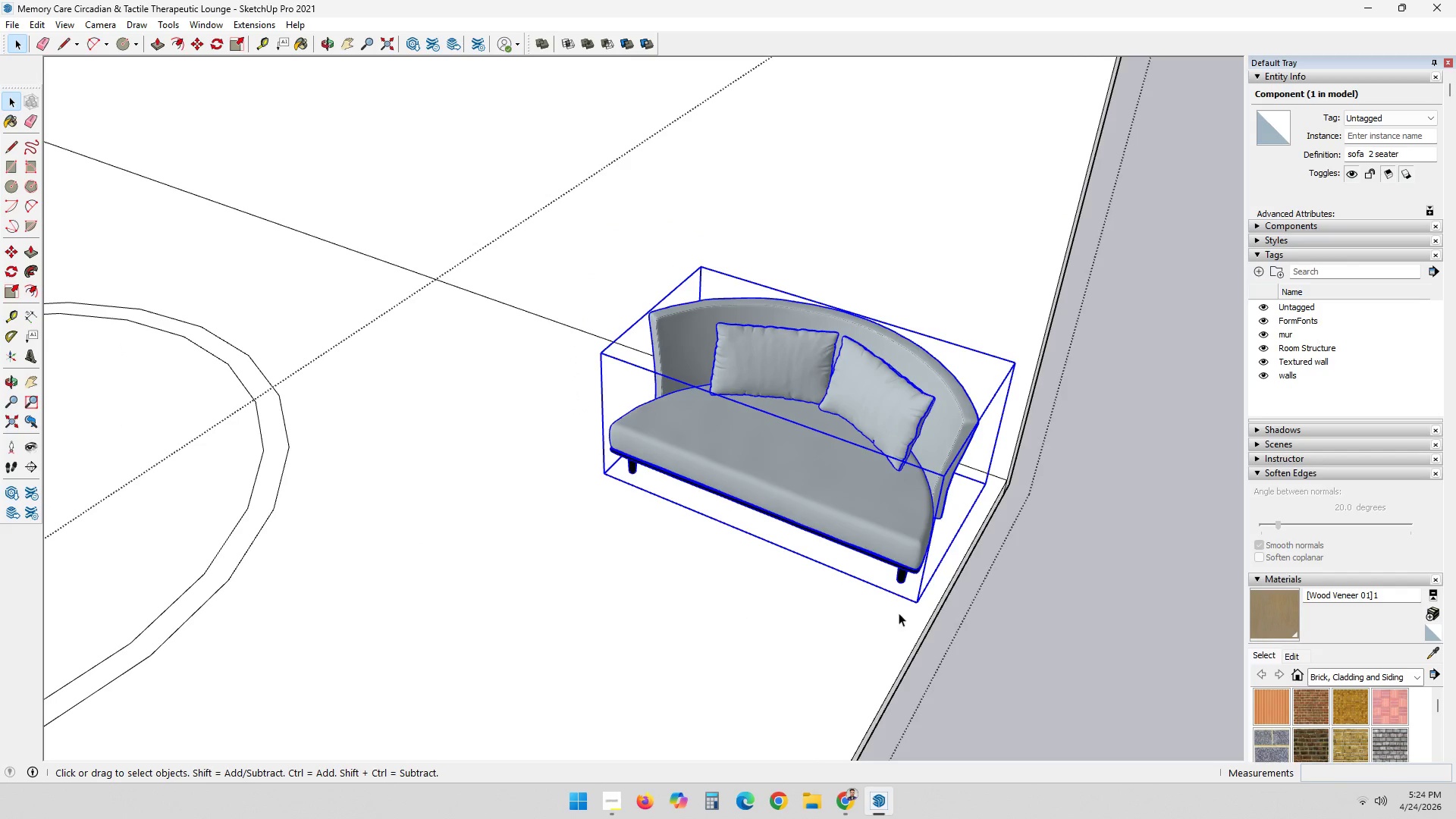 
scroll: coordinate [984, 635], scroll_direction: down, amount: 3.0
 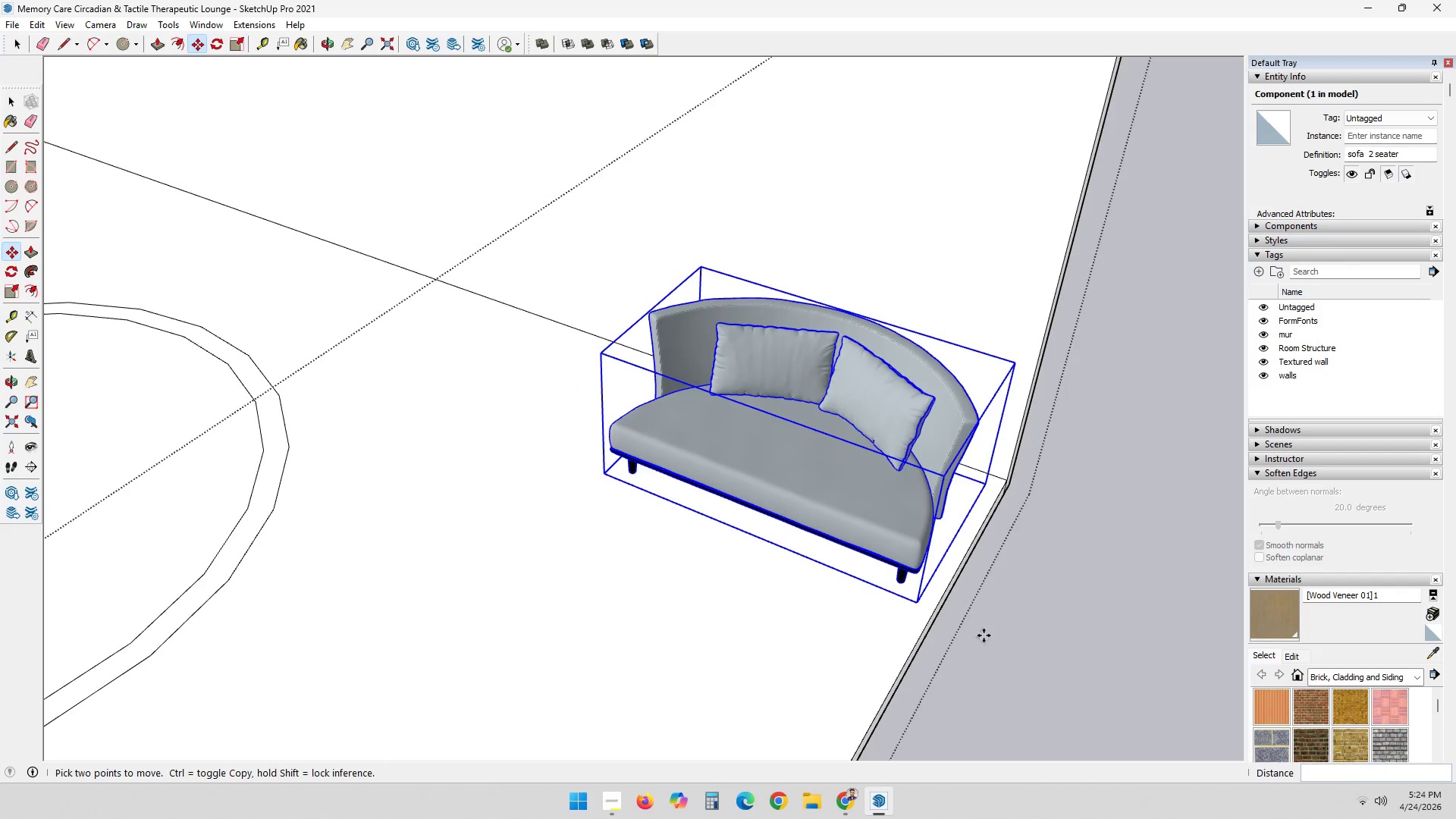 
left_click([835, 609])
 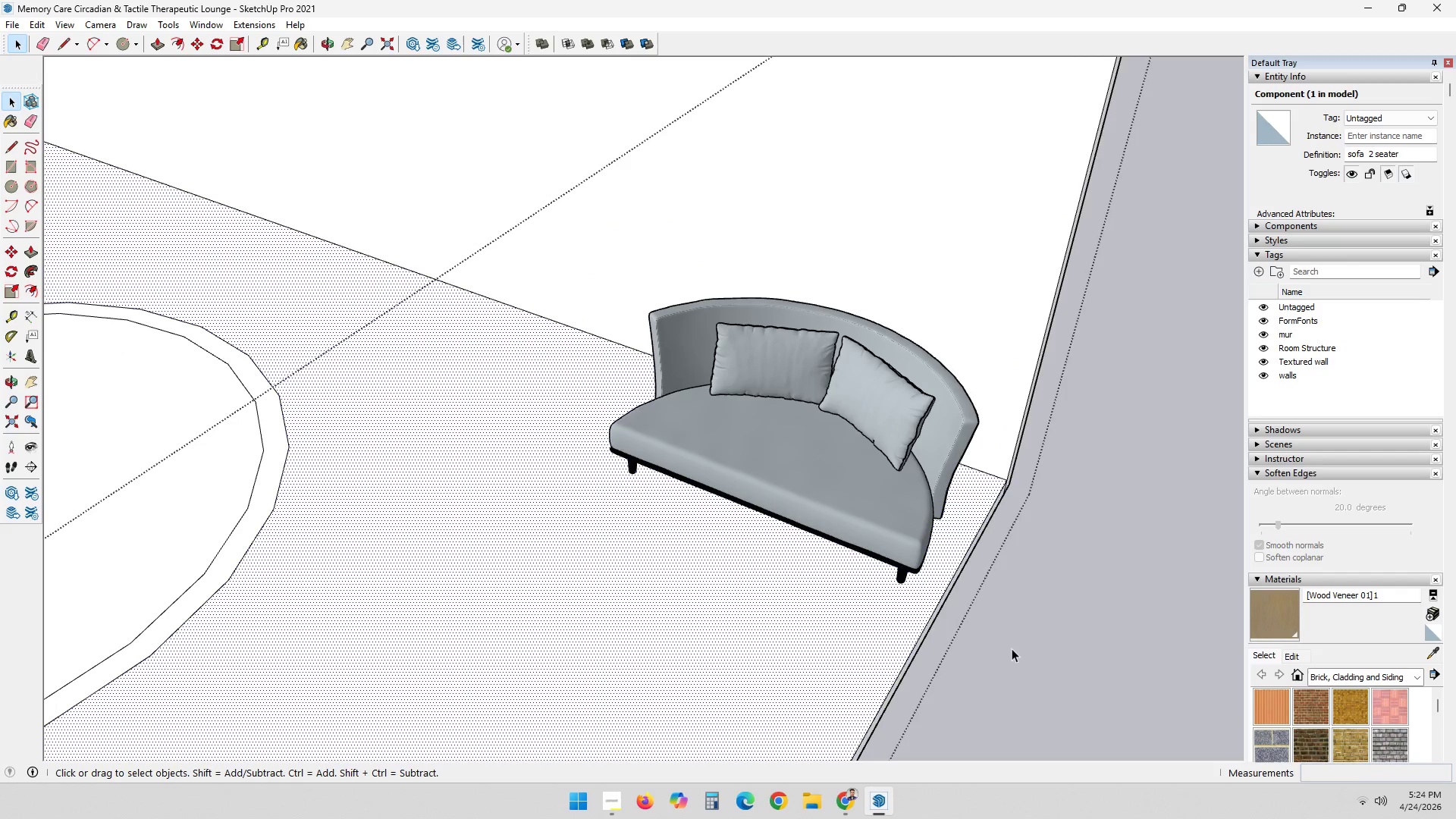 
left_click([1012, 648])
 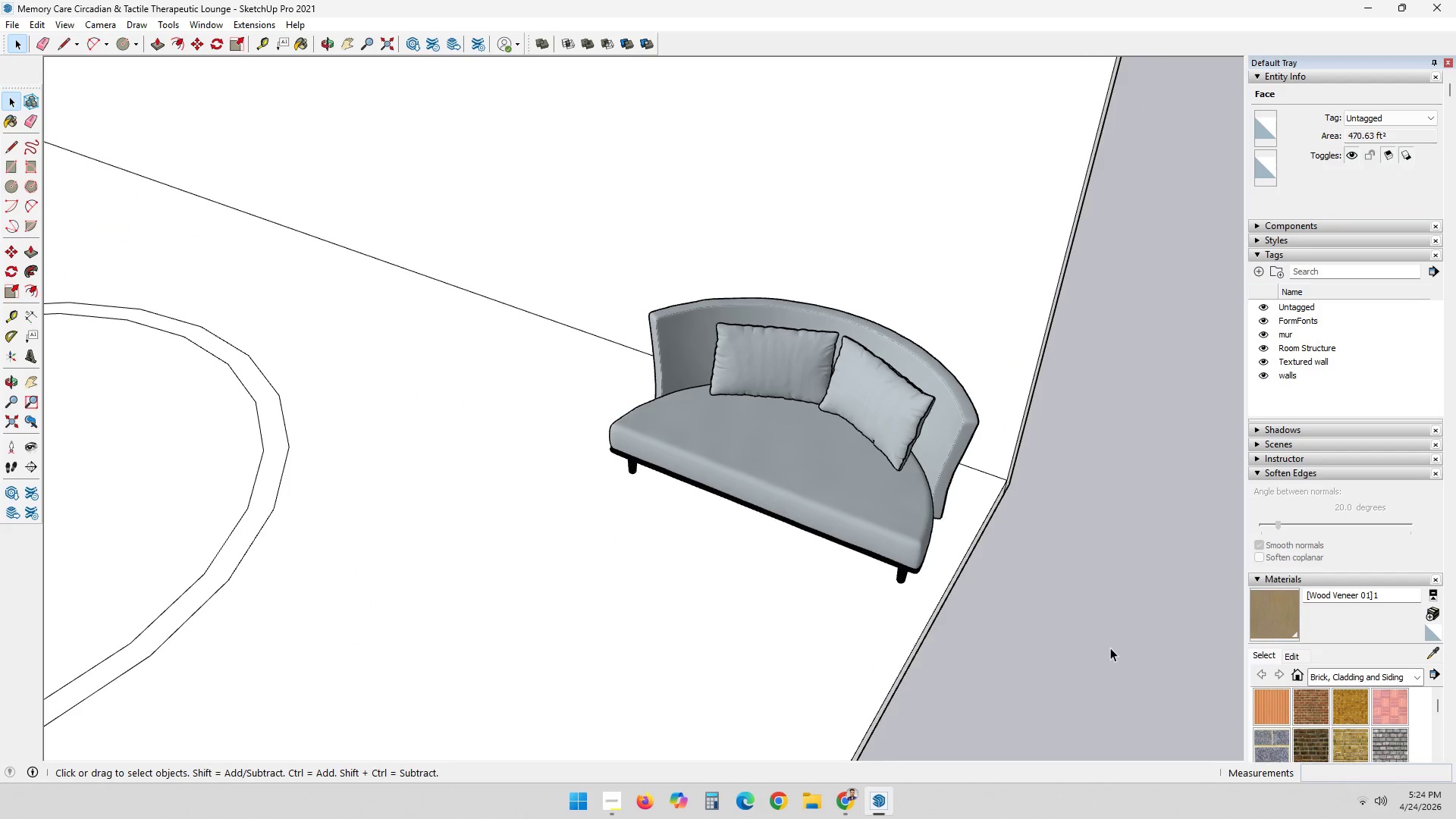 
triple_click([1110, 648])
 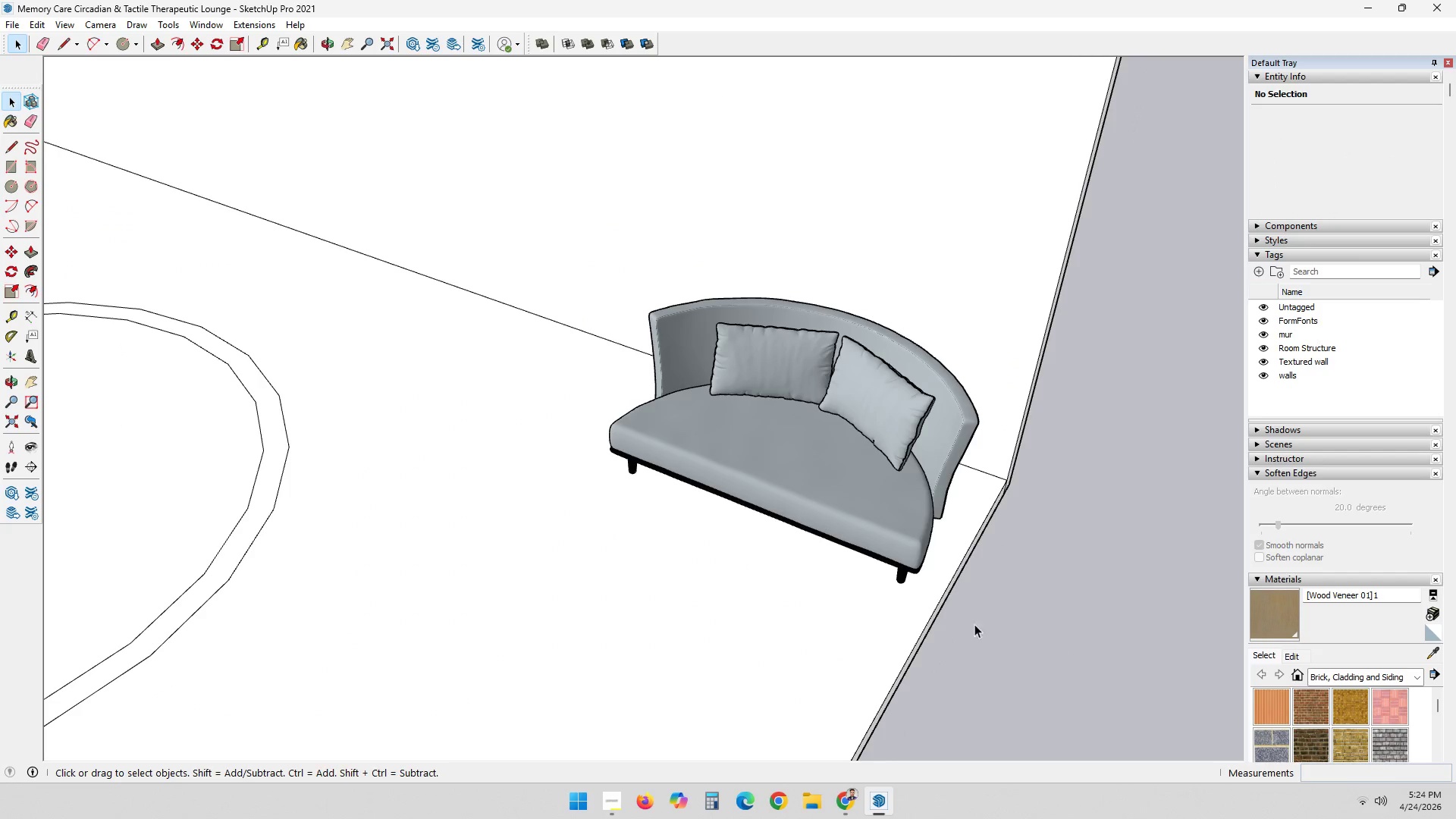 
key(L)
 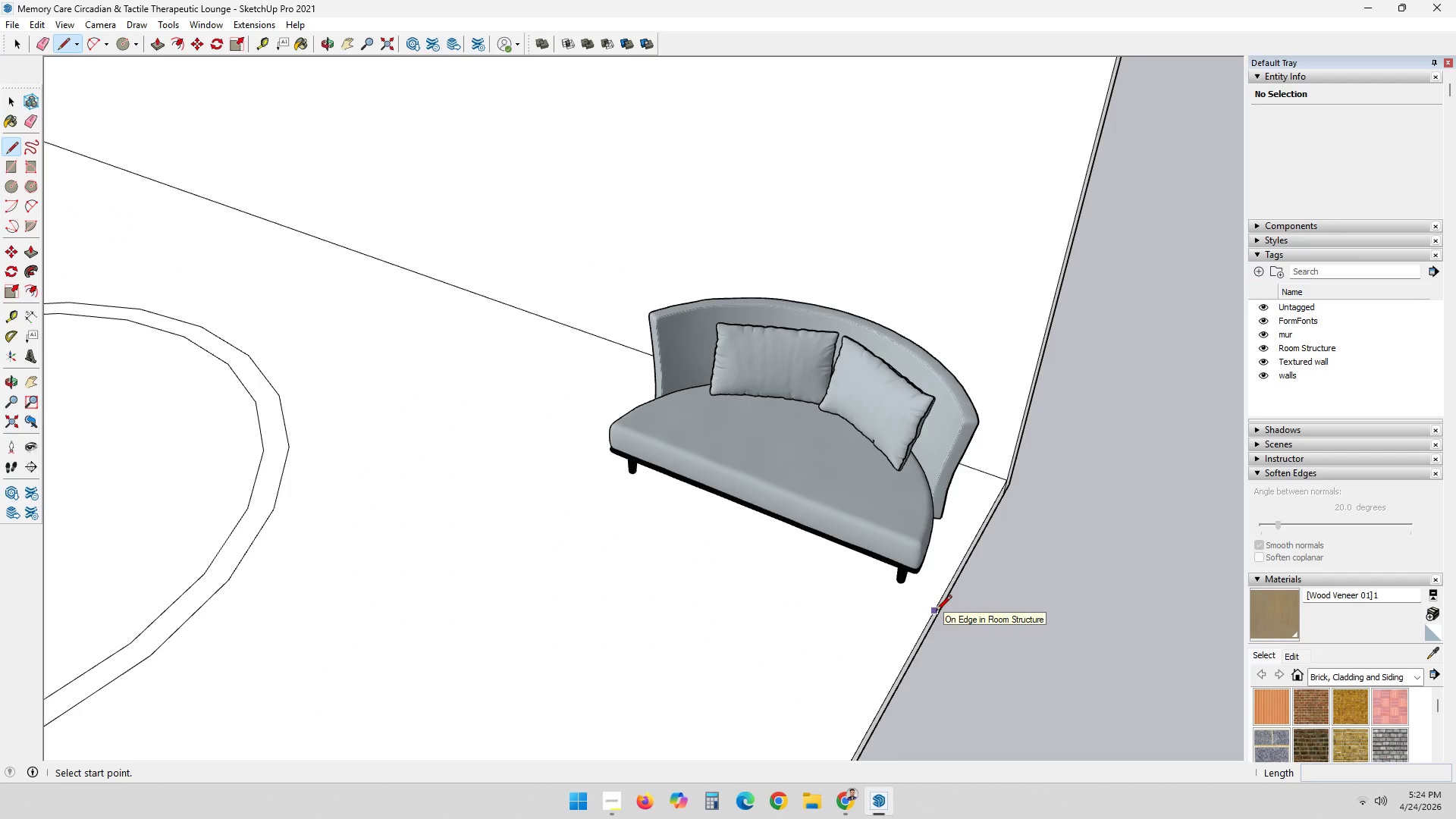 
left_click([936, 612])
 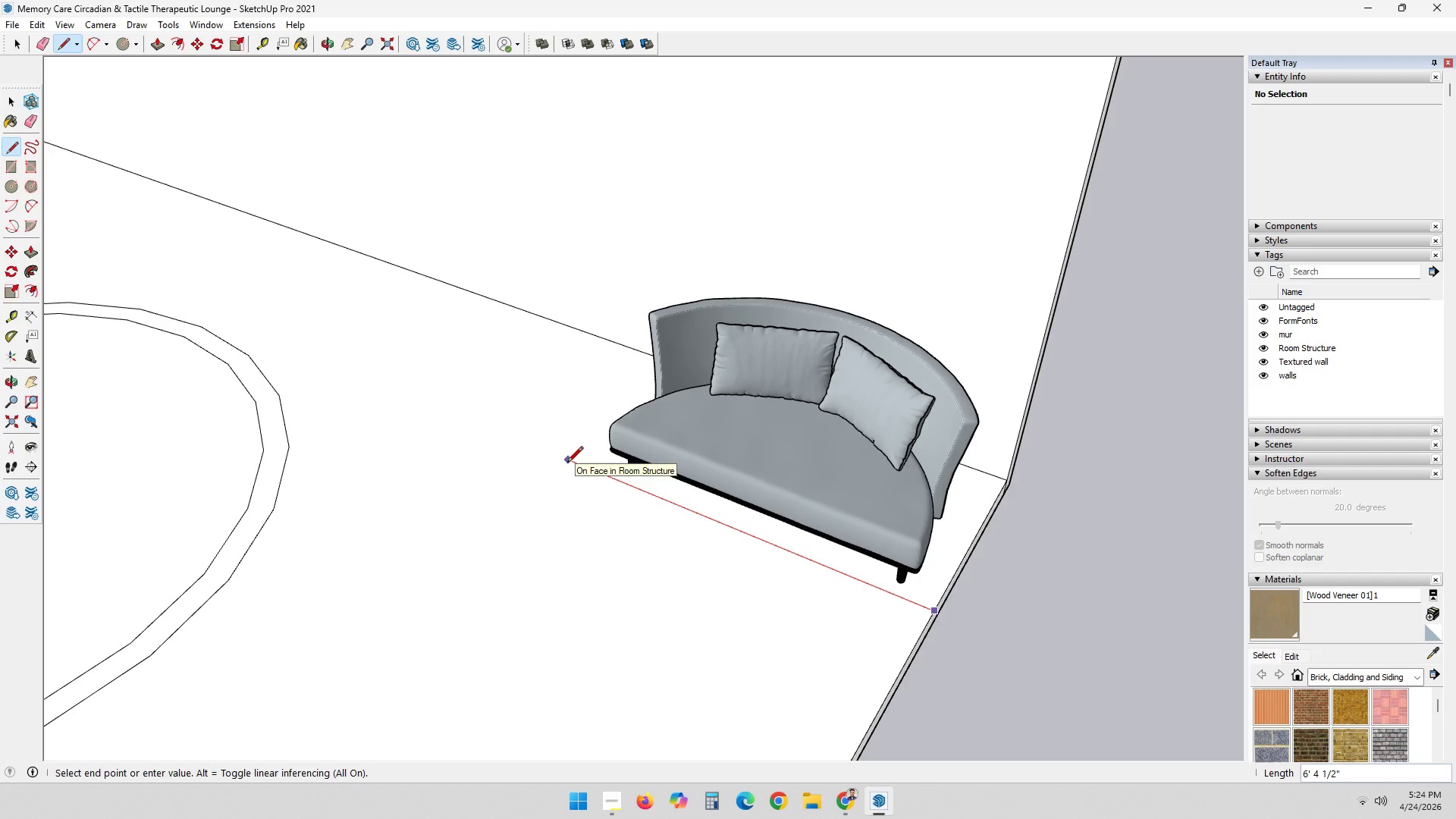 
wait(5.61)
 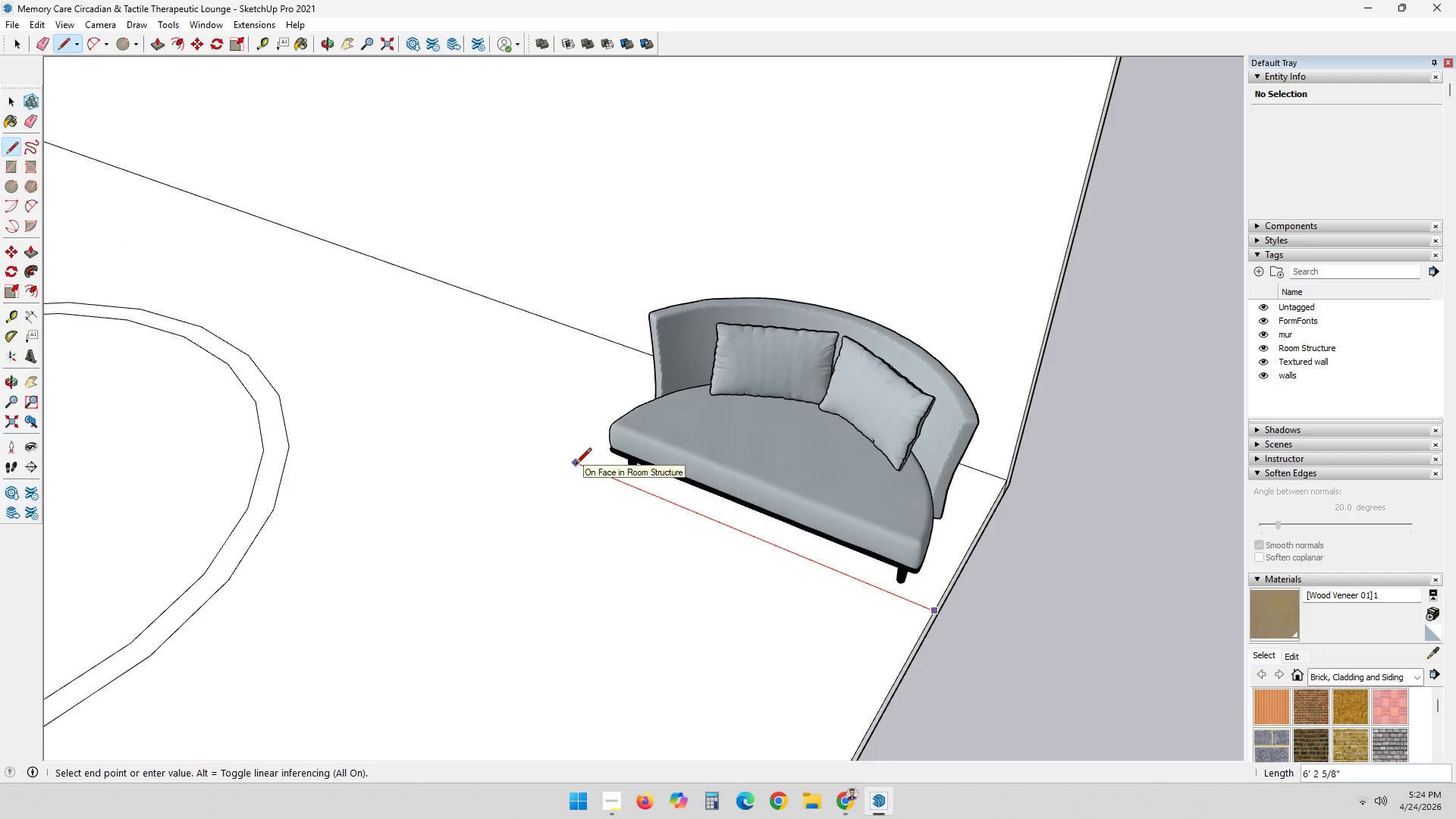 
key(7)
 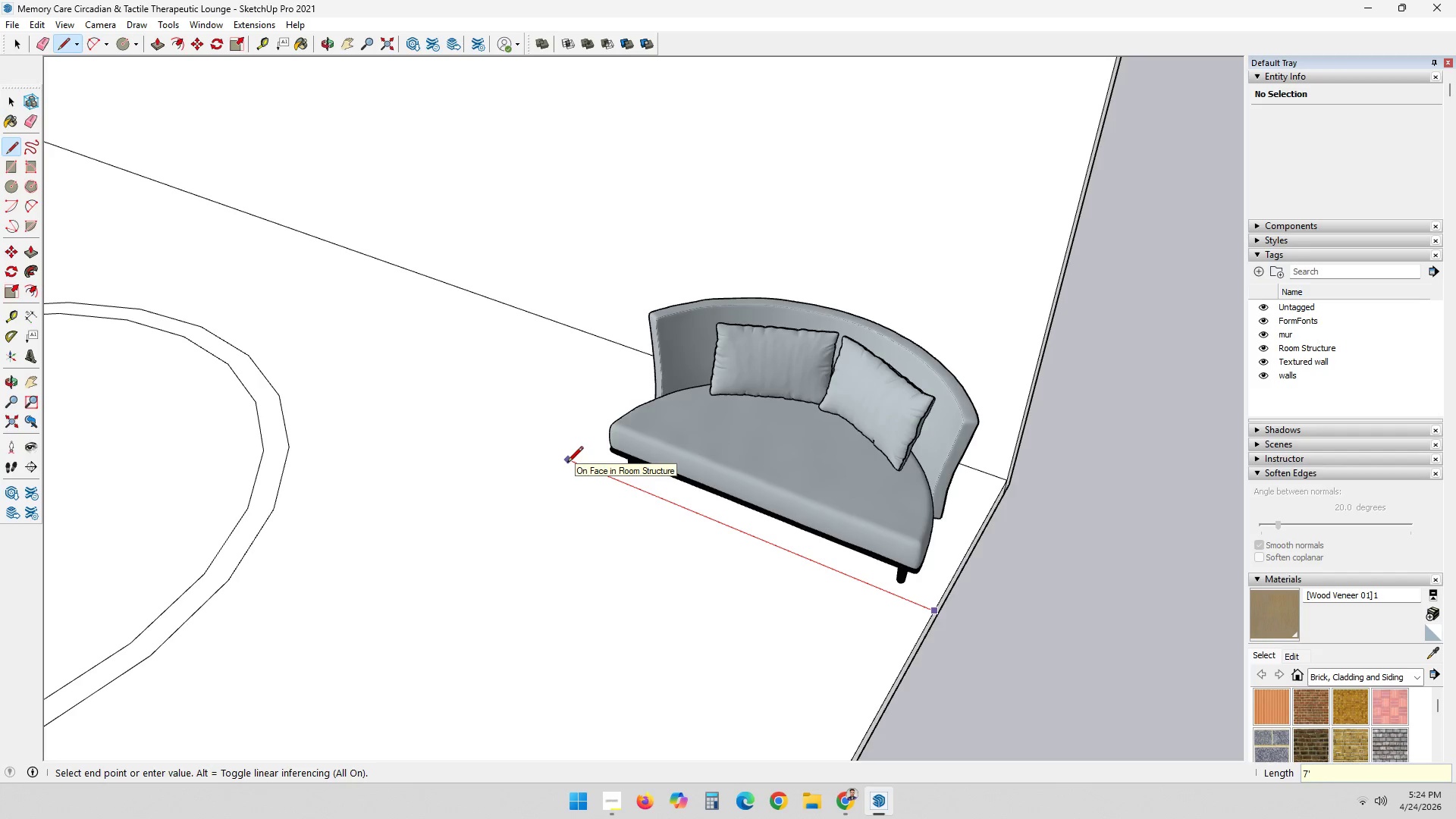 
key(Quote)
 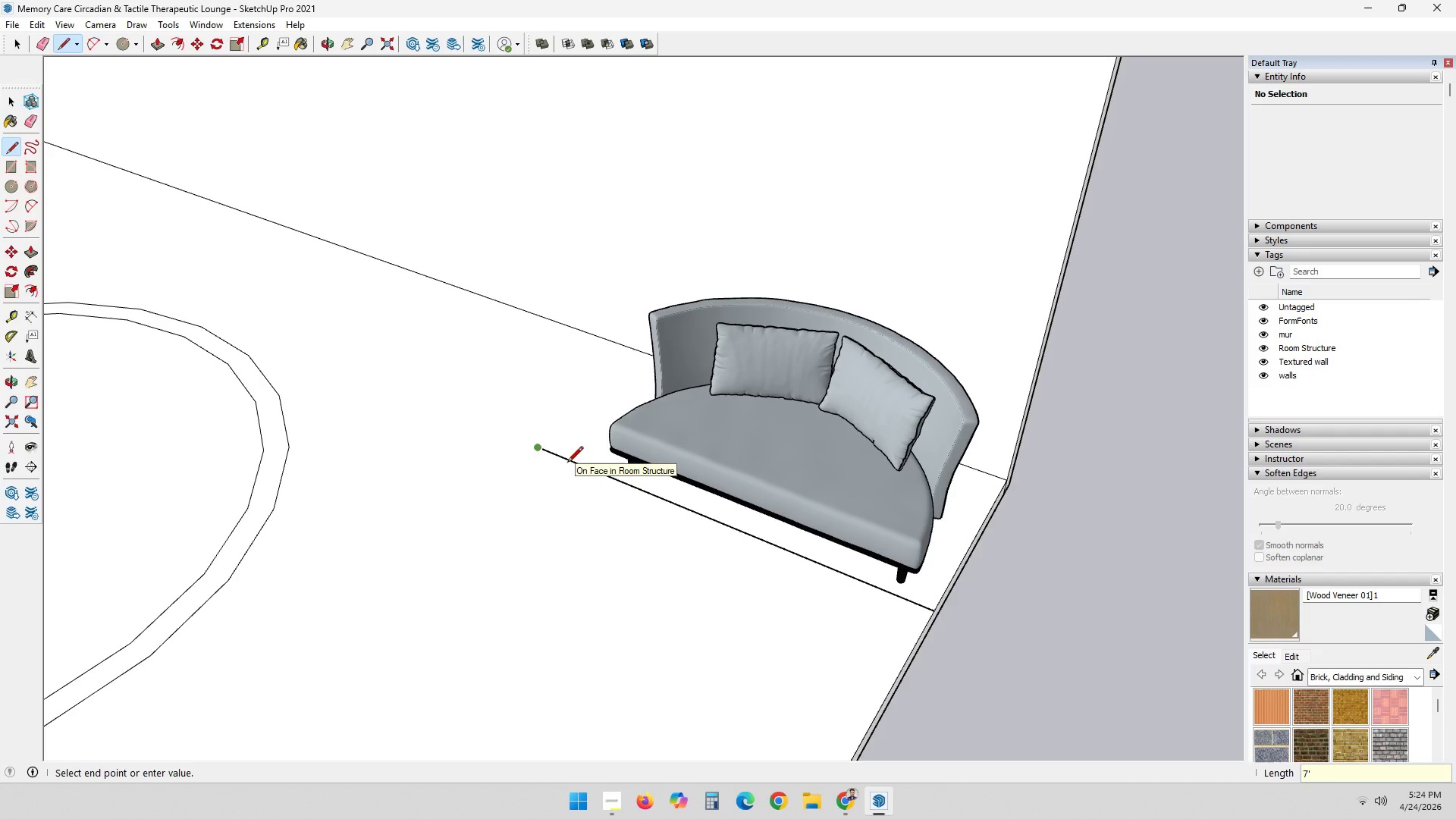 
key(Enter)
 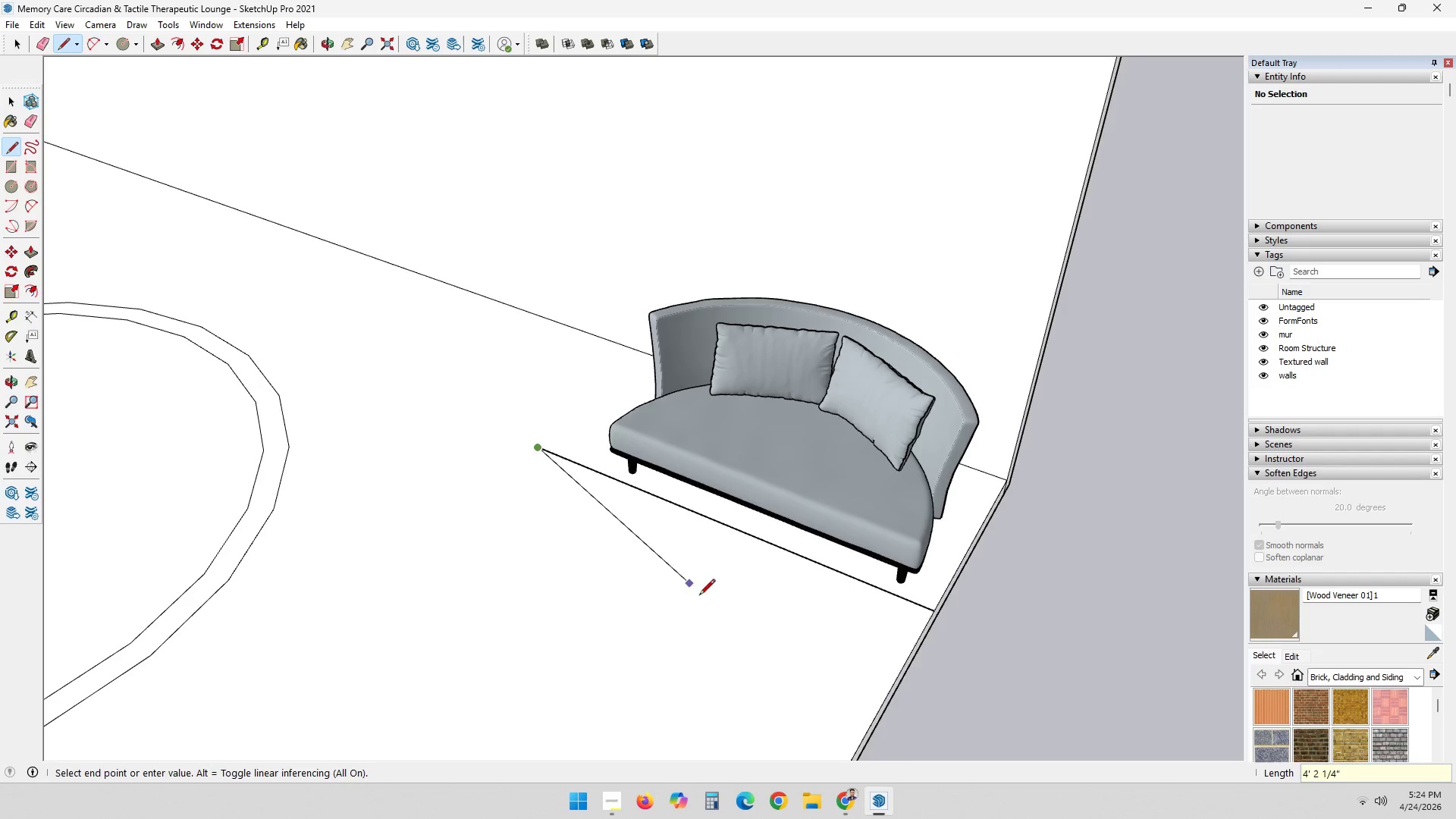 
key(Space)
 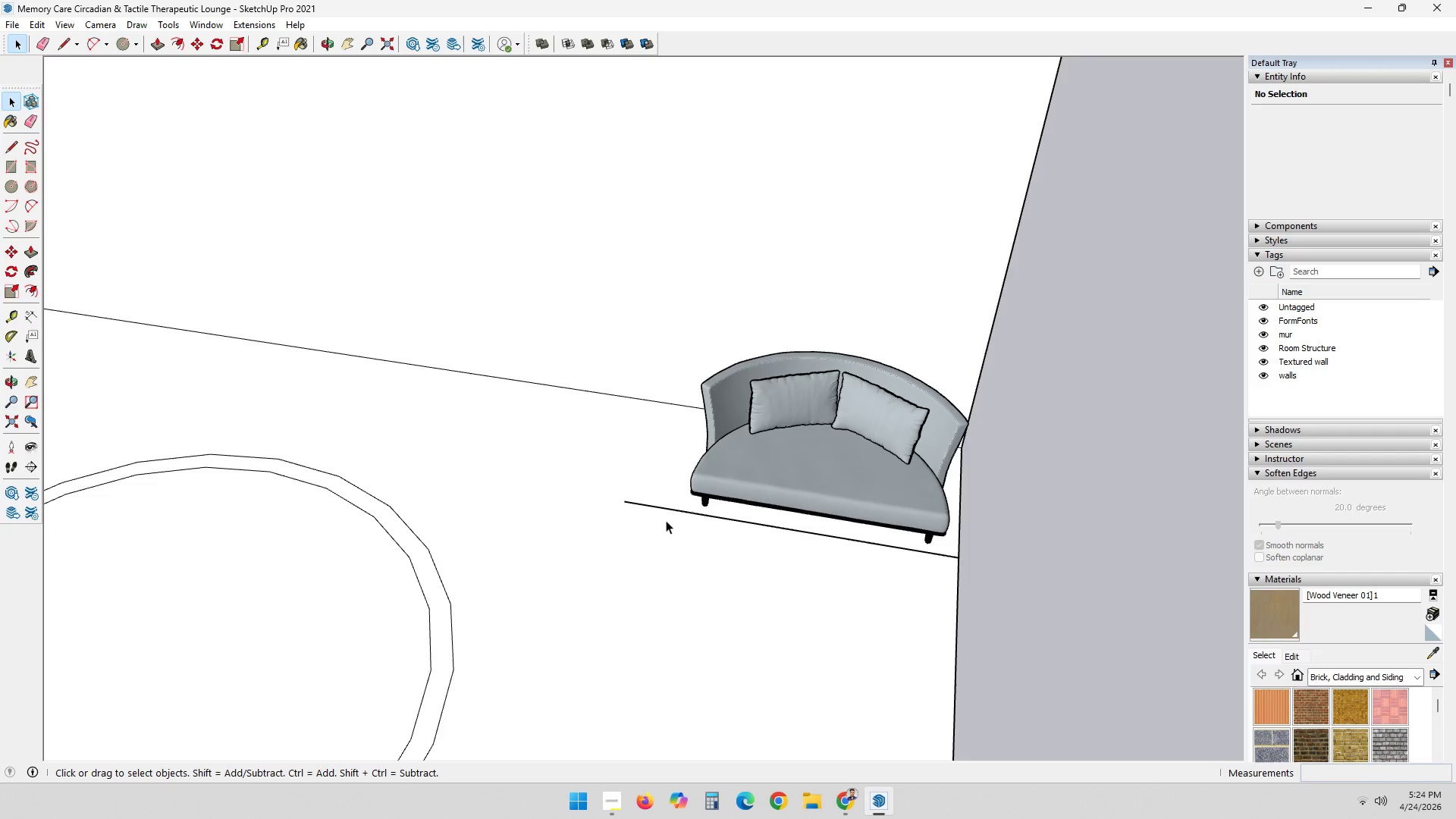 
scroll: coordinate [737, 629], scroll_direction: down, amount: 3.0
 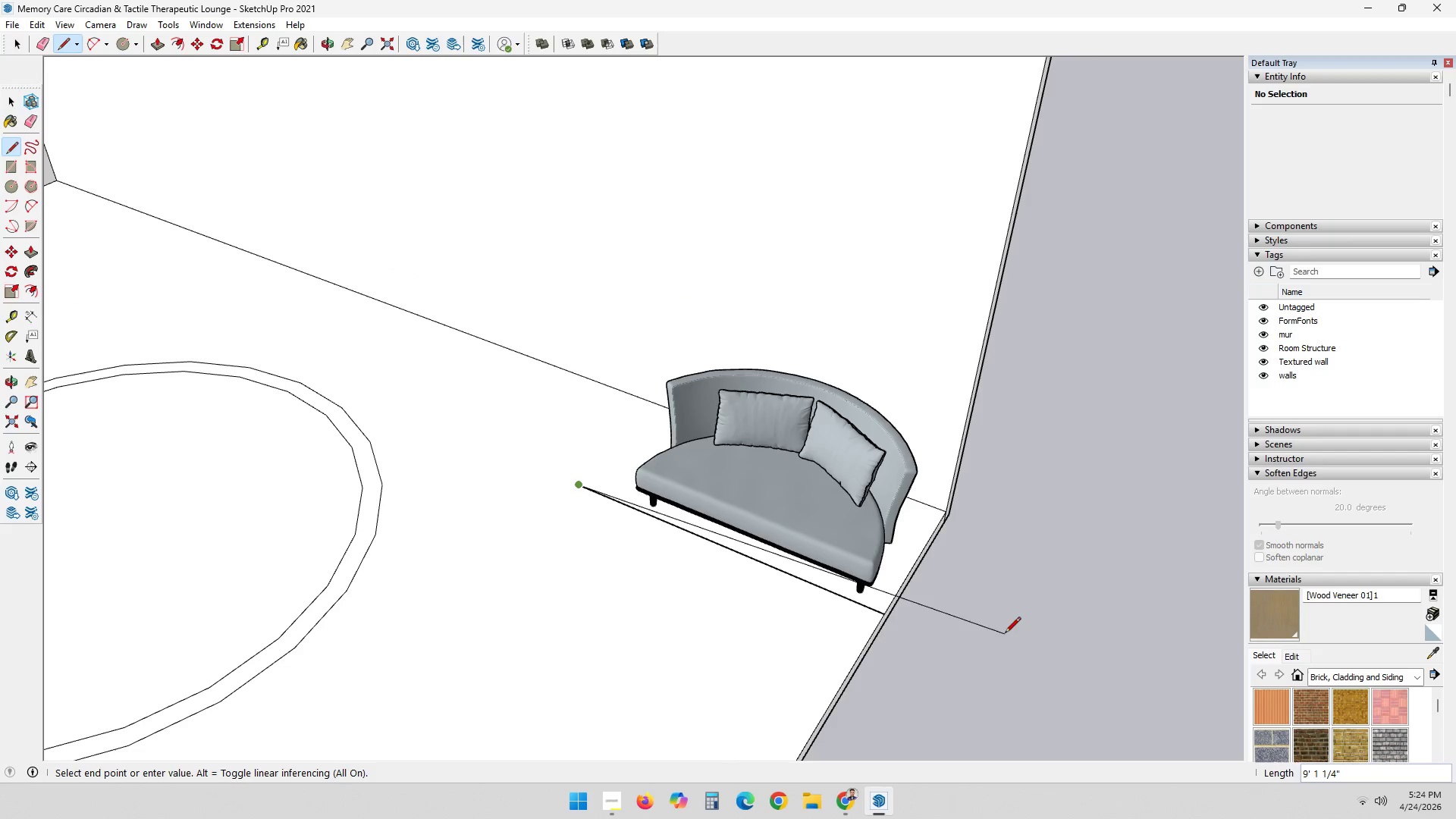 
left_click([670, 508])
 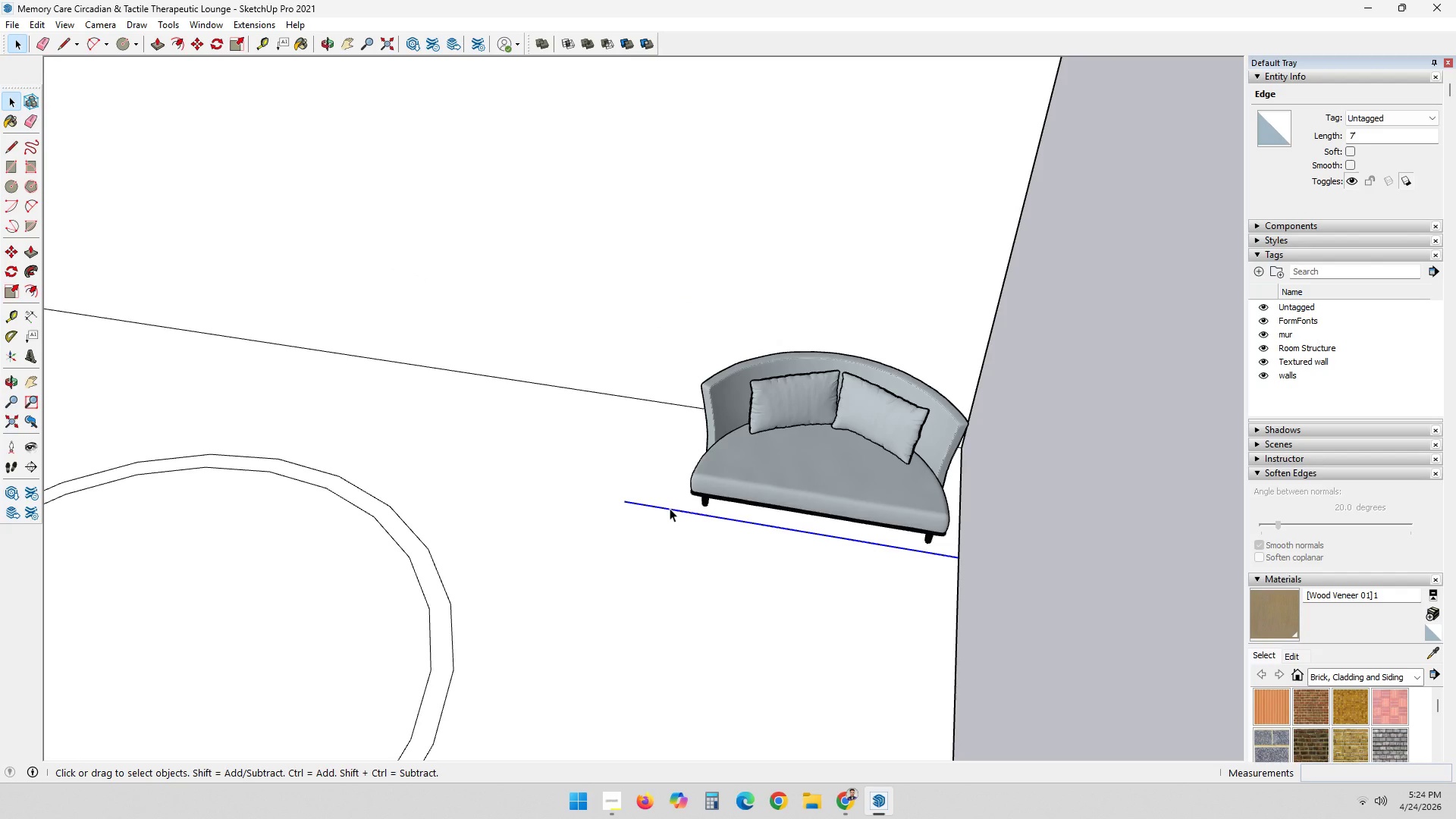 
key(Delete)
 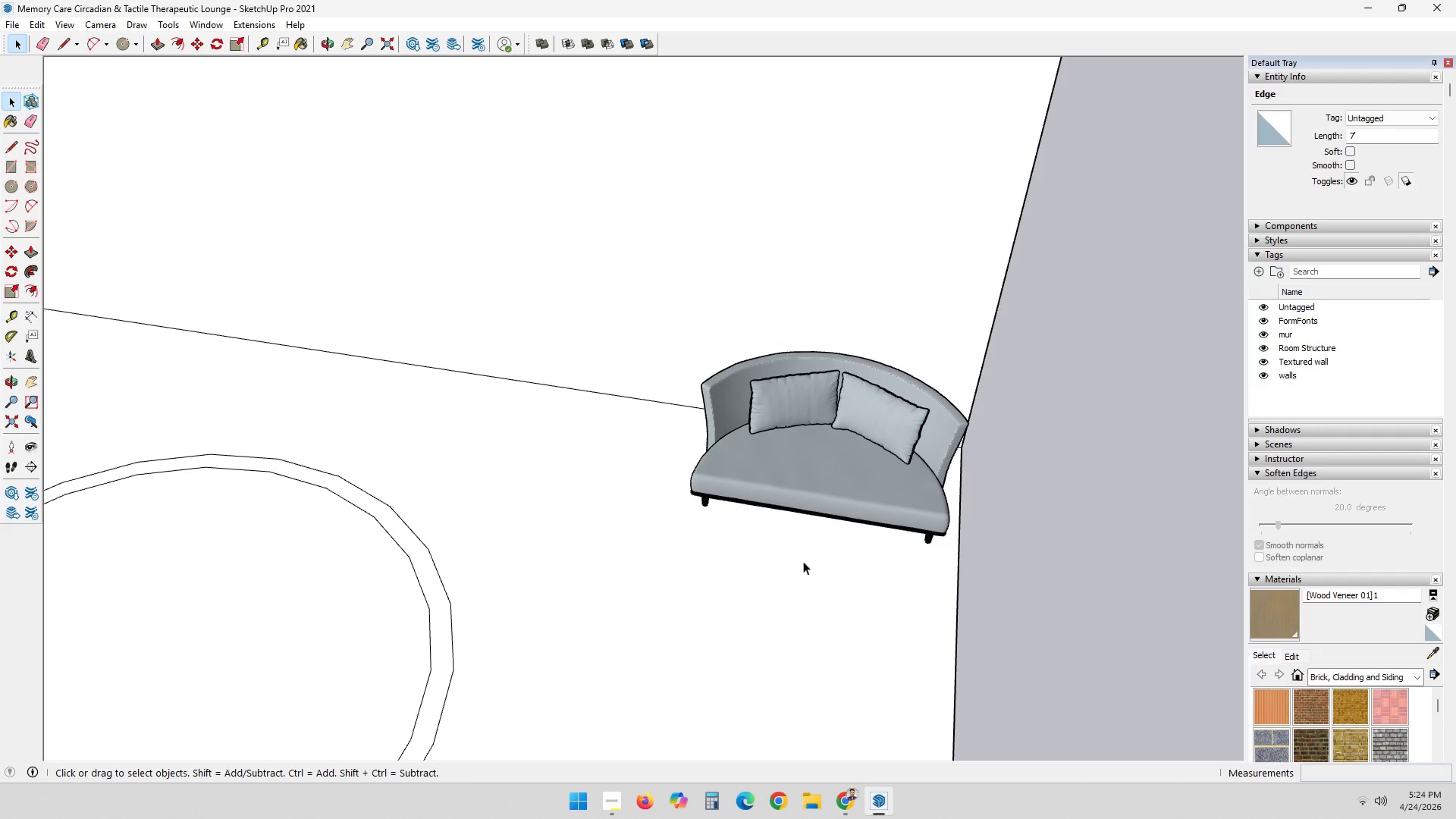 
key(L)
 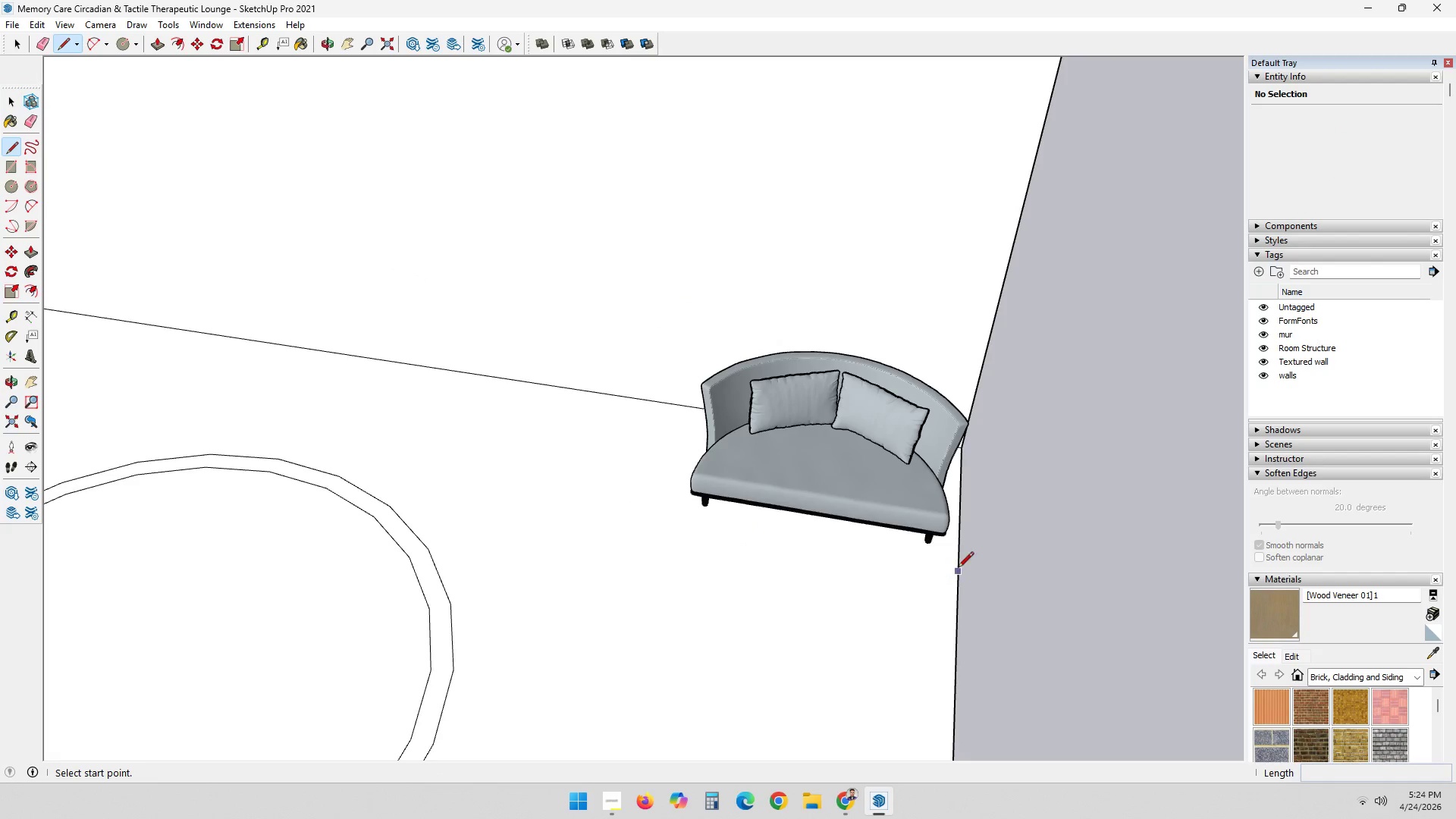 
left_click([959, 568])
 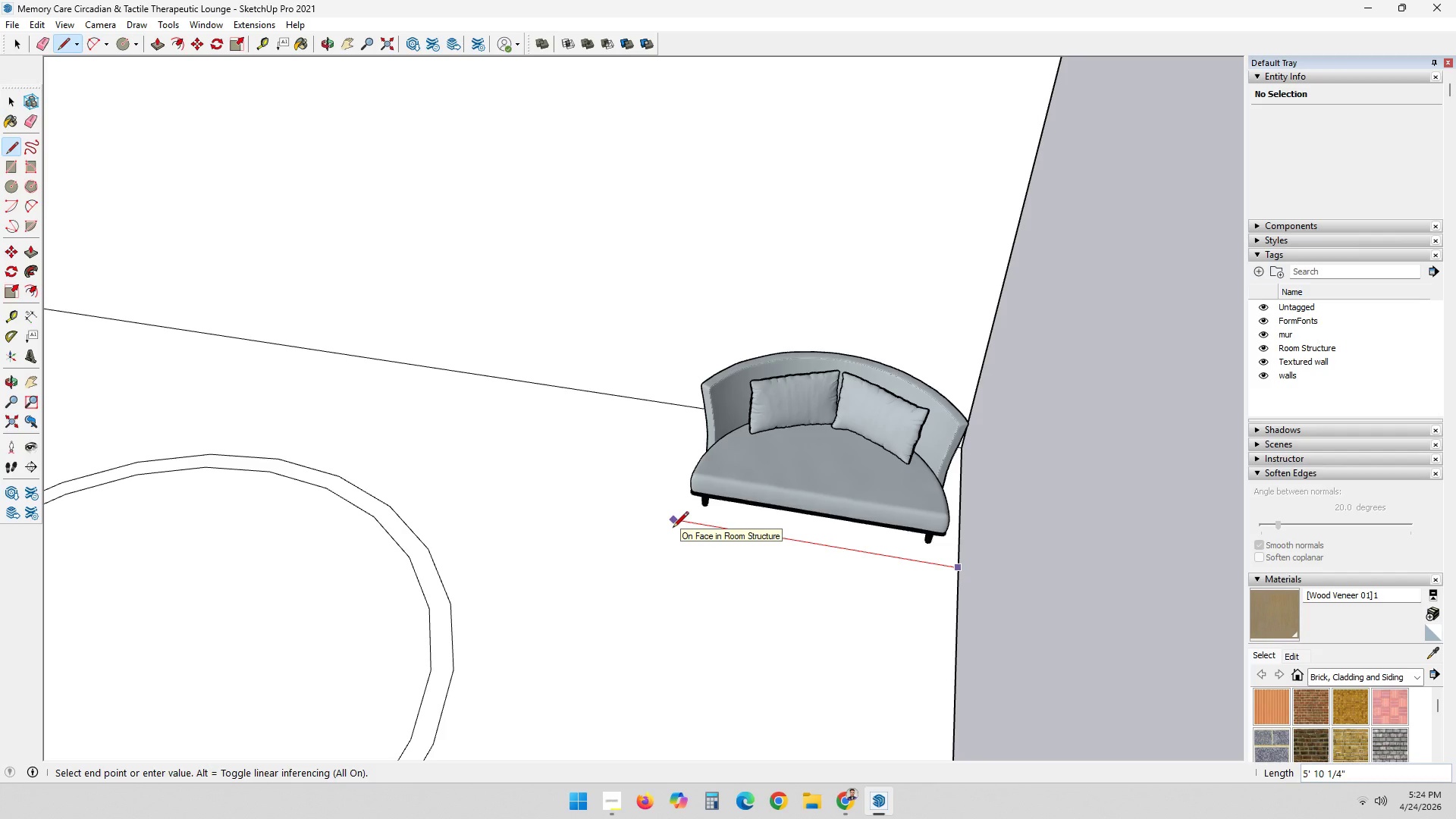 
key(6)
 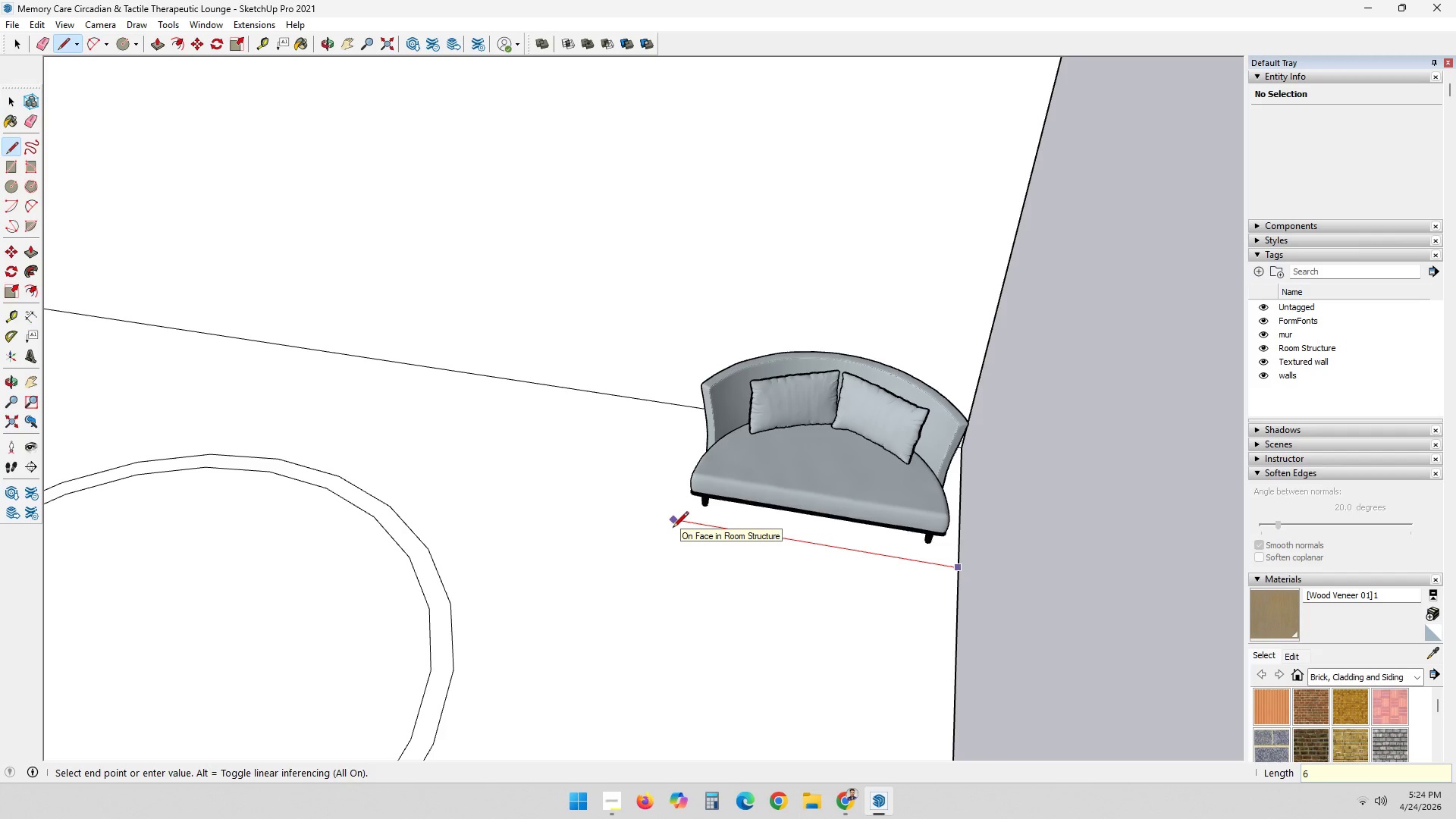 
key(Quote)
 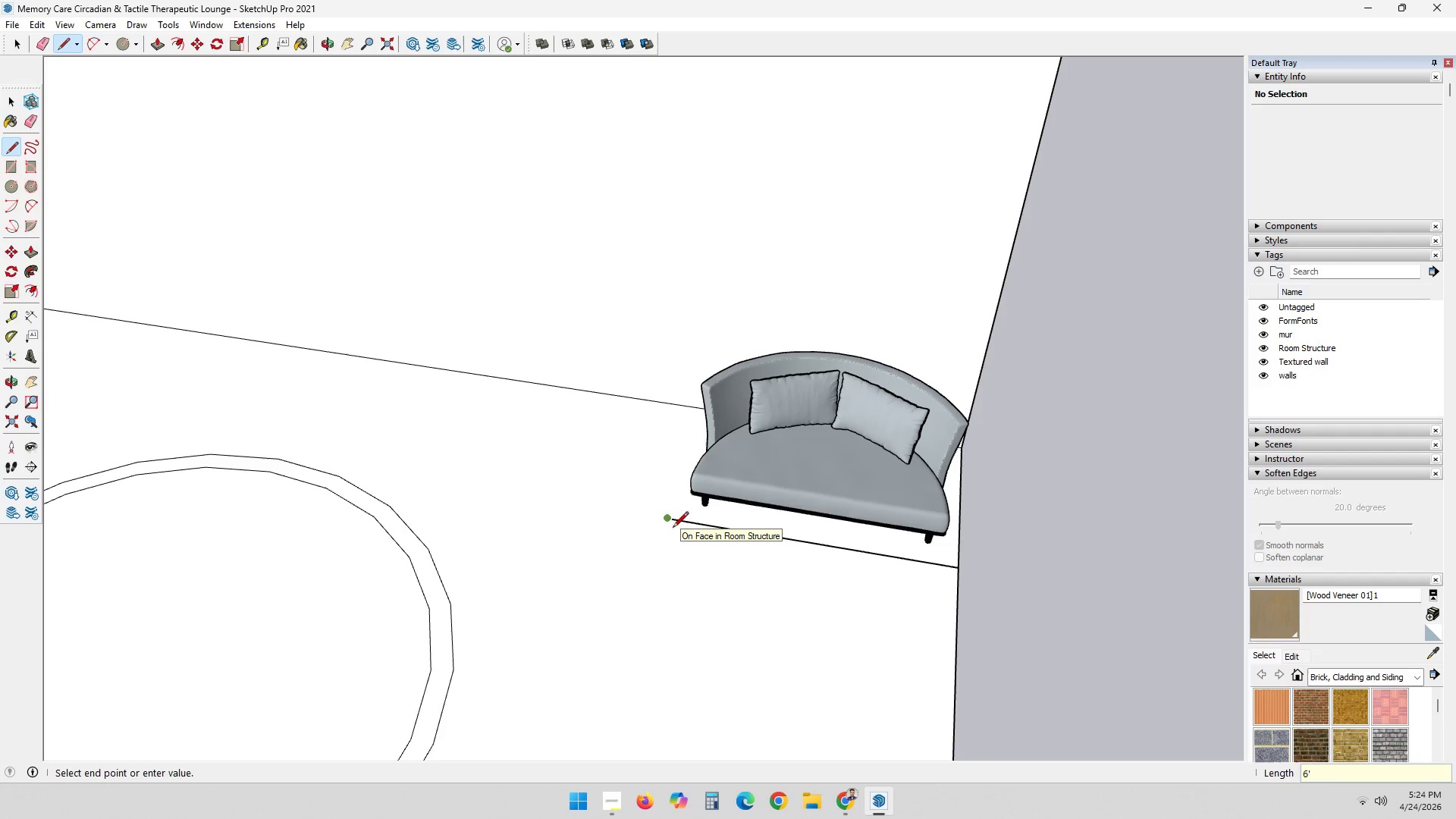 
key(Enter)
 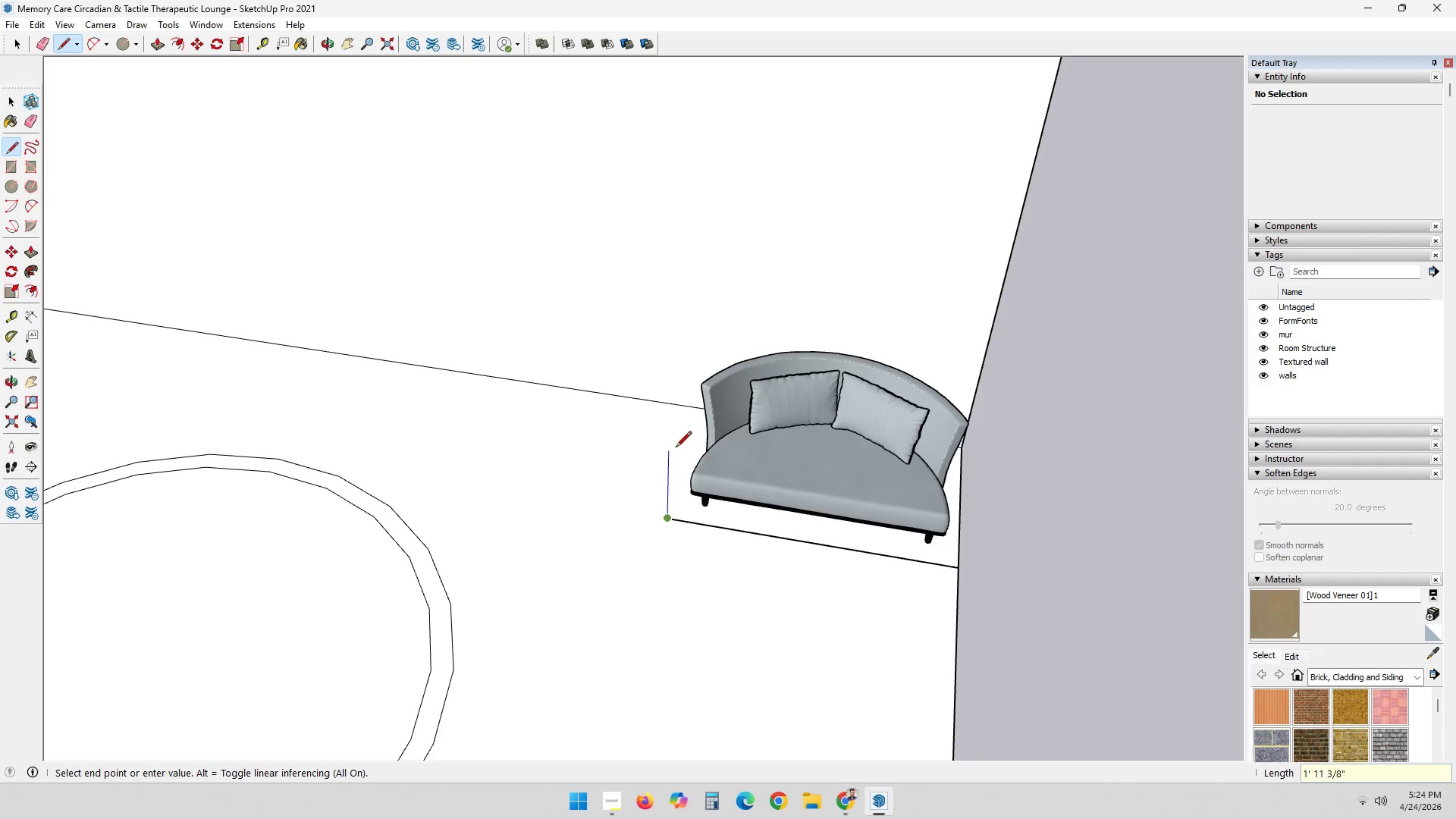 
mouse_move([687, 435])
 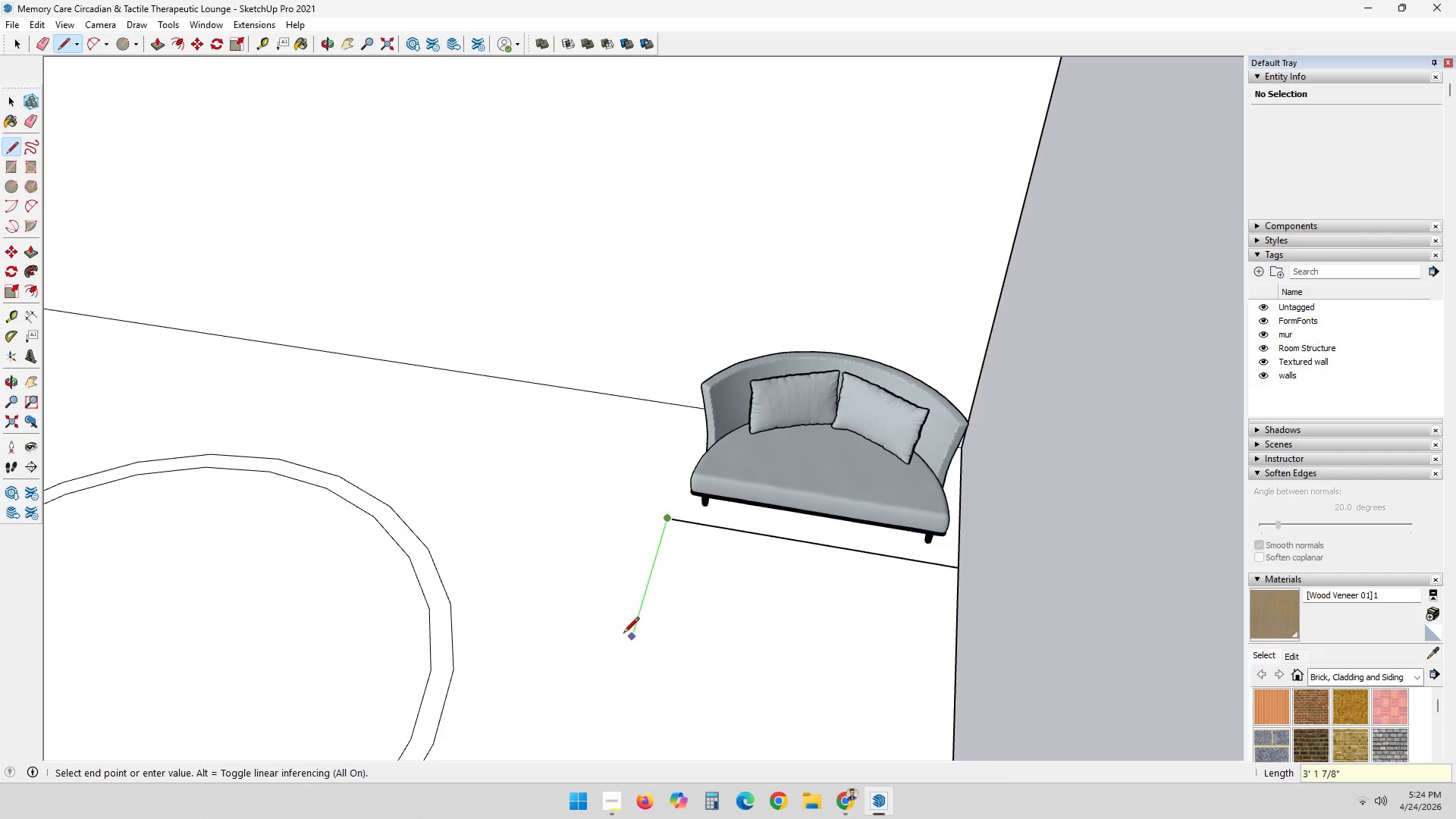 
mouse_move([617, 654])
 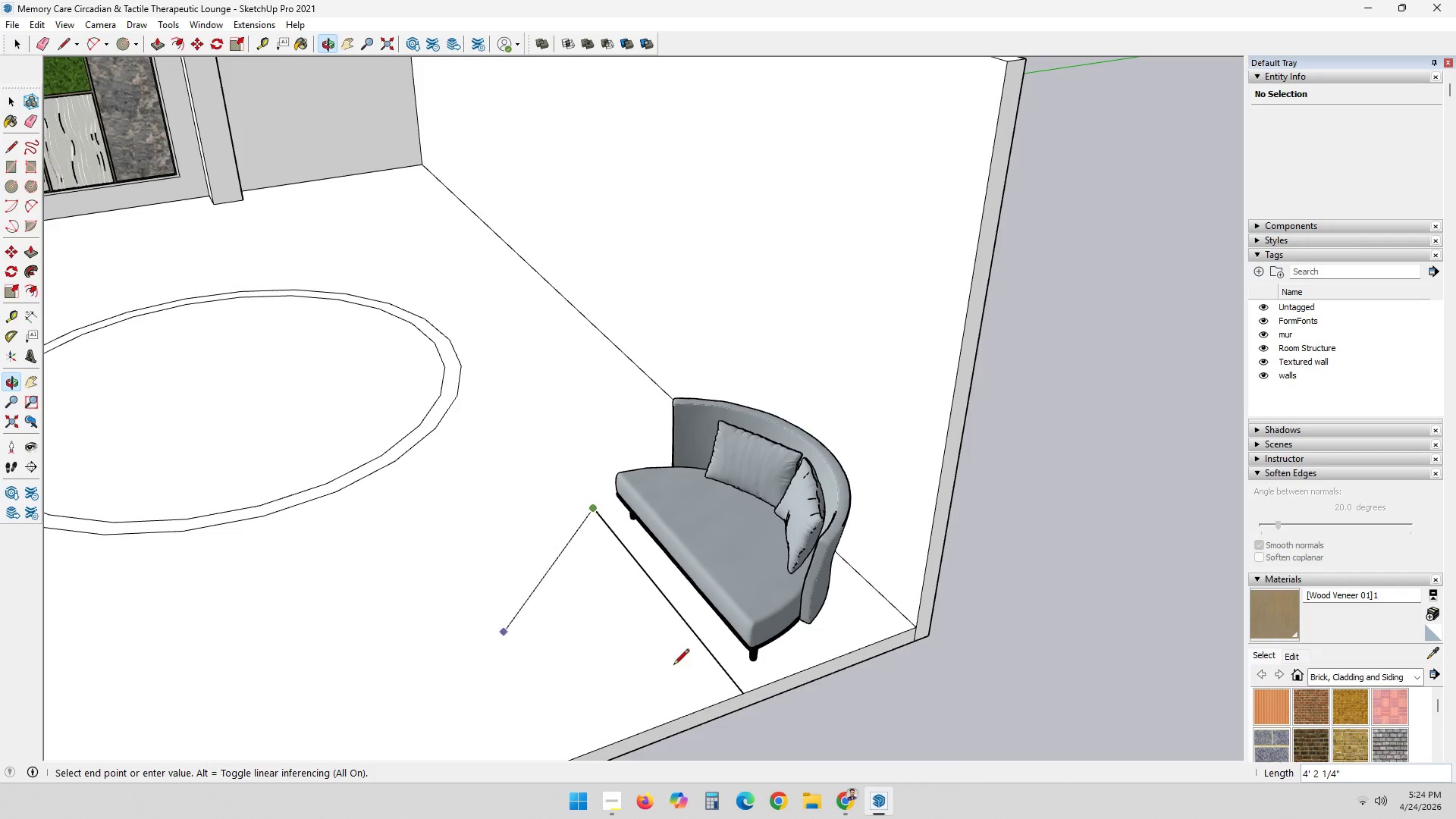 
key(Space)
 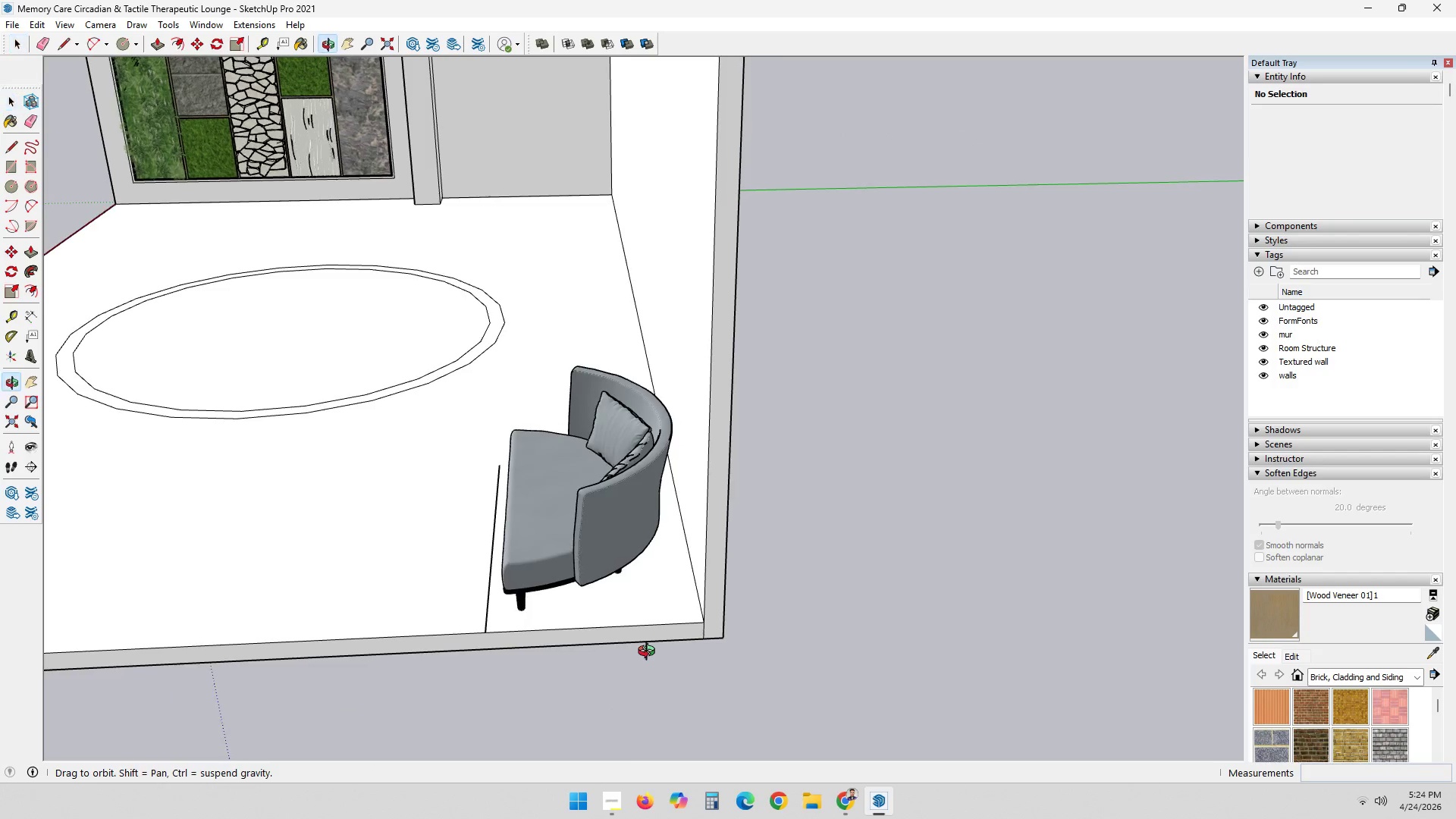 
key(L)
 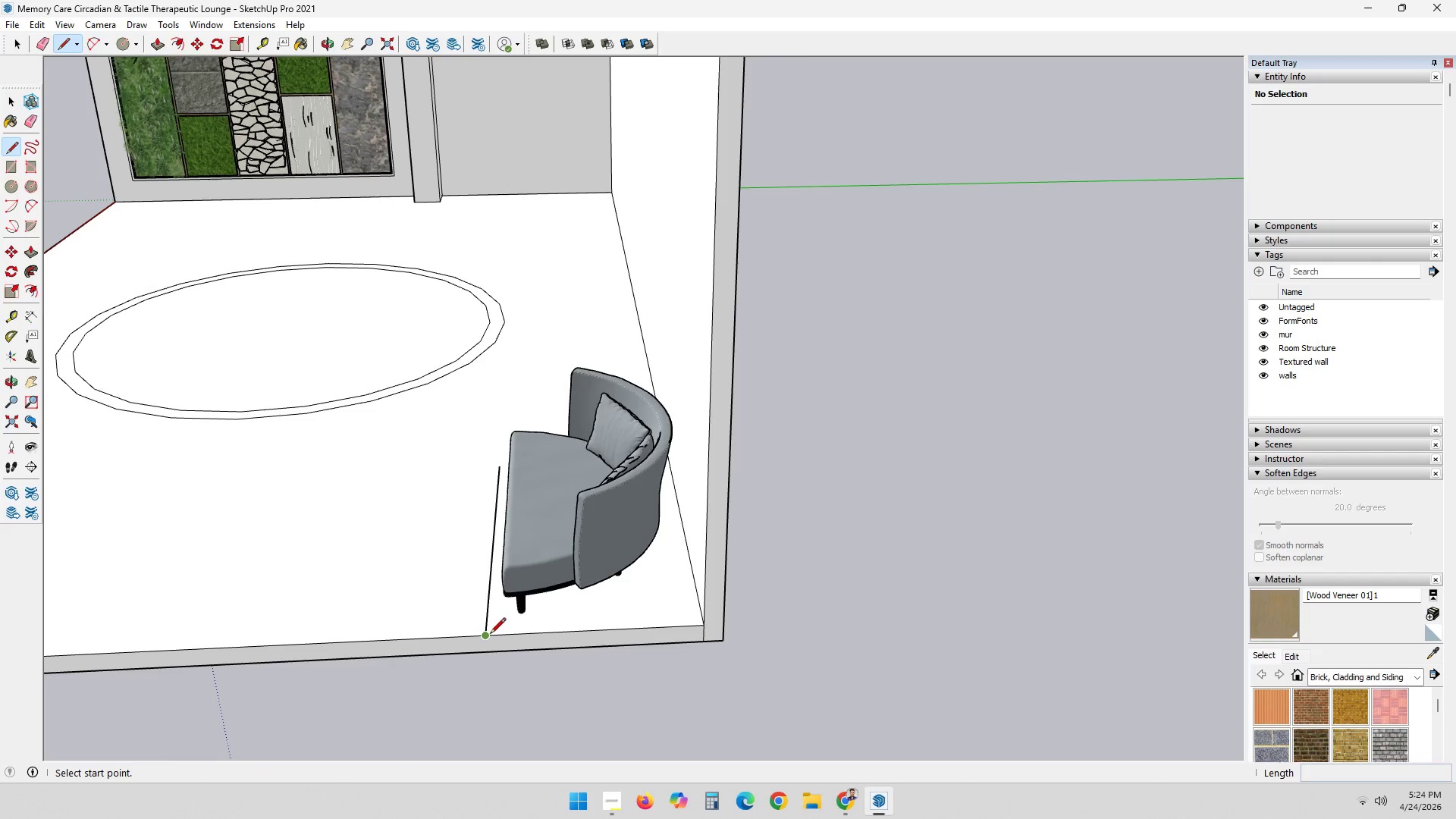 
left_click([488, 635])
 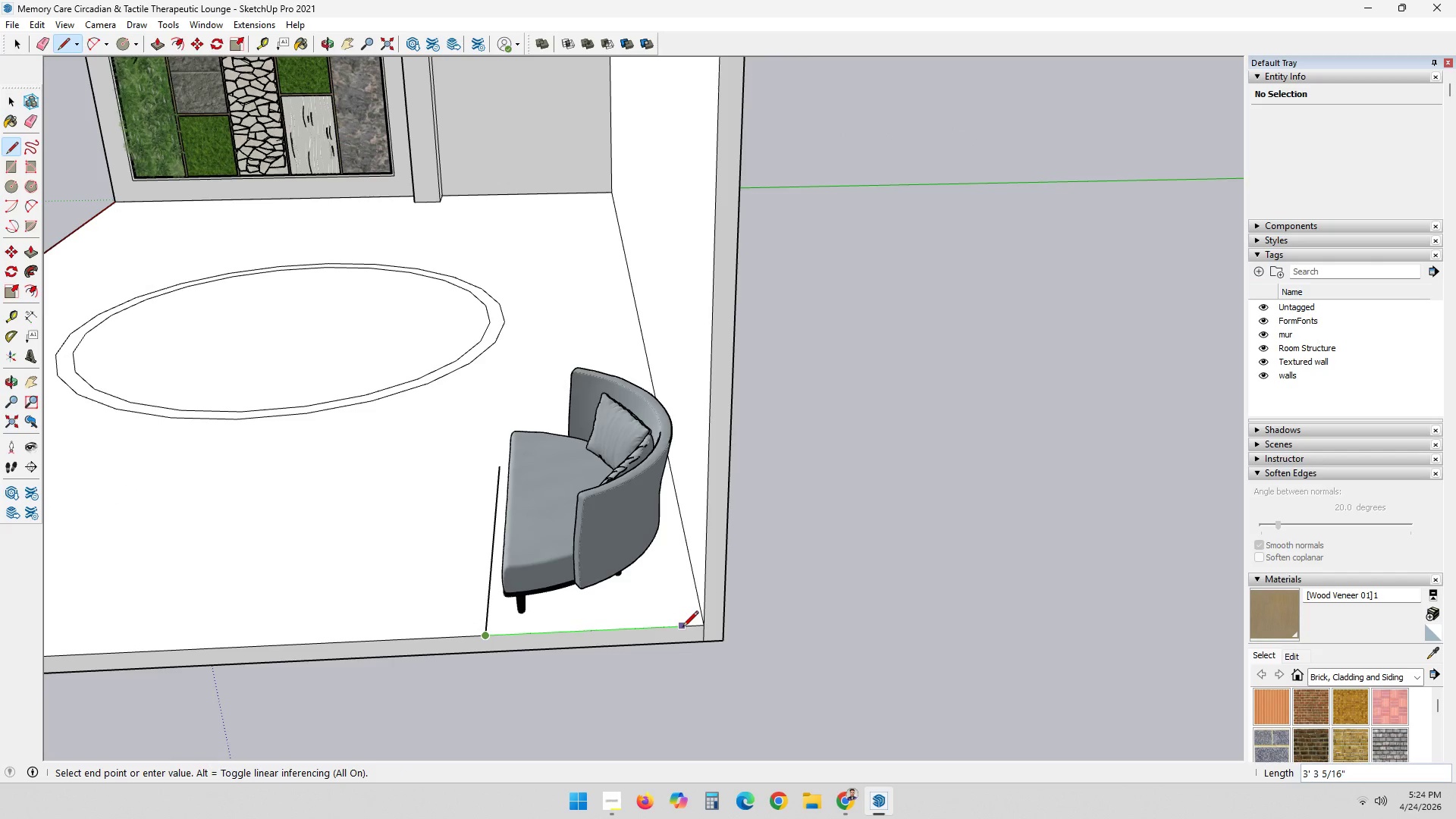 
wait(9.88)
 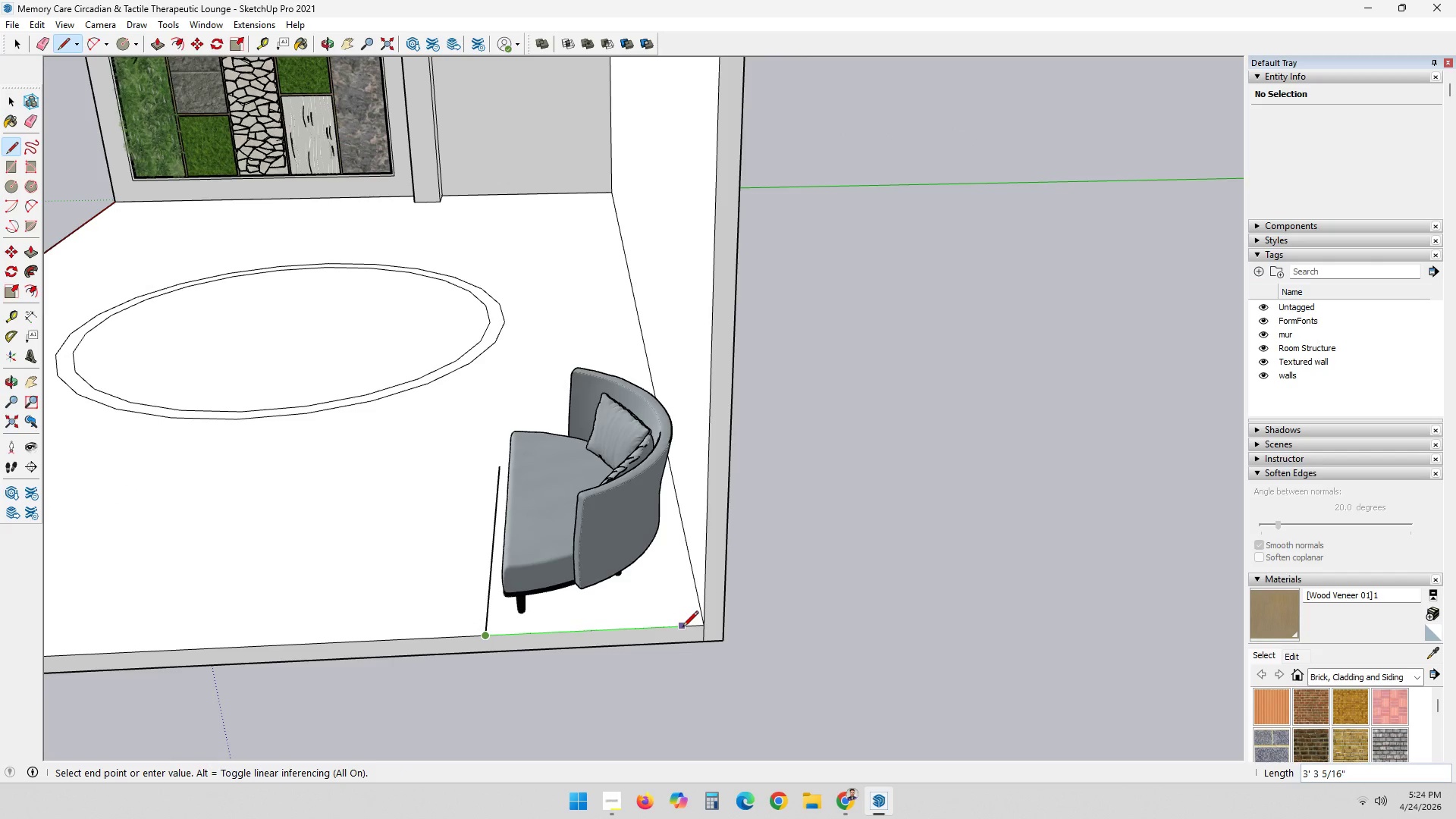 
key(3)
 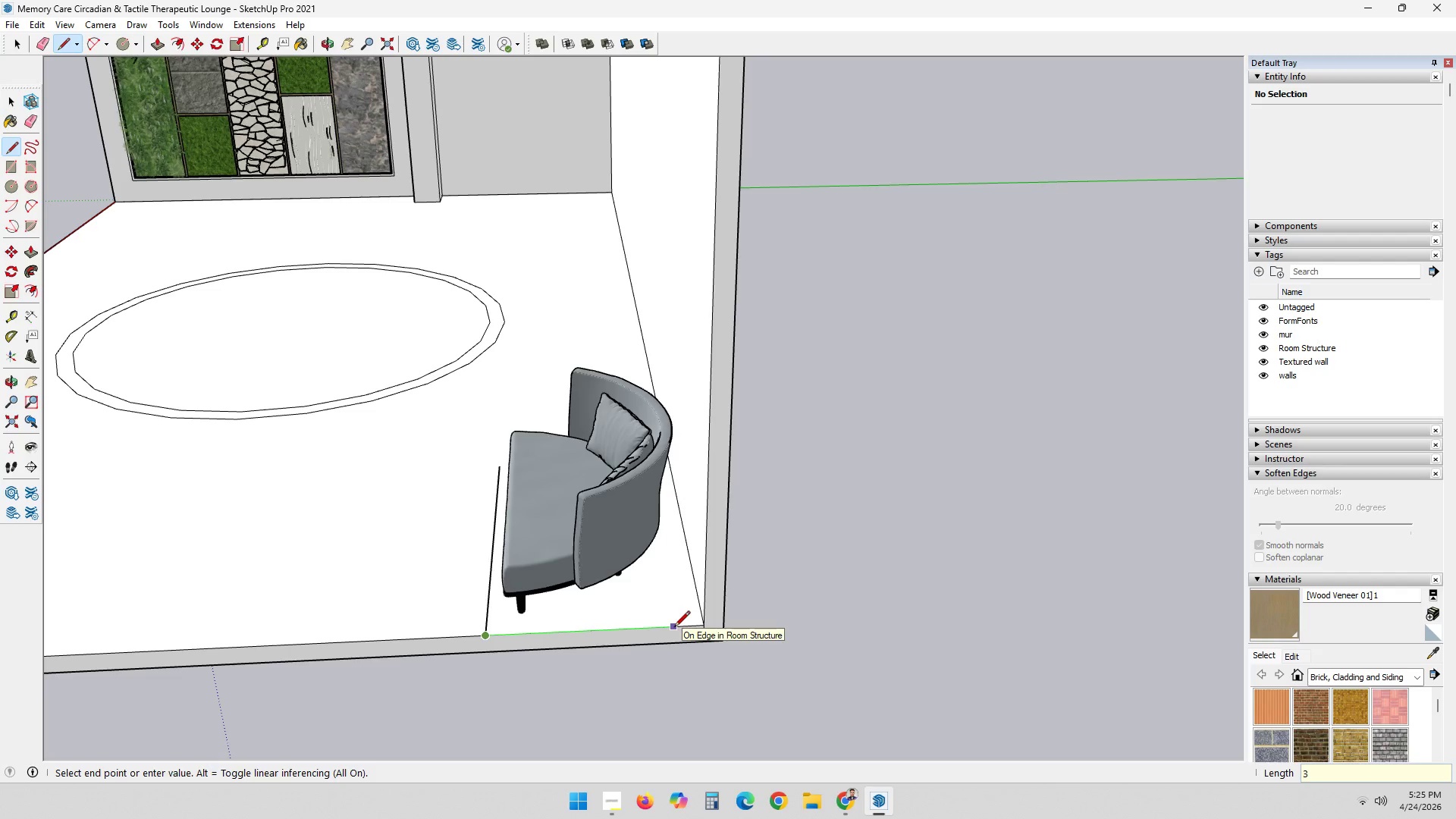 
key(Quote)
 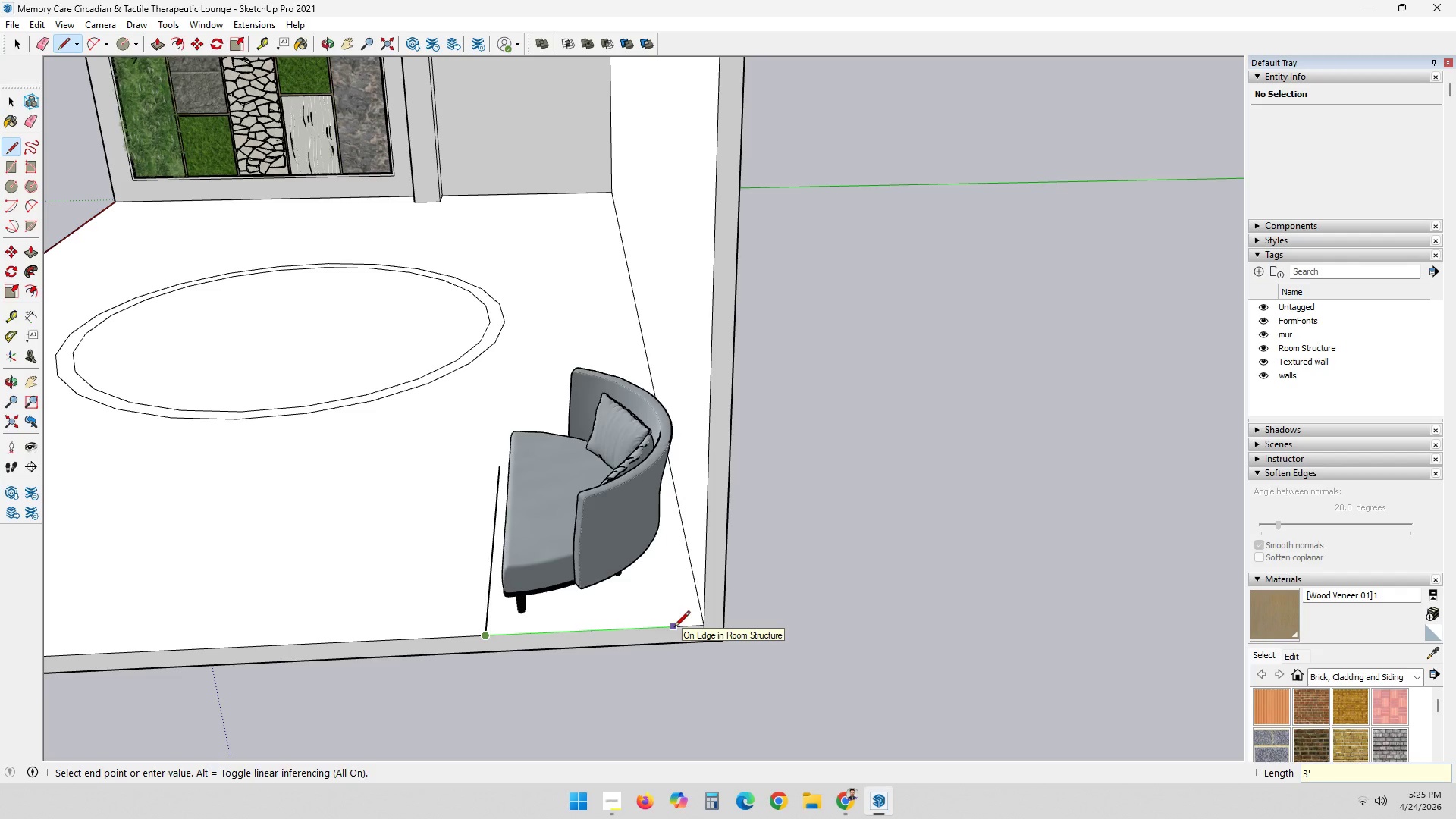 
key(Enter)
 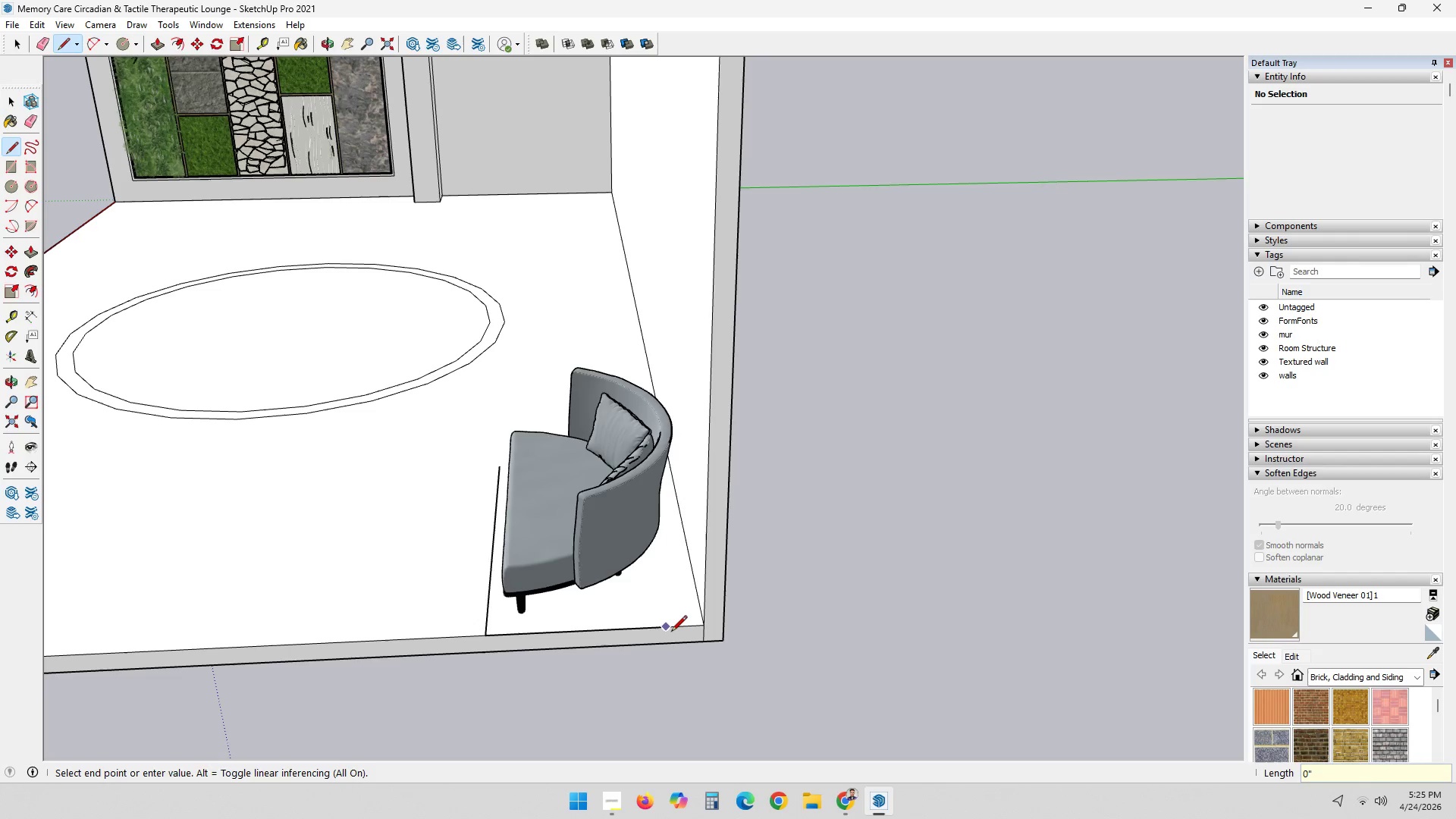 
left_click([671, 632])
 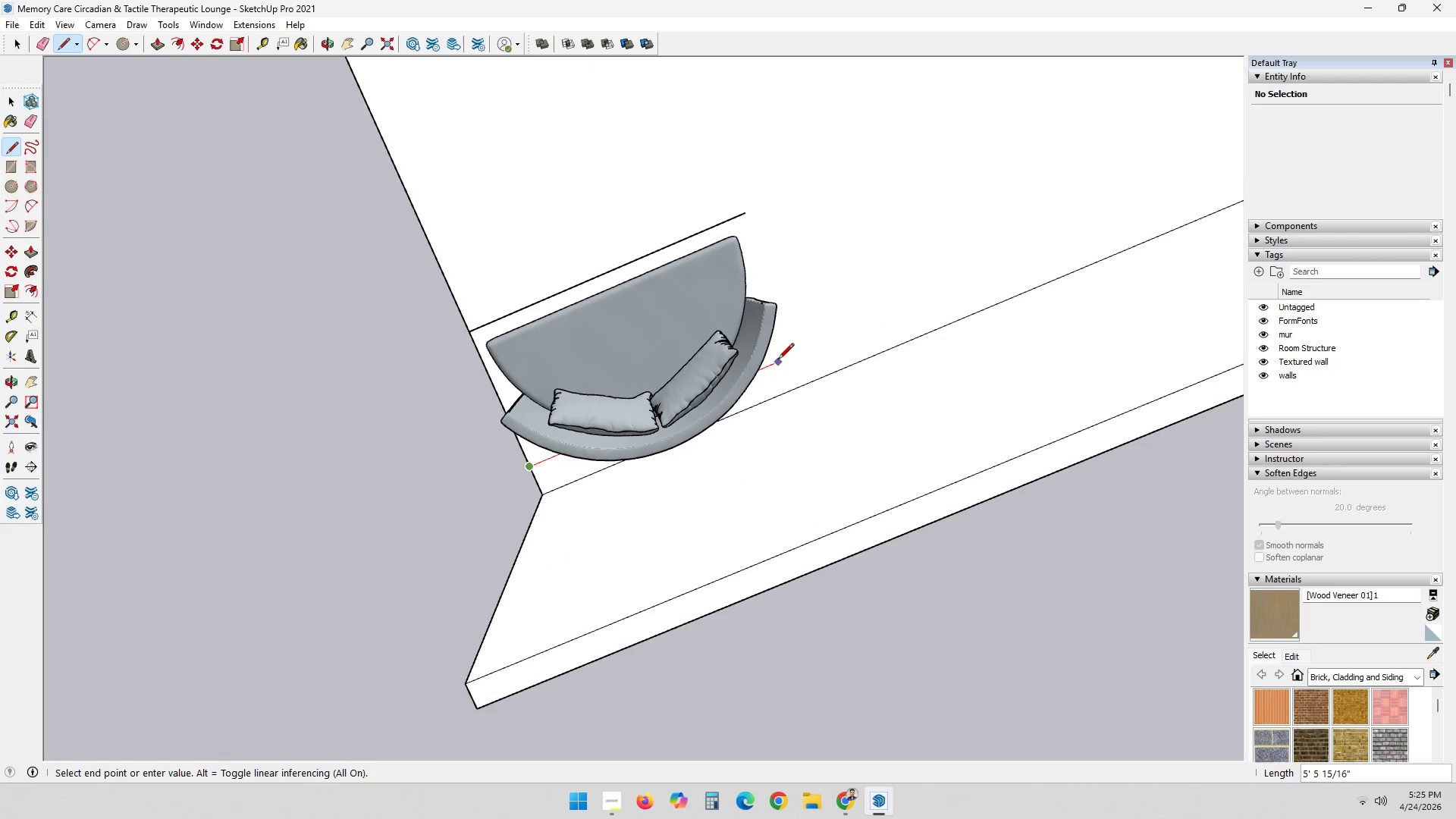 
wait(6.39)
 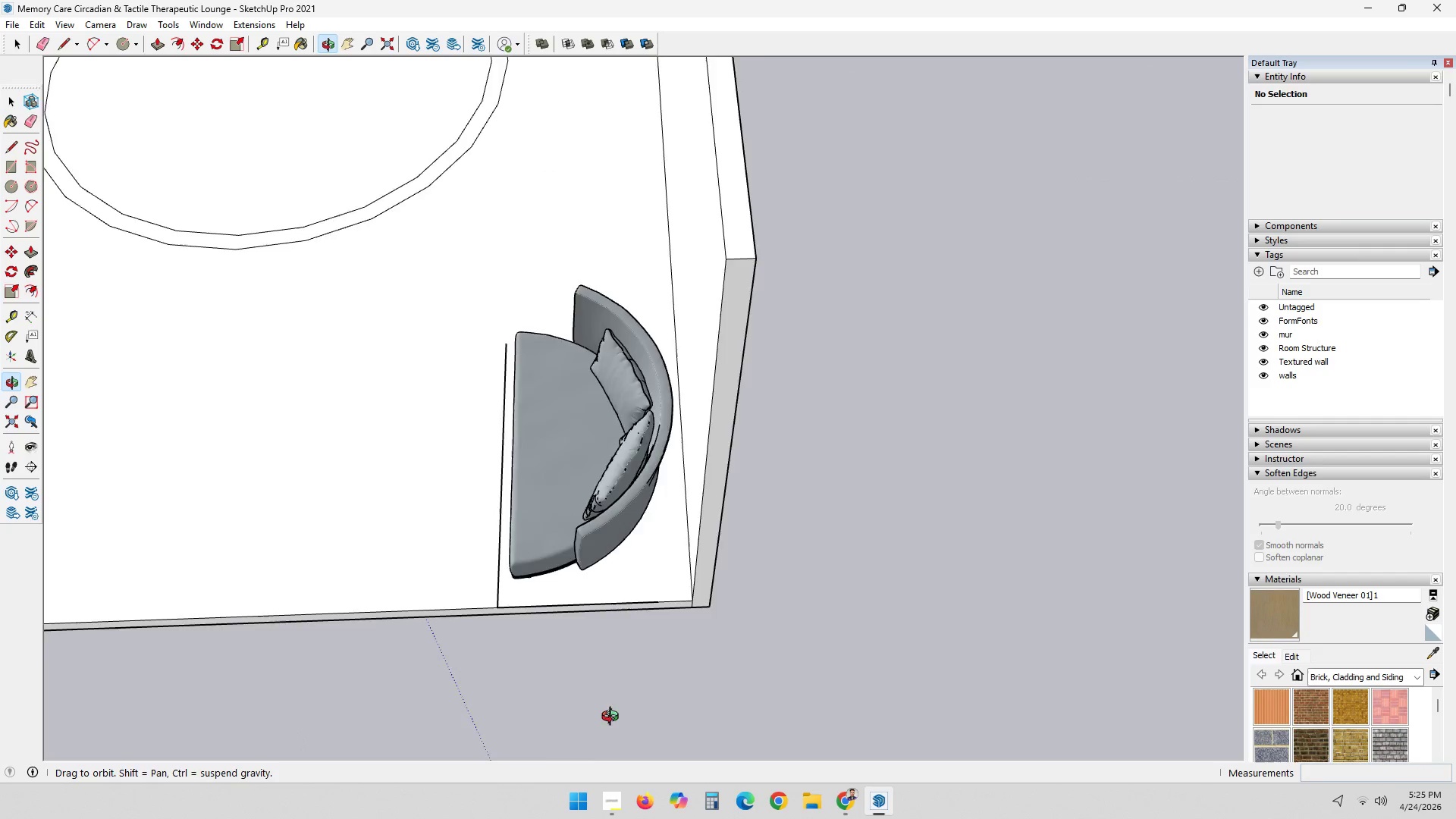 
key(5)
 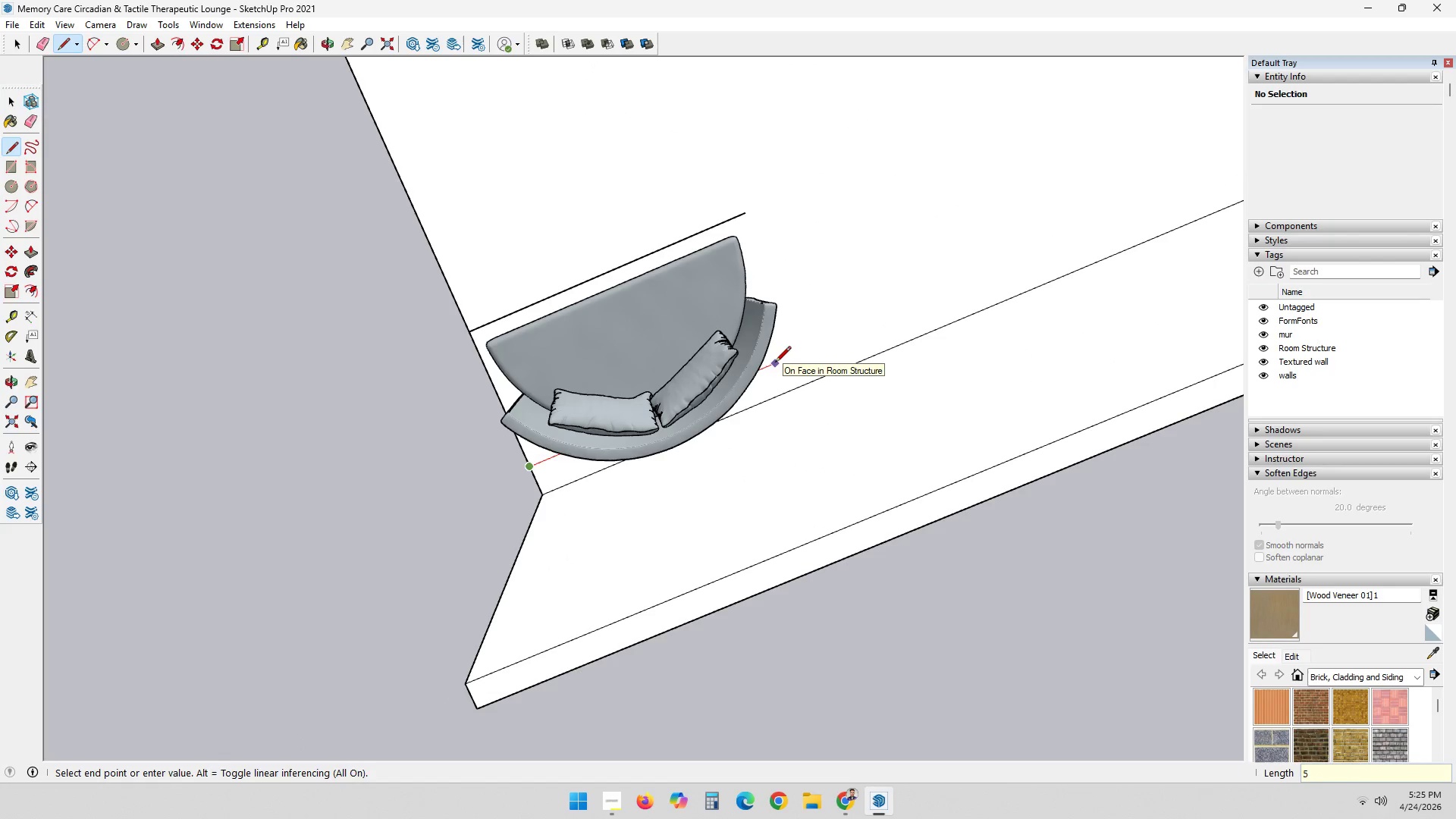 
key(Quote)
 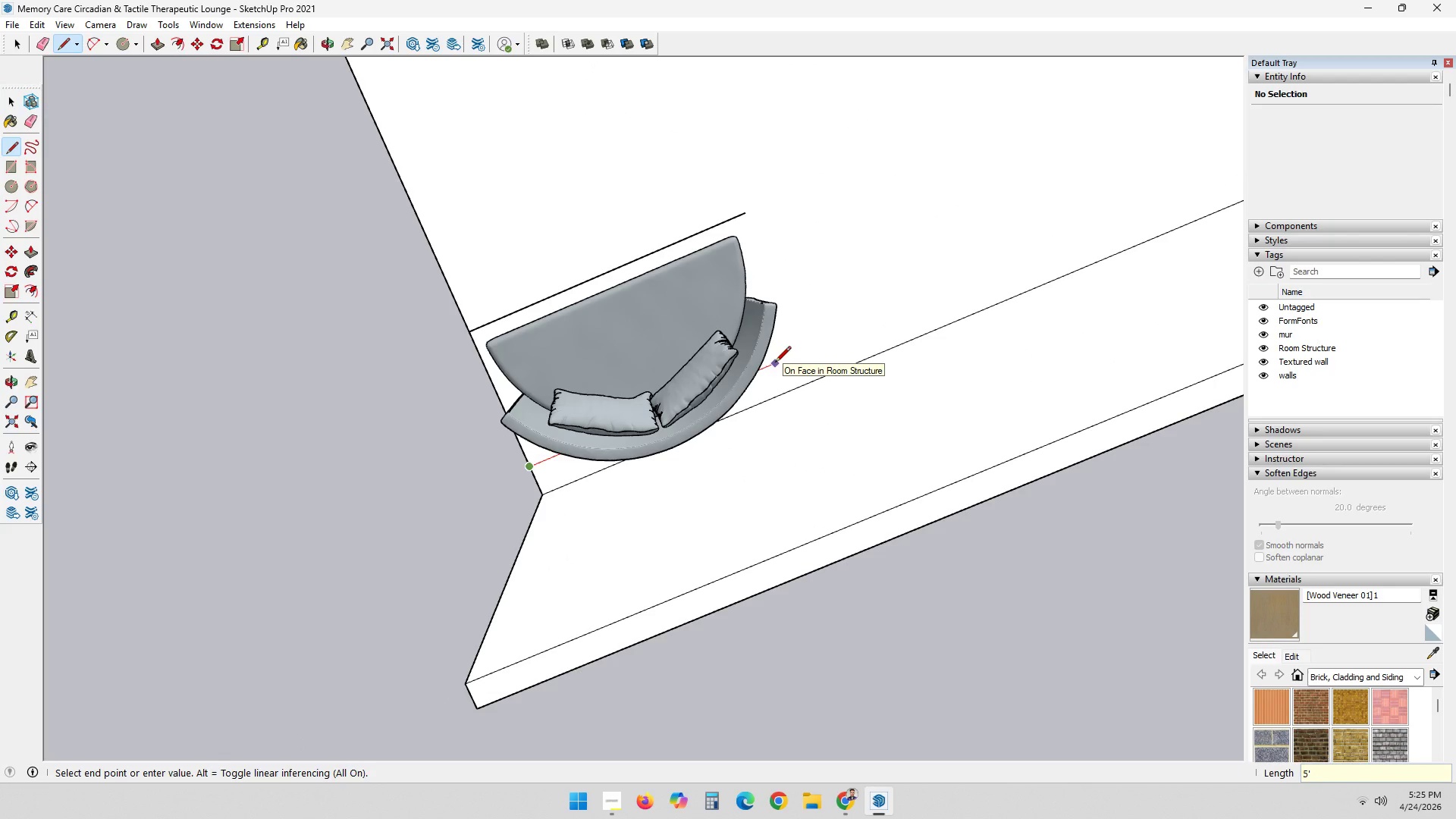 
key(Backspace)
 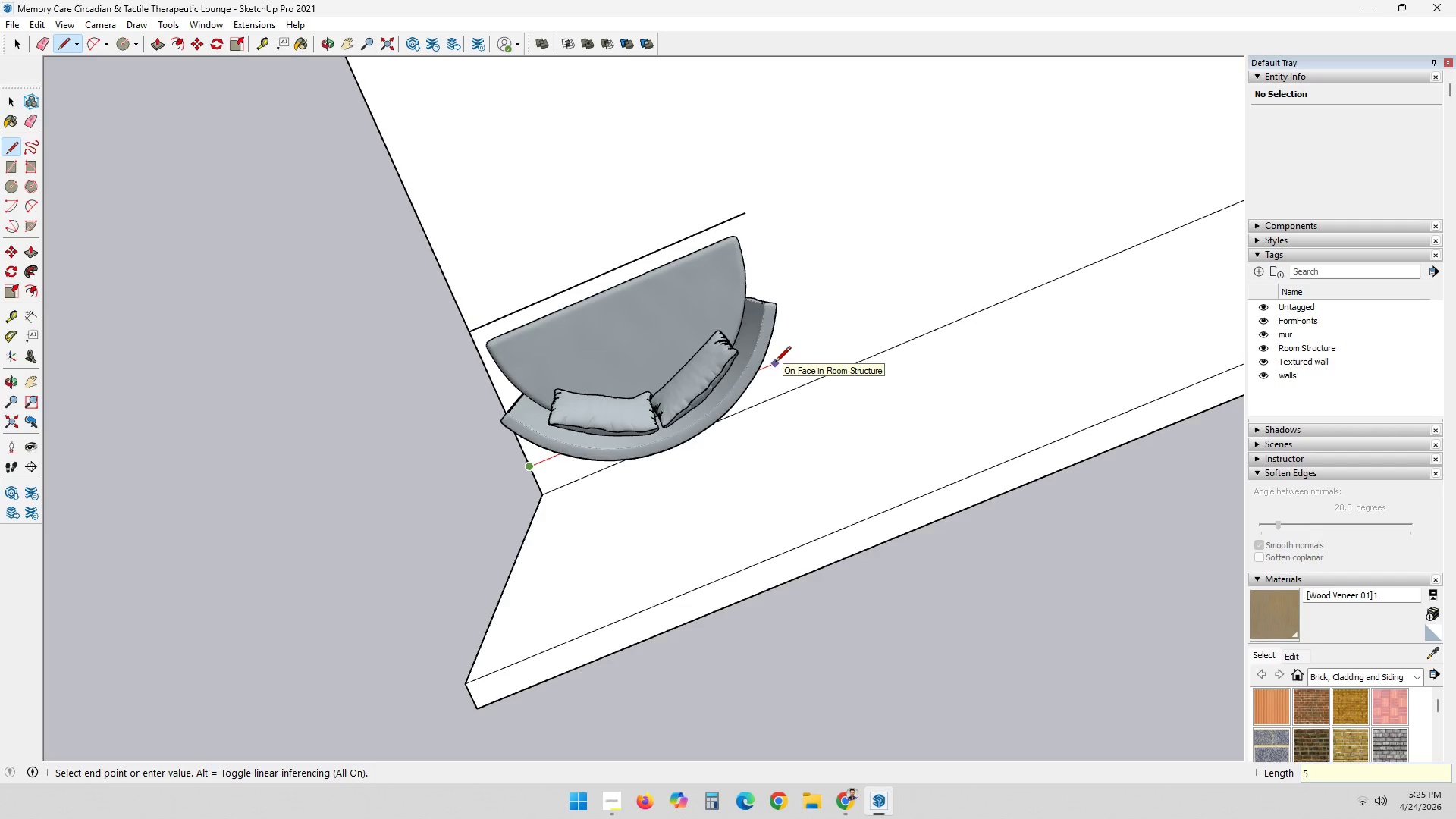 
key(Backspace)
 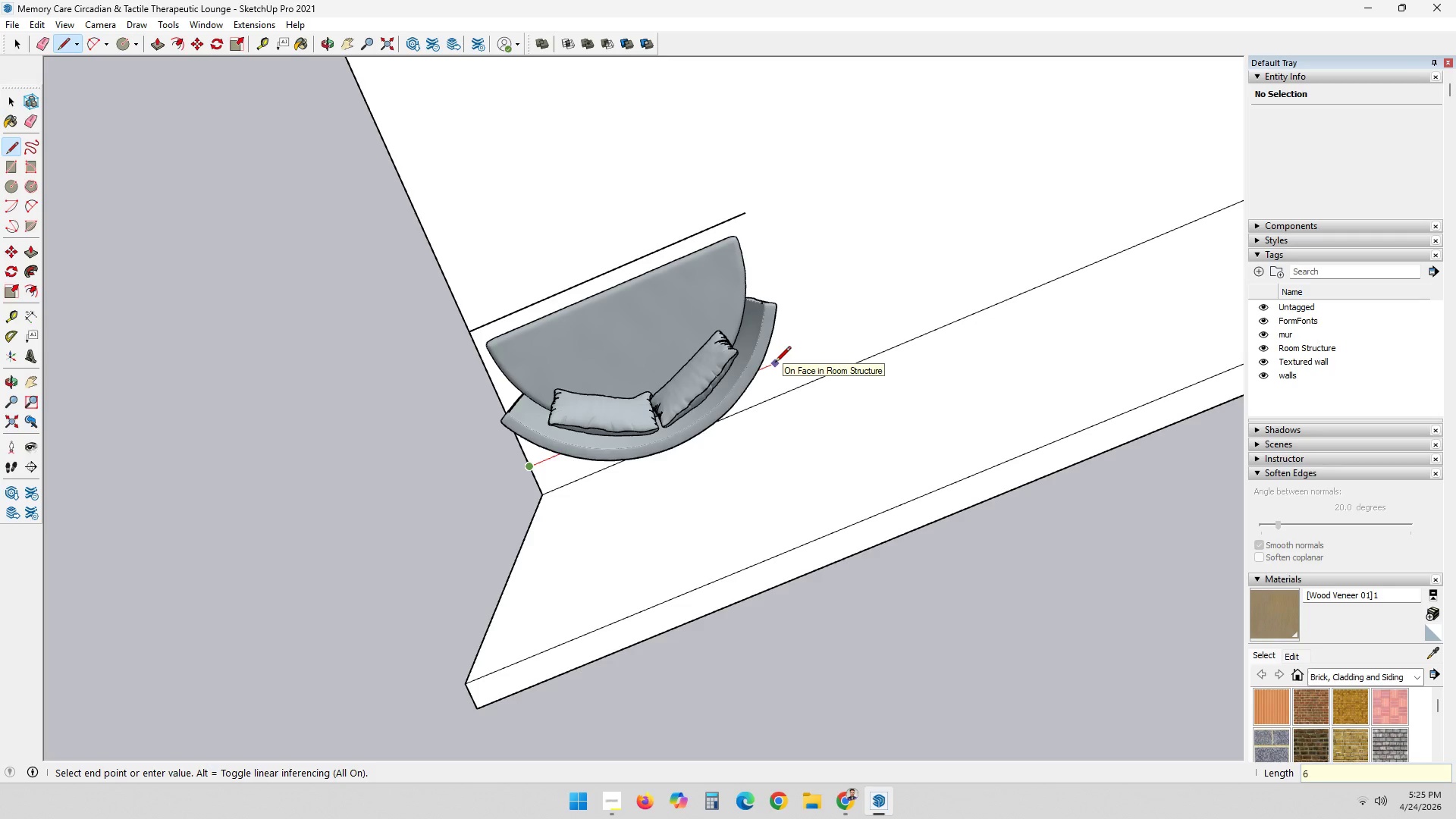 
key(6)
 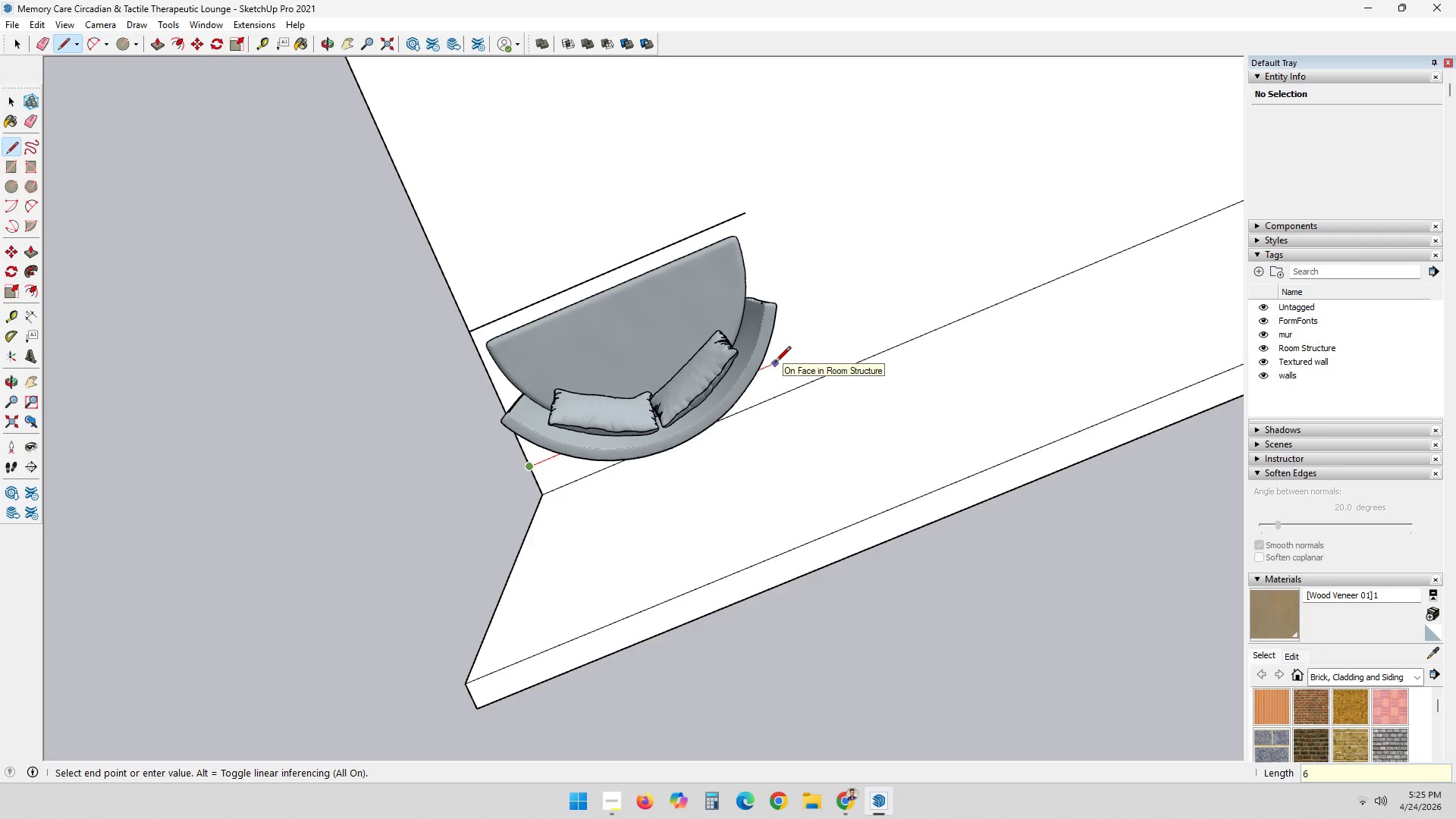 
key(Quote)
 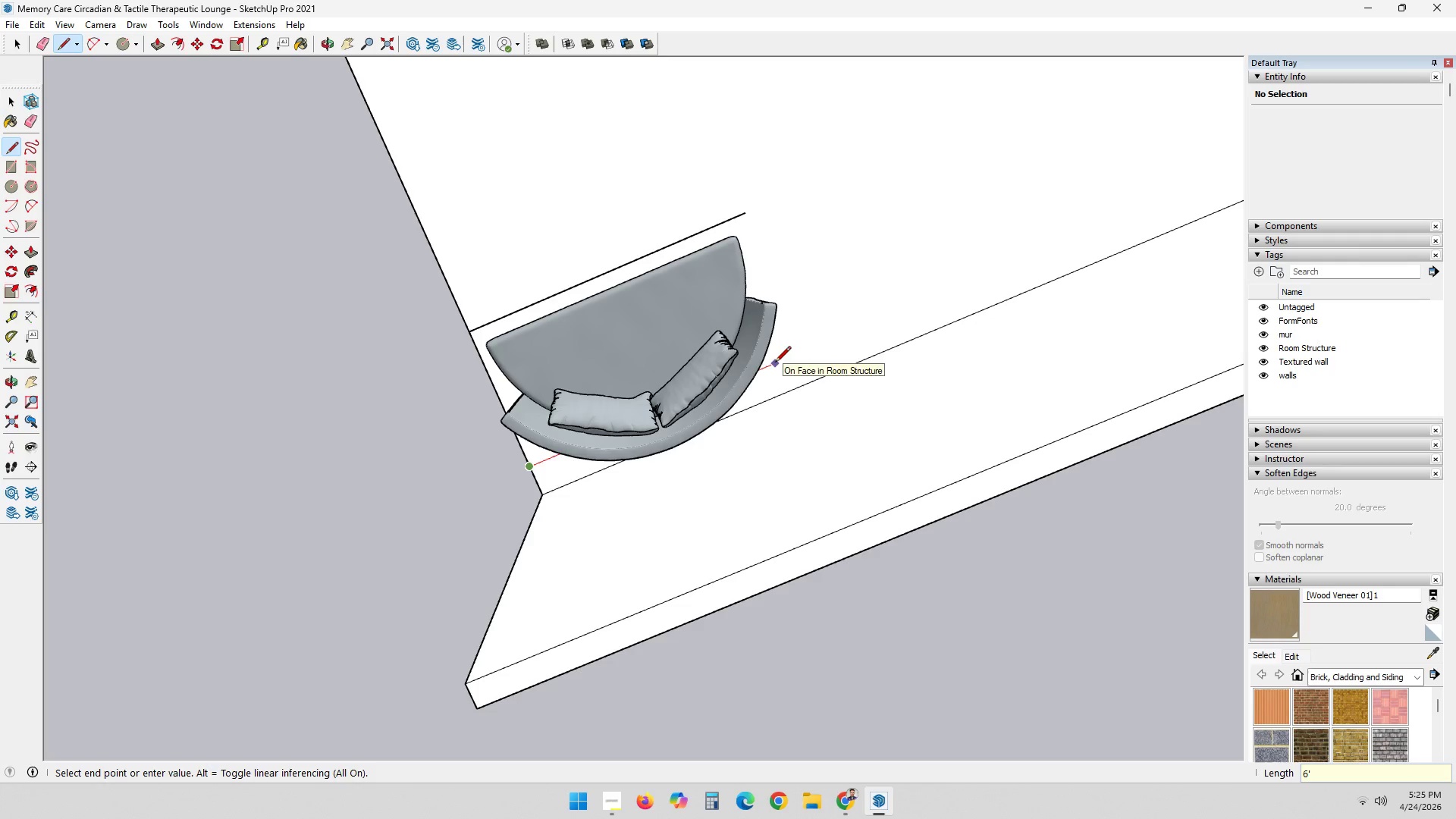 
key(Alt+AltRight)
 